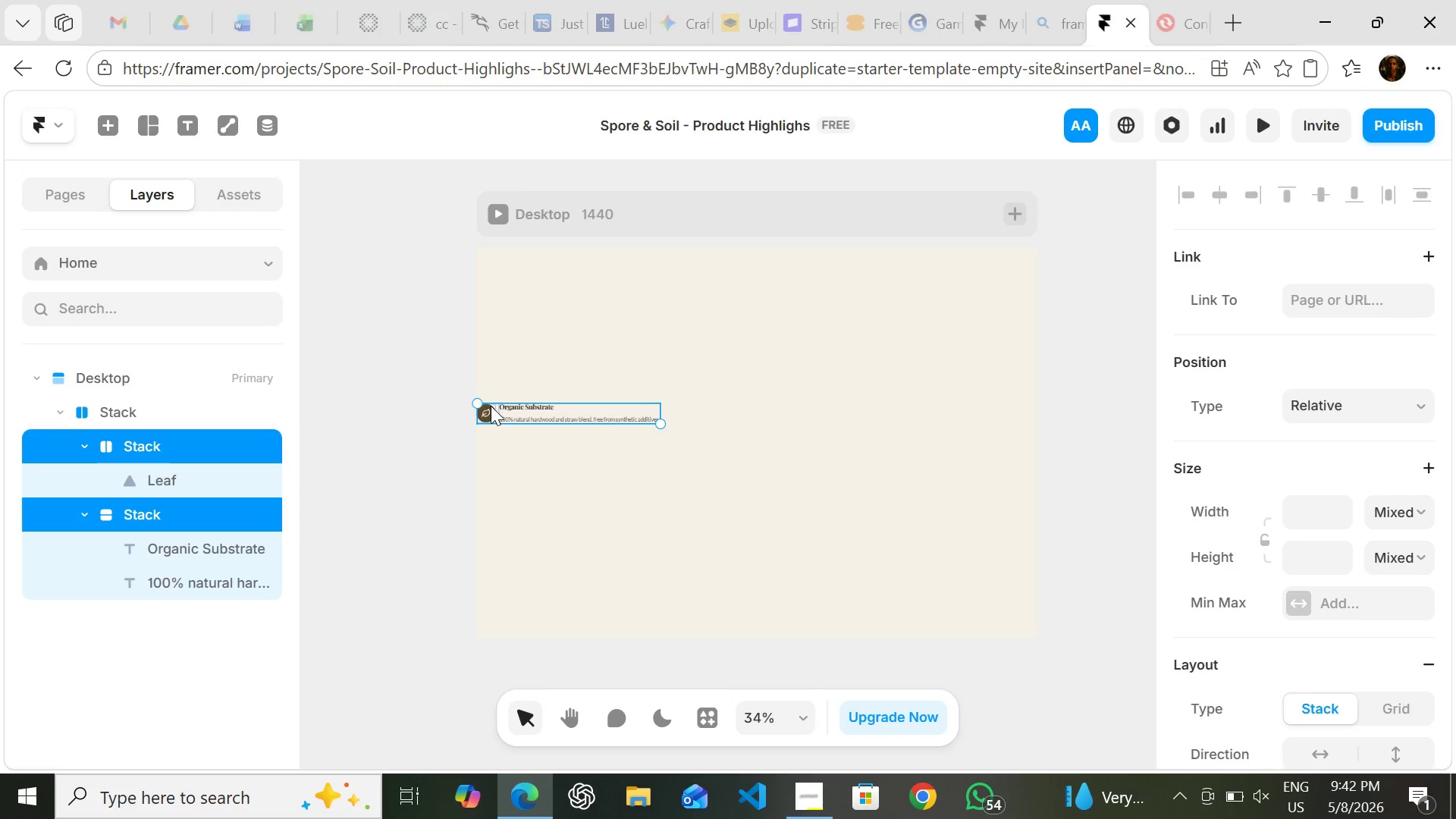 
left_click_drag(start_coordinate=[491, 405], to_coordinate=[522, 315])
 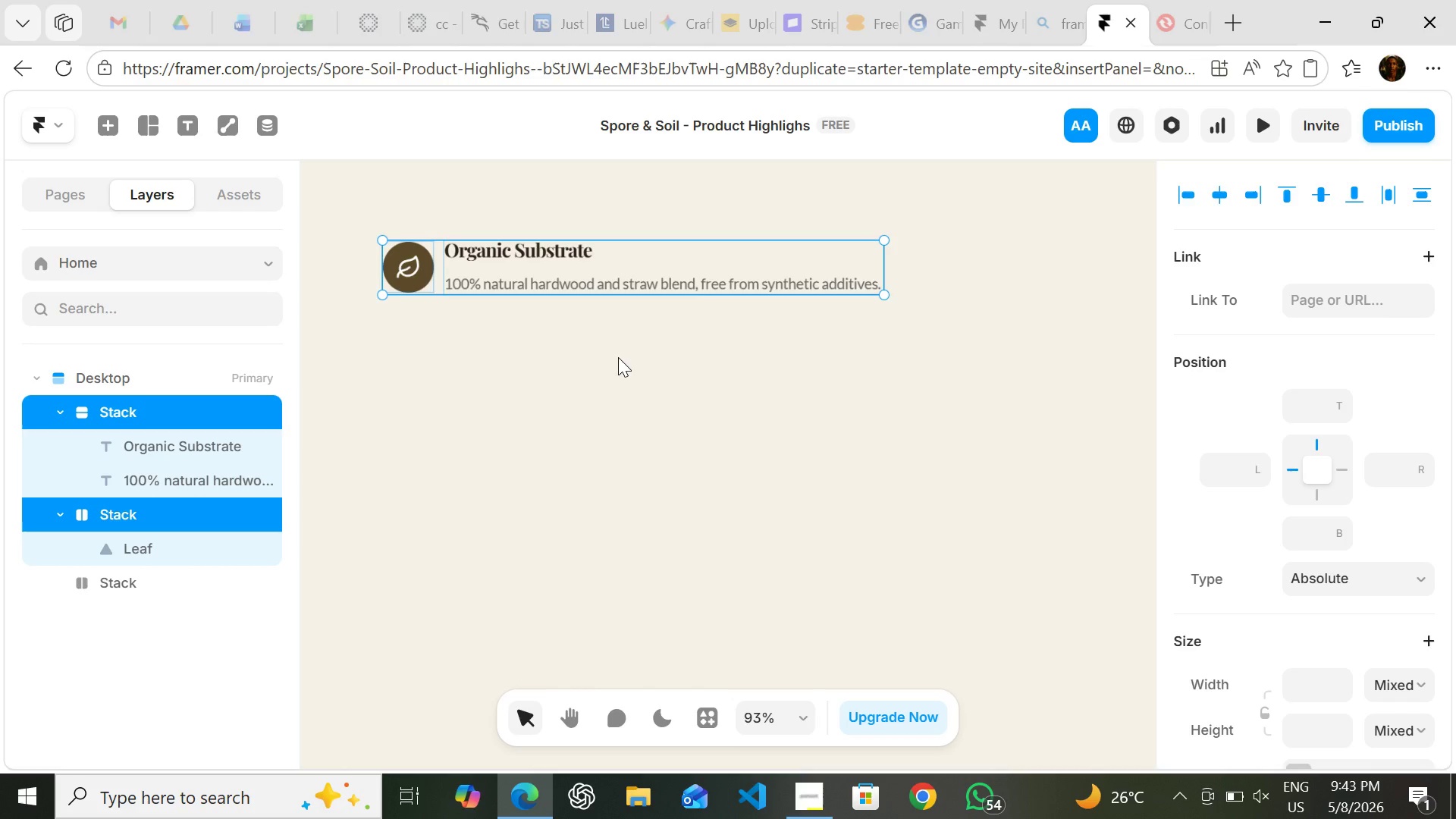 
wait(87.91)
 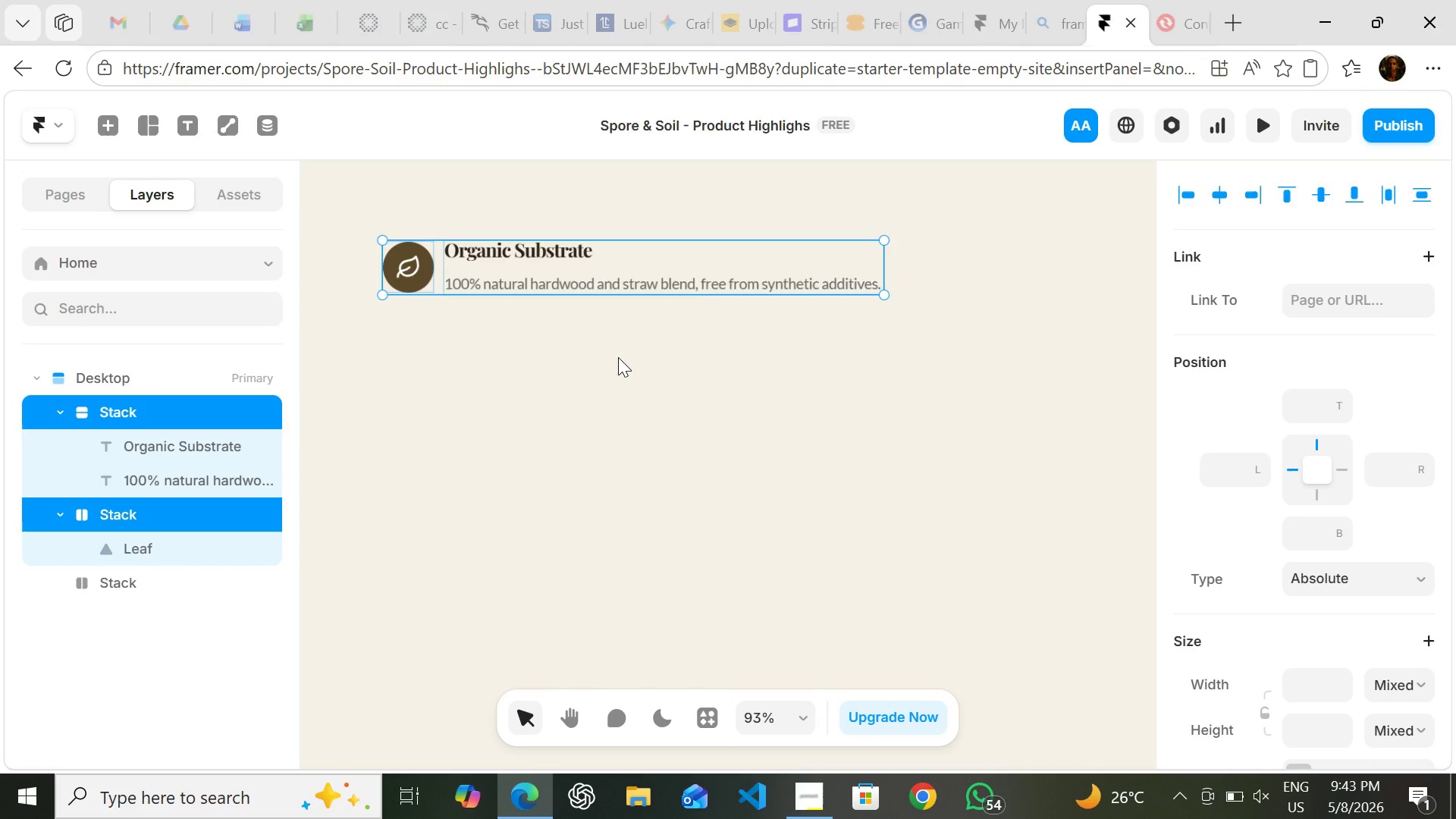 
key(Shift+ShiftLeft)
 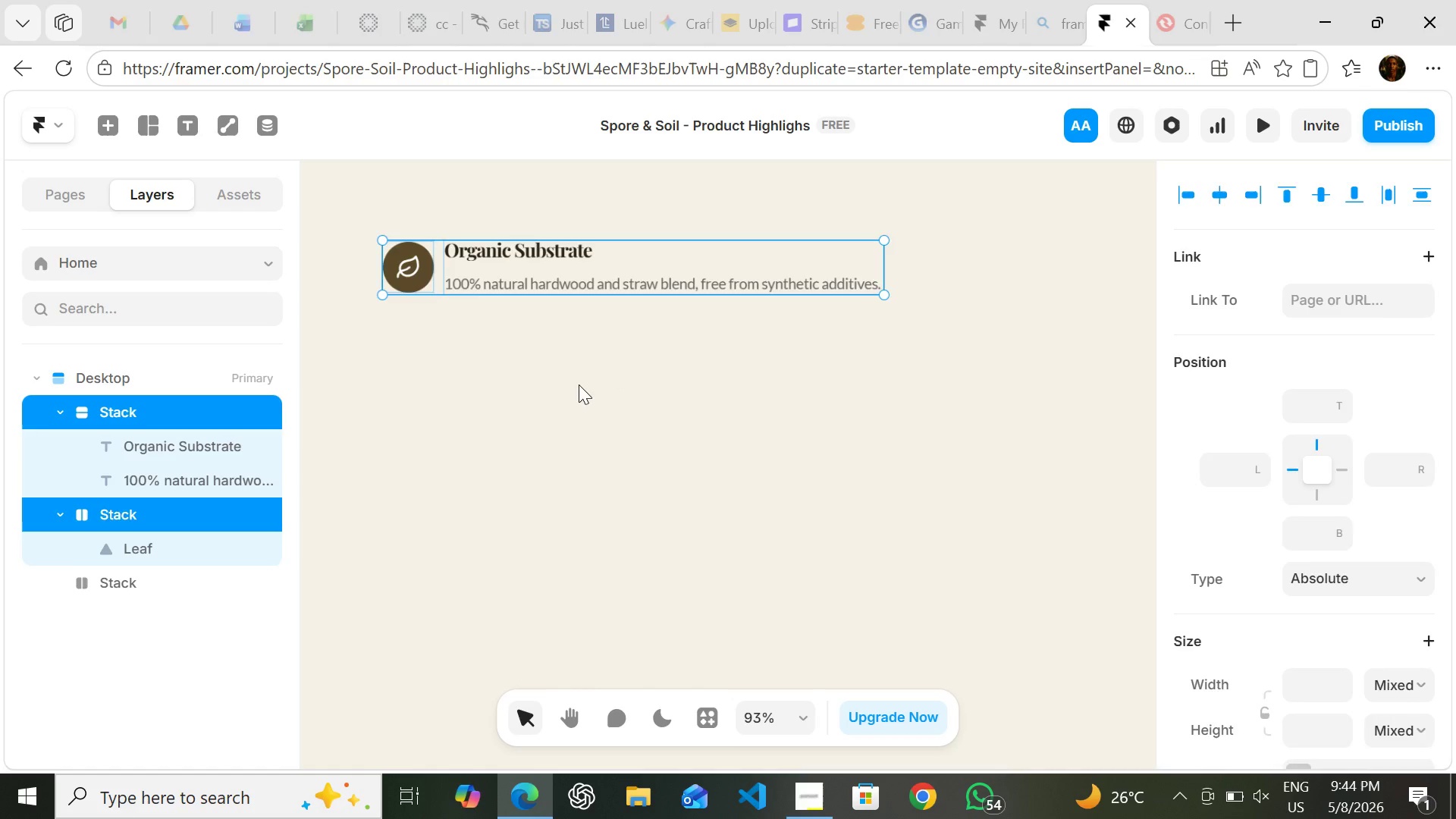 
left_click([579, 384])
 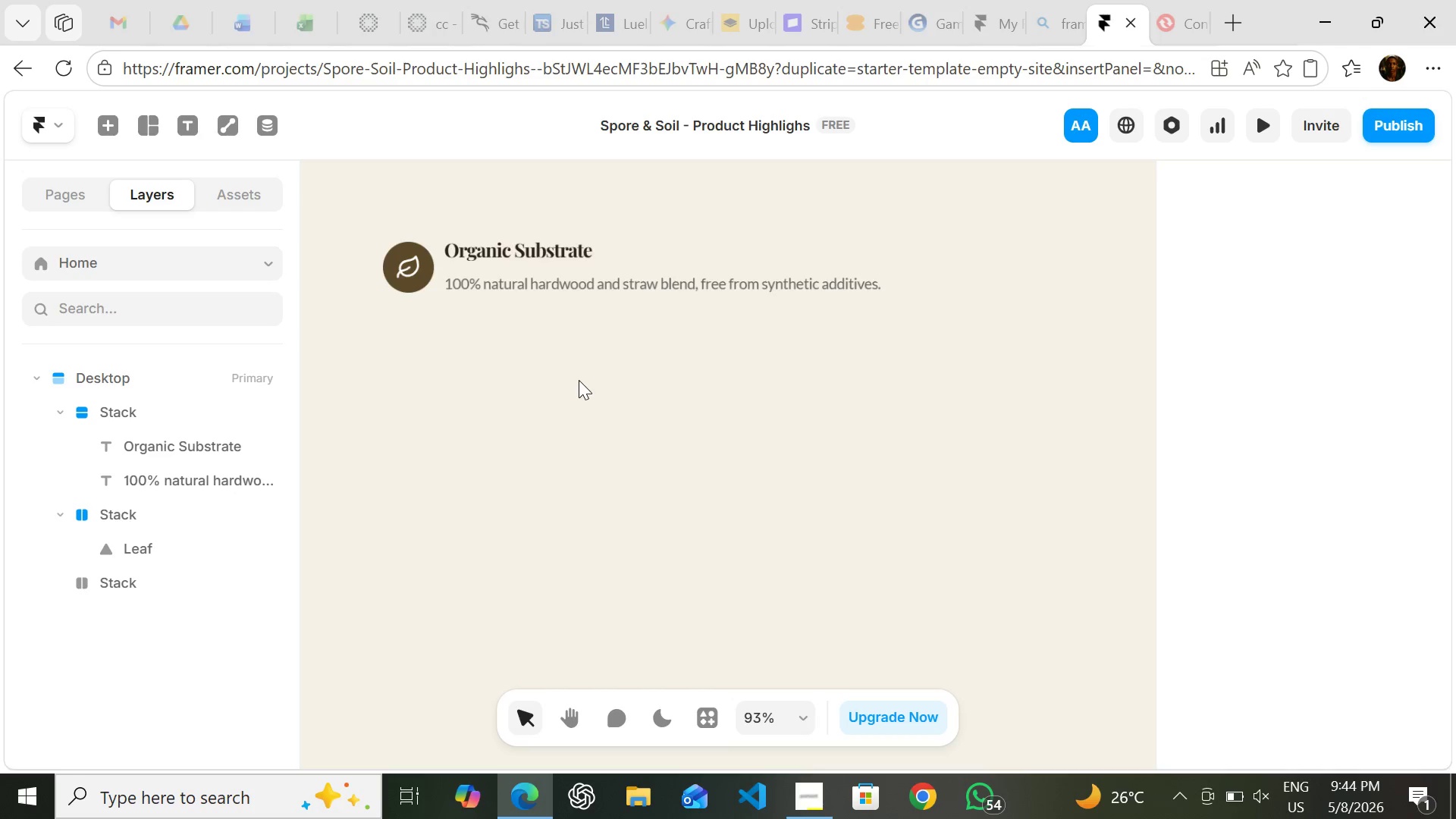 
hold_key(key=ShiftLeft, duration=1.51)
left_click([548, 287])
 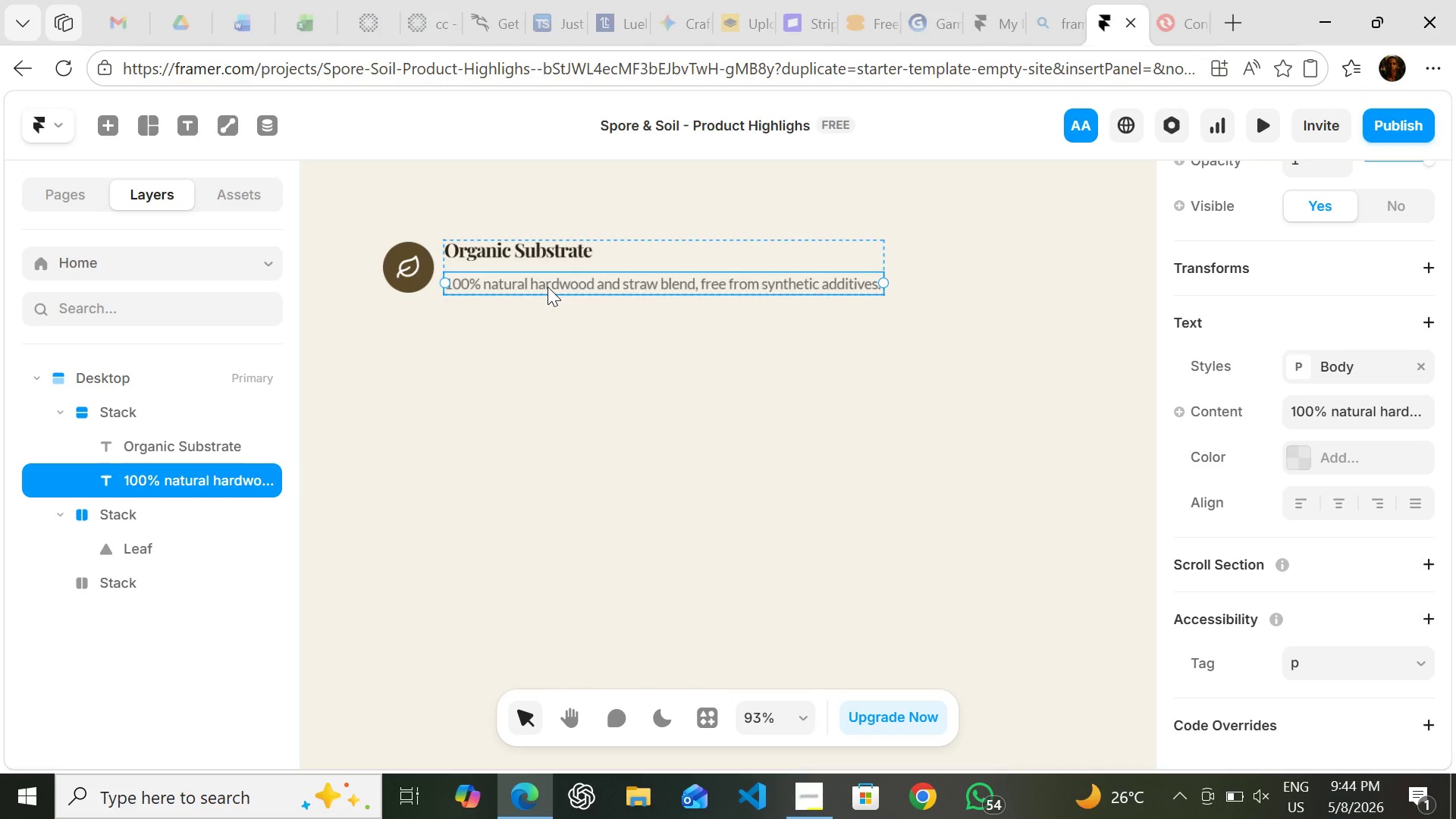 
hold_key(key=ShiftLeft, duration=1.24)
left_click([540, 253])
 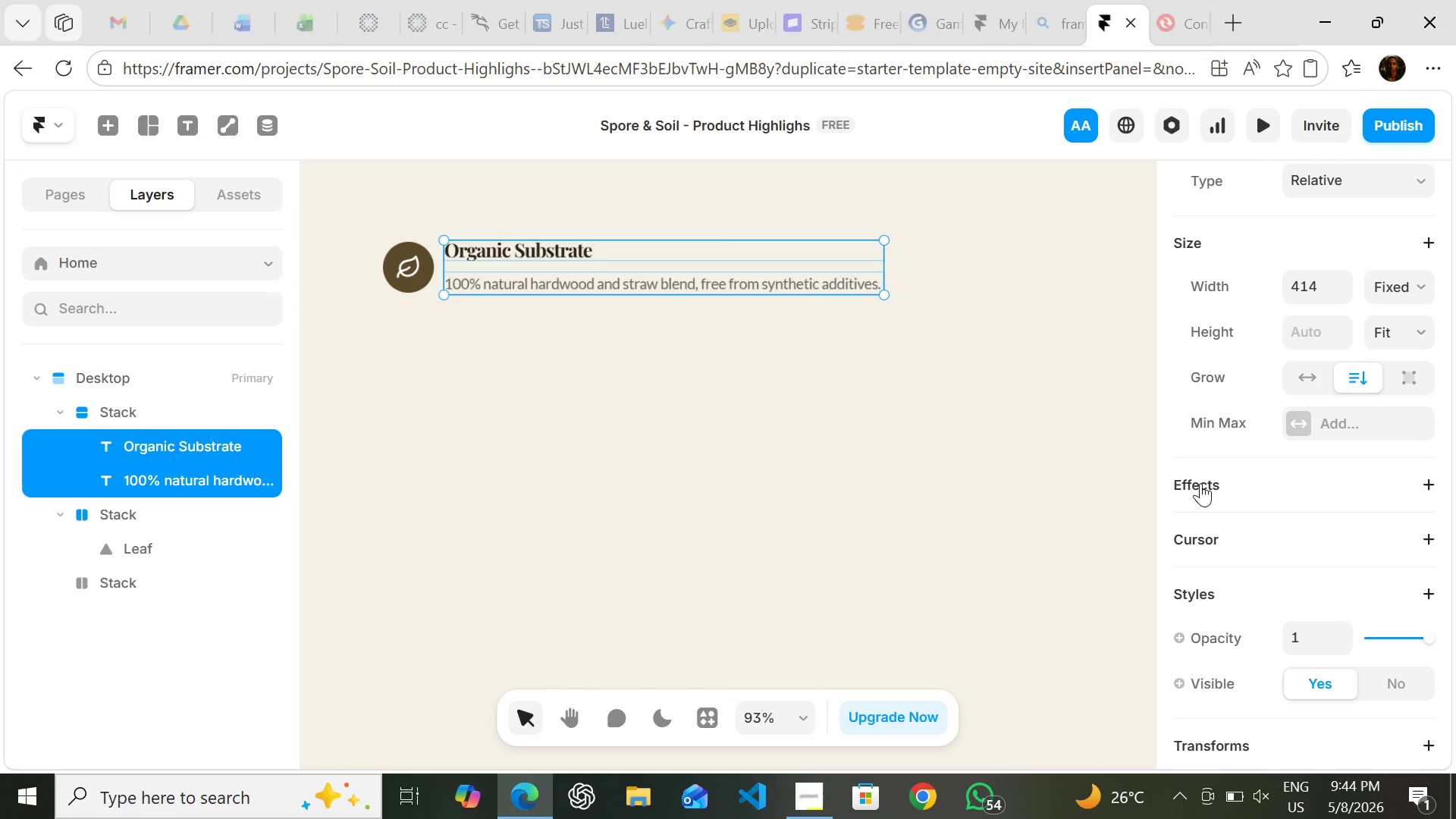 
wait(16.94)
 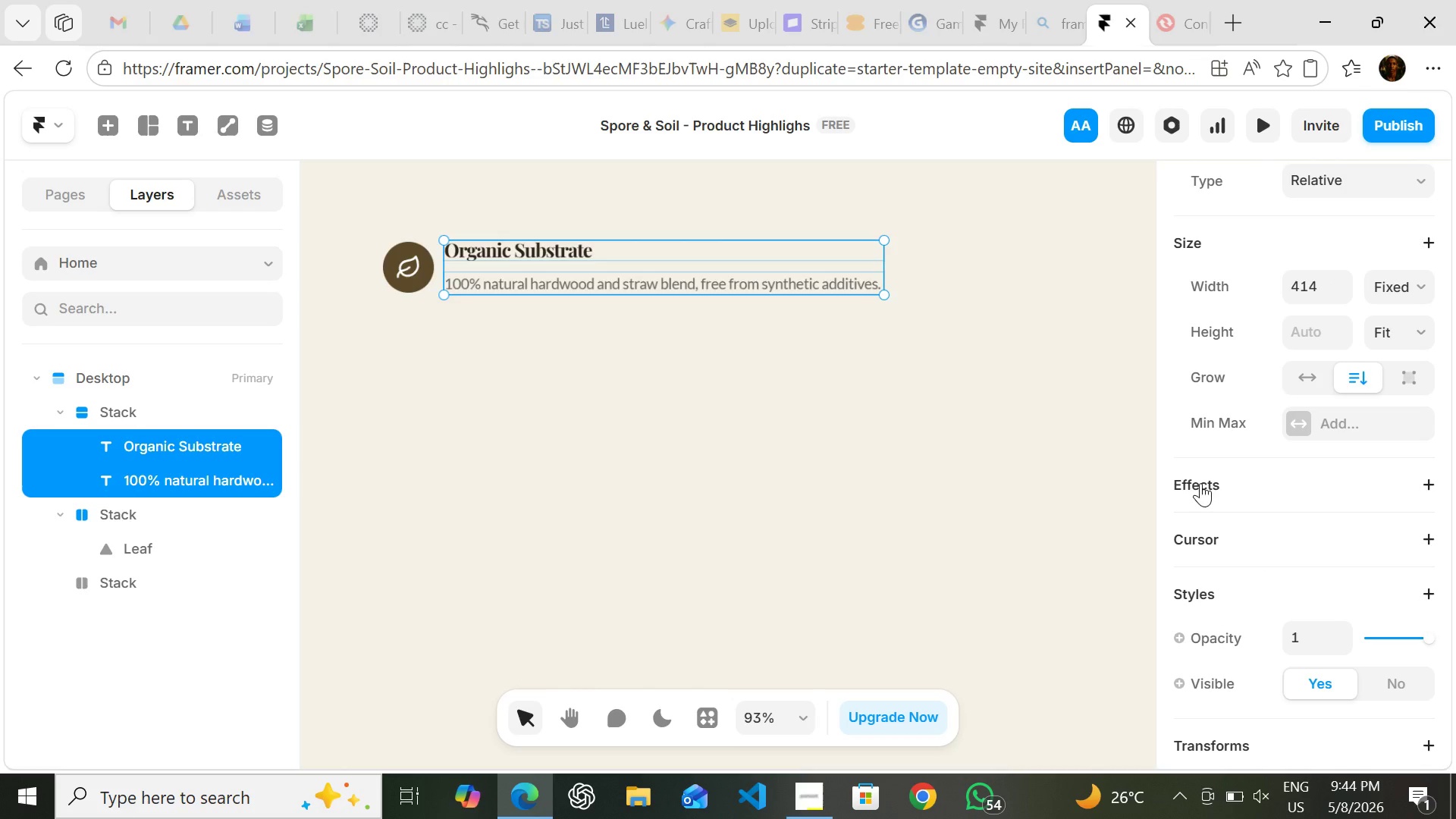 
left_click([195, 416])
 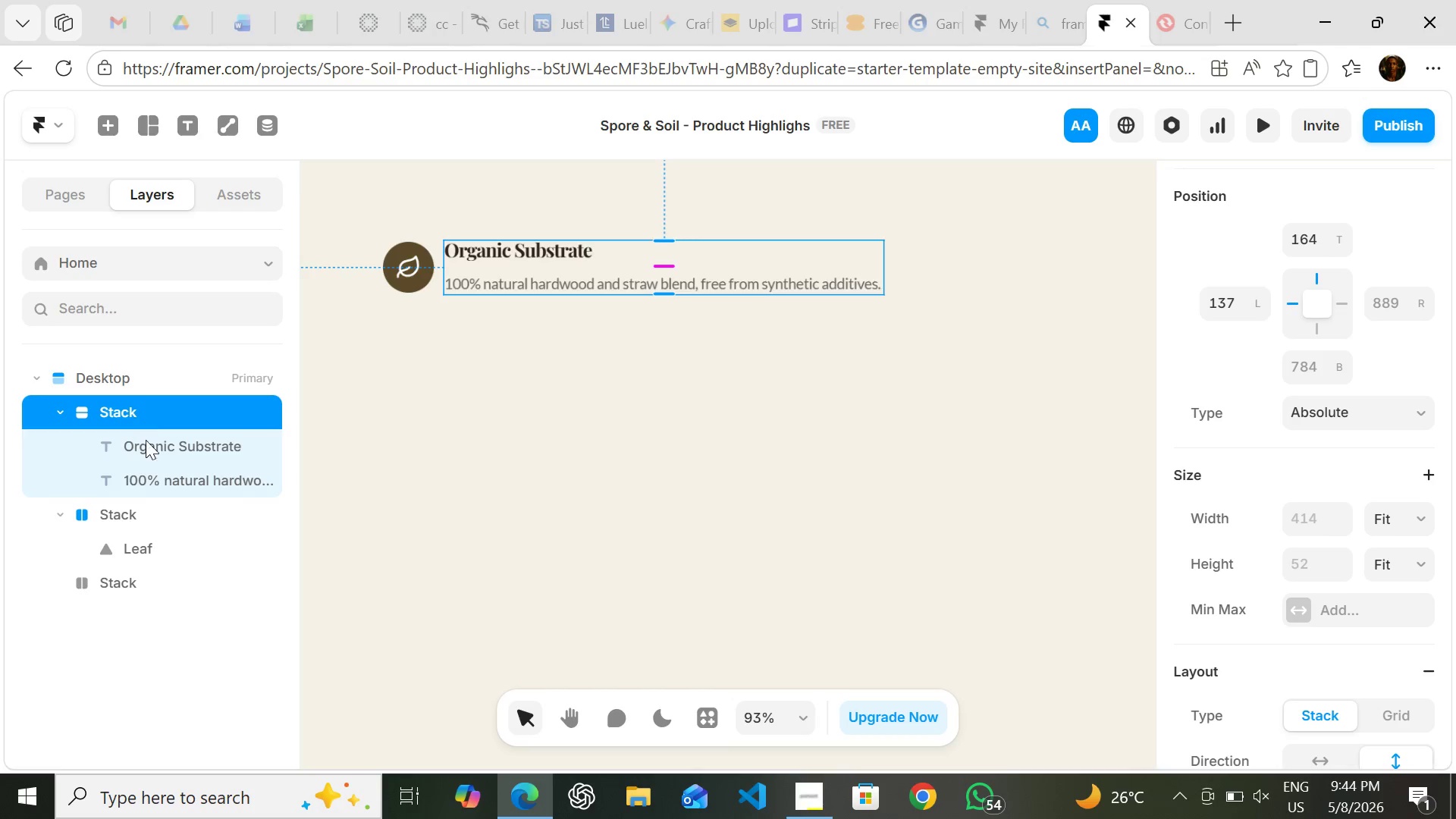 
left_click([149, 463])
 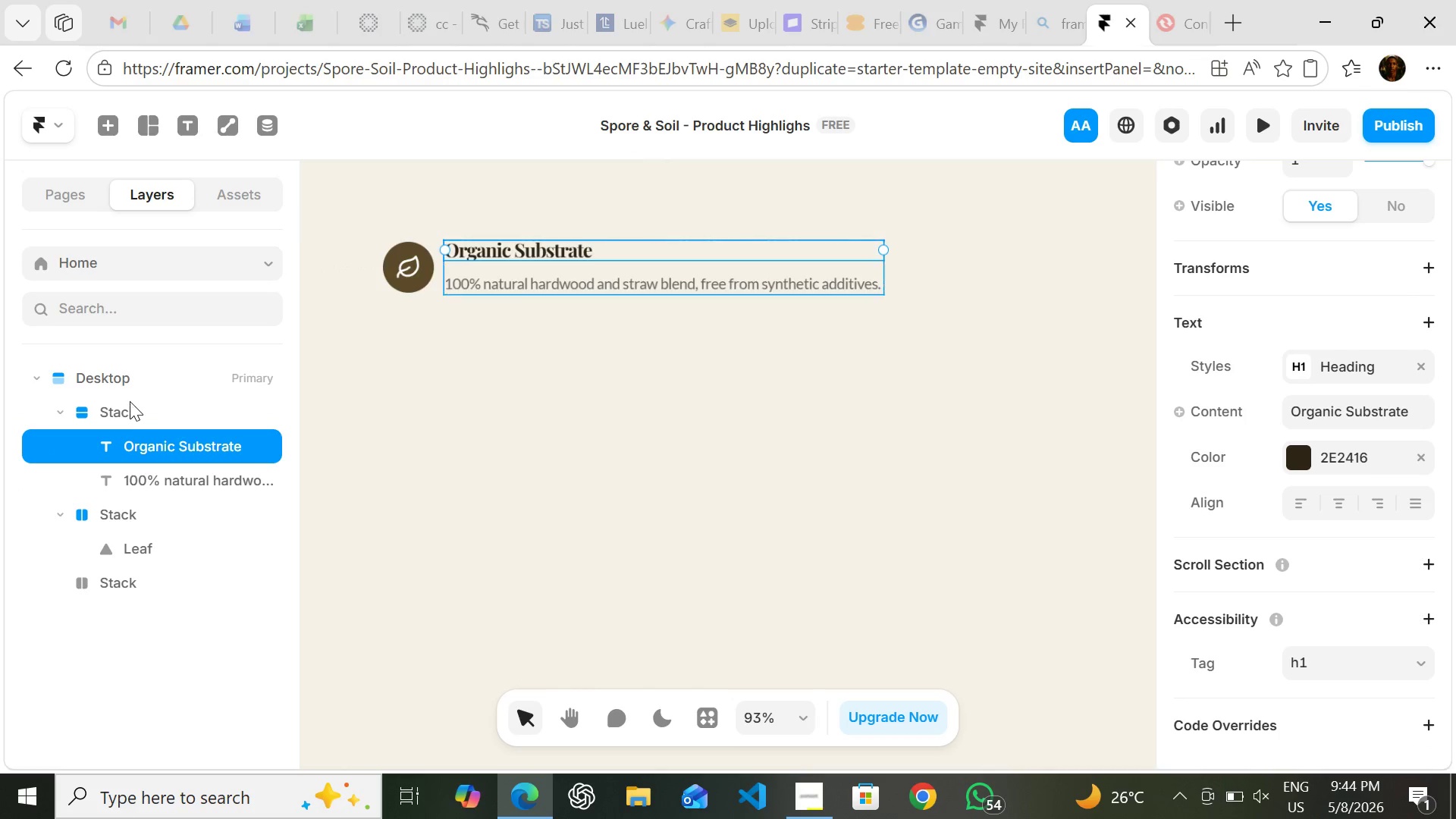 
left_click([129, 401])
 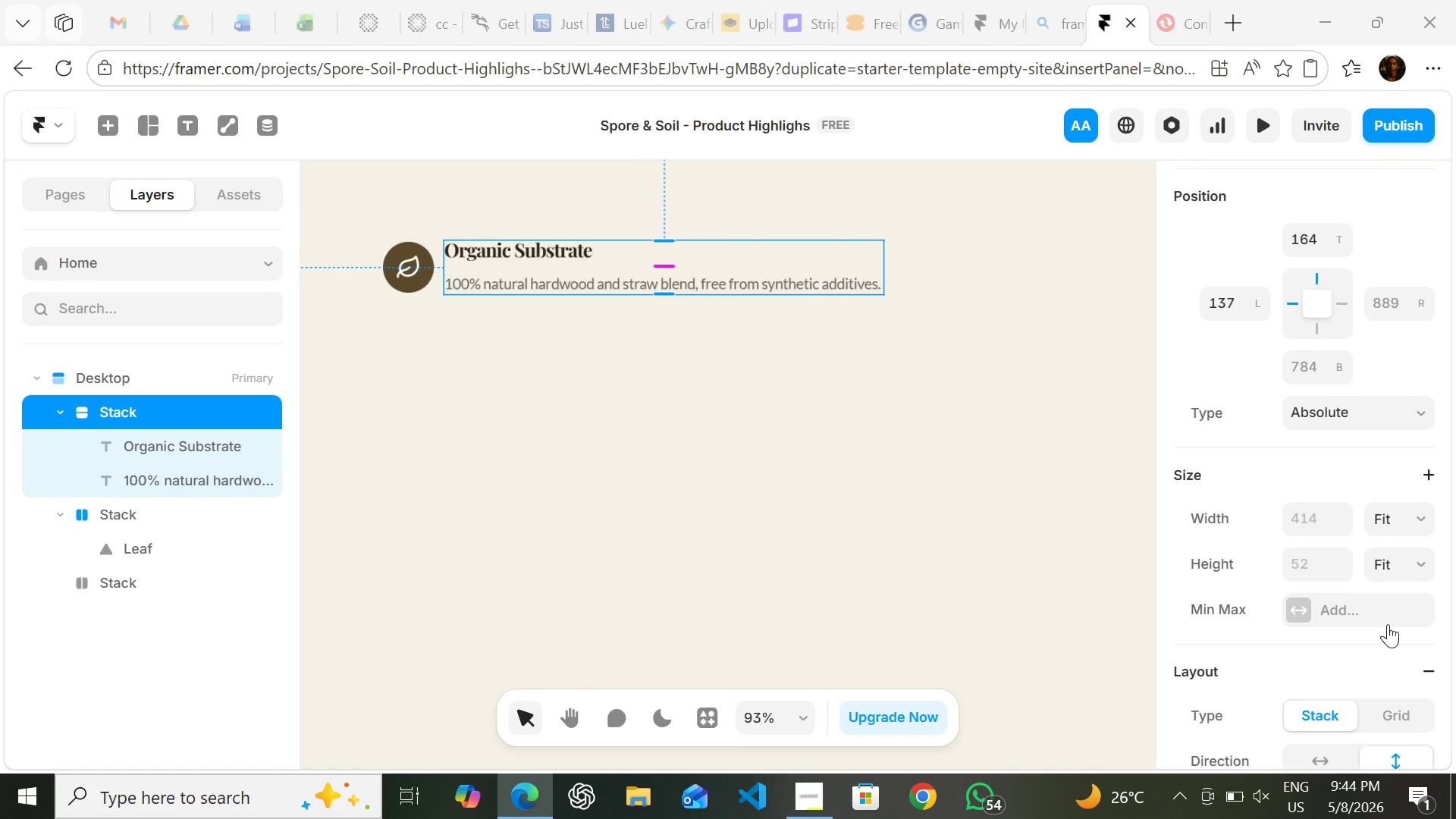 
left_click([1388, 624])
 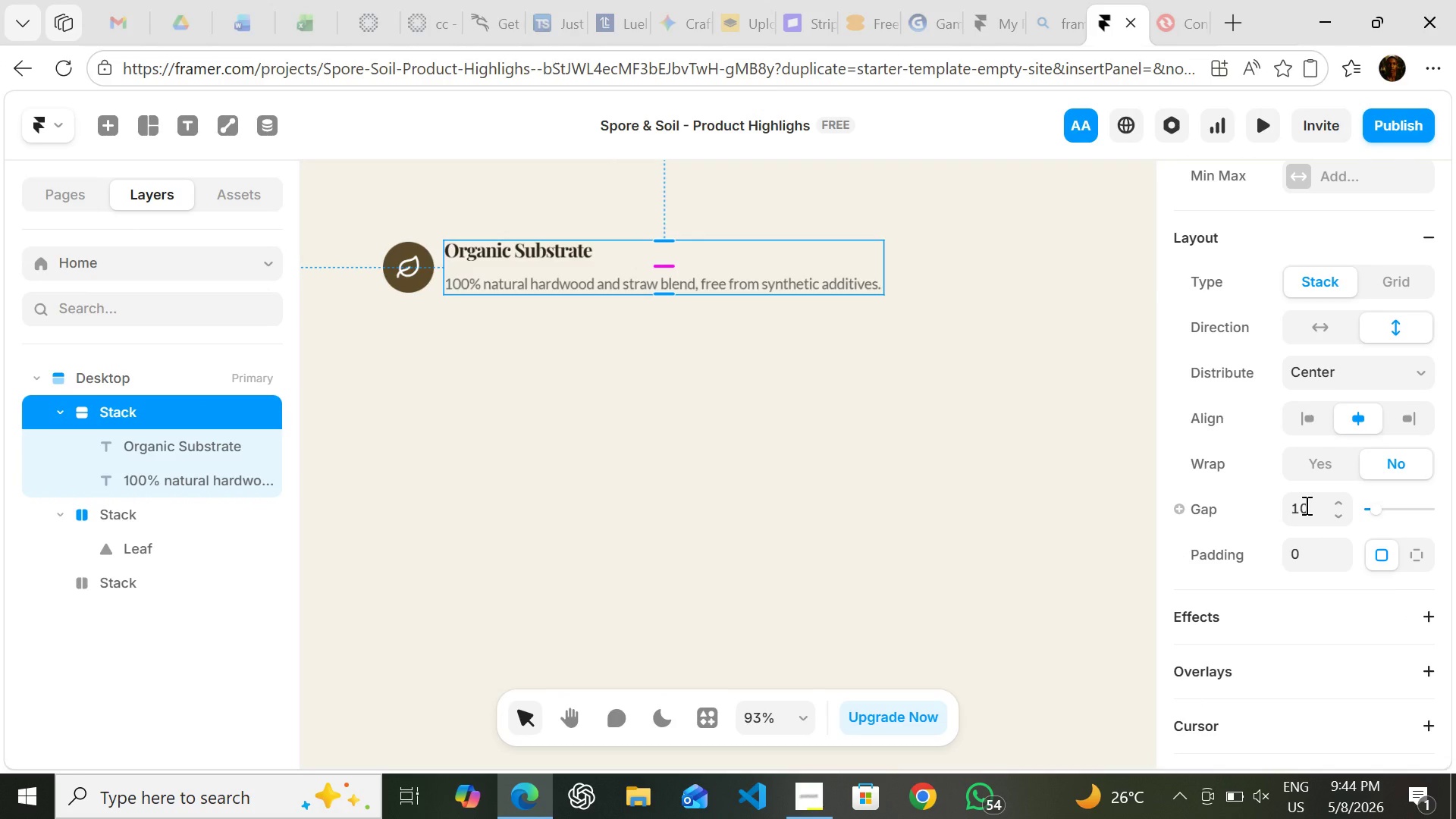 
left_click([1305, 505])
 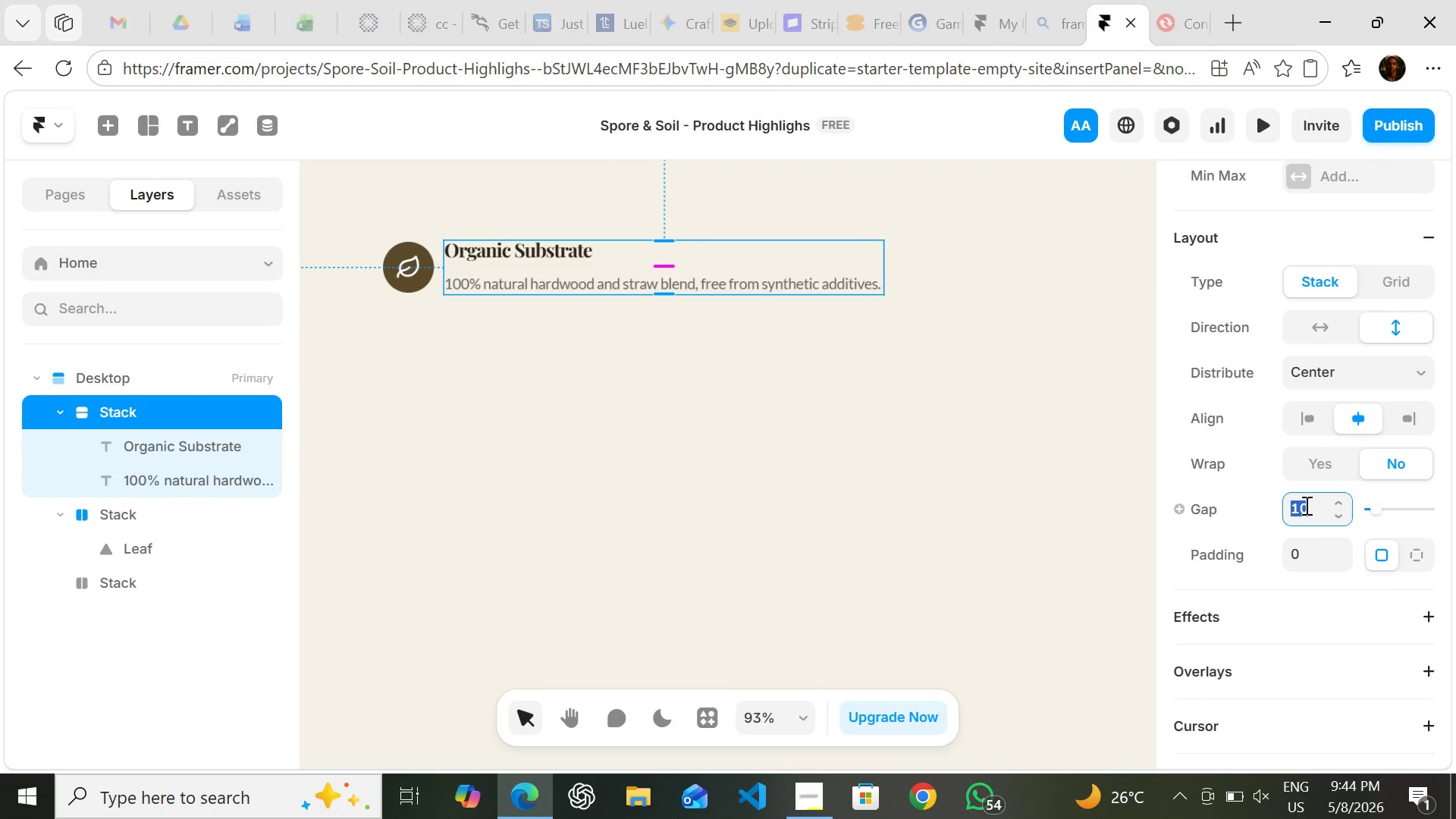 
key(4)
 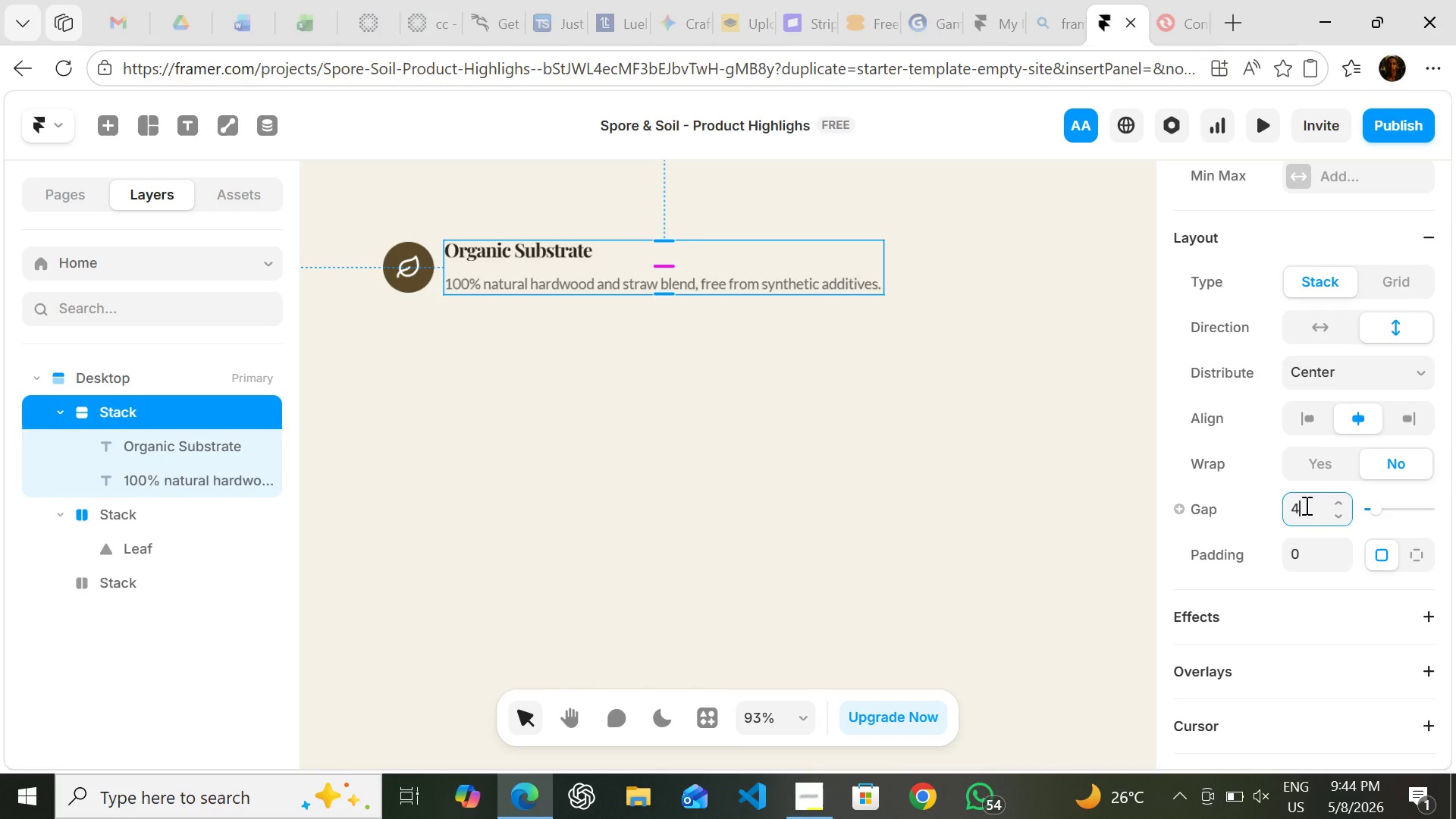 
key(Enter)
 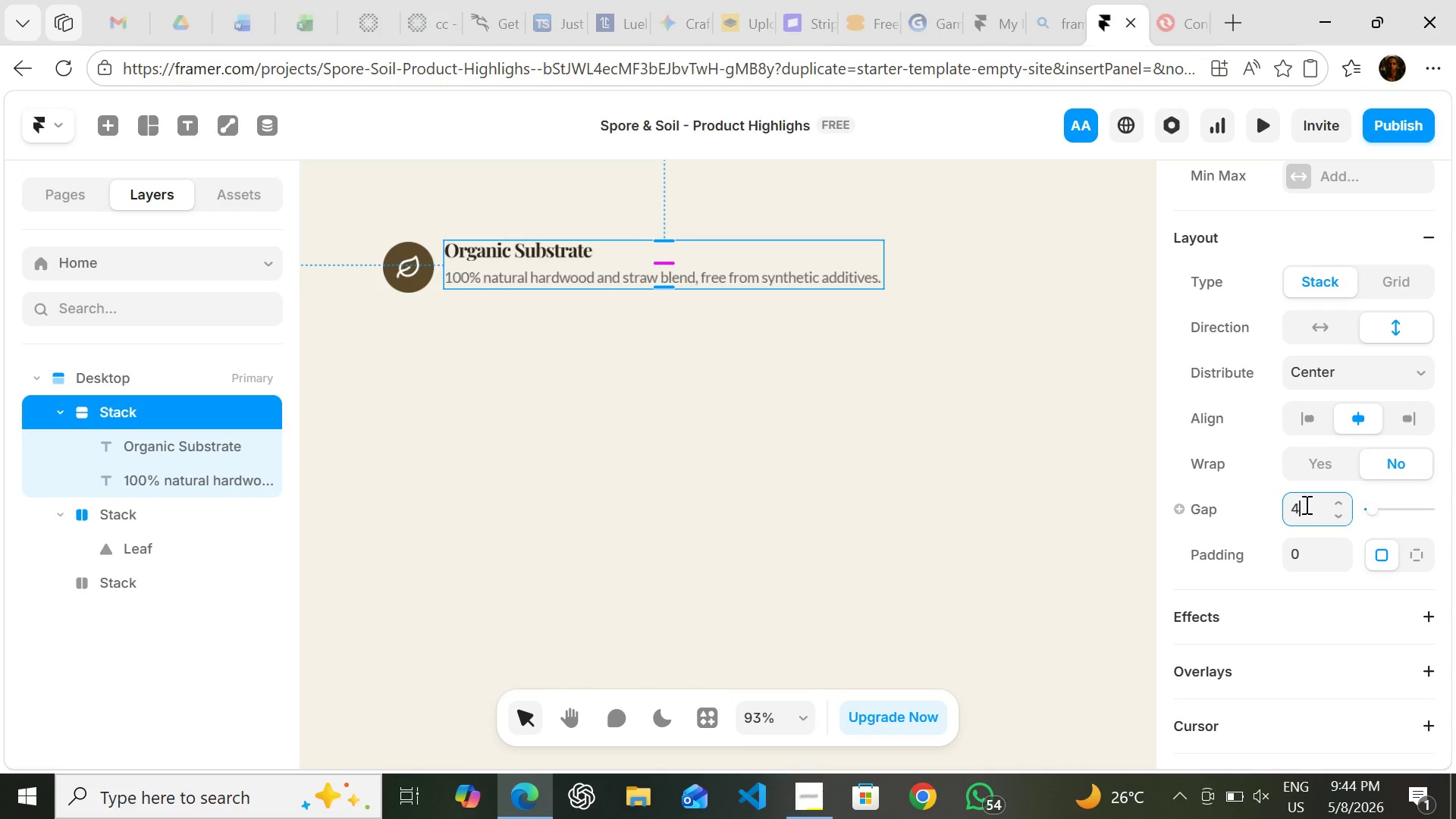 
wait(12.0)
 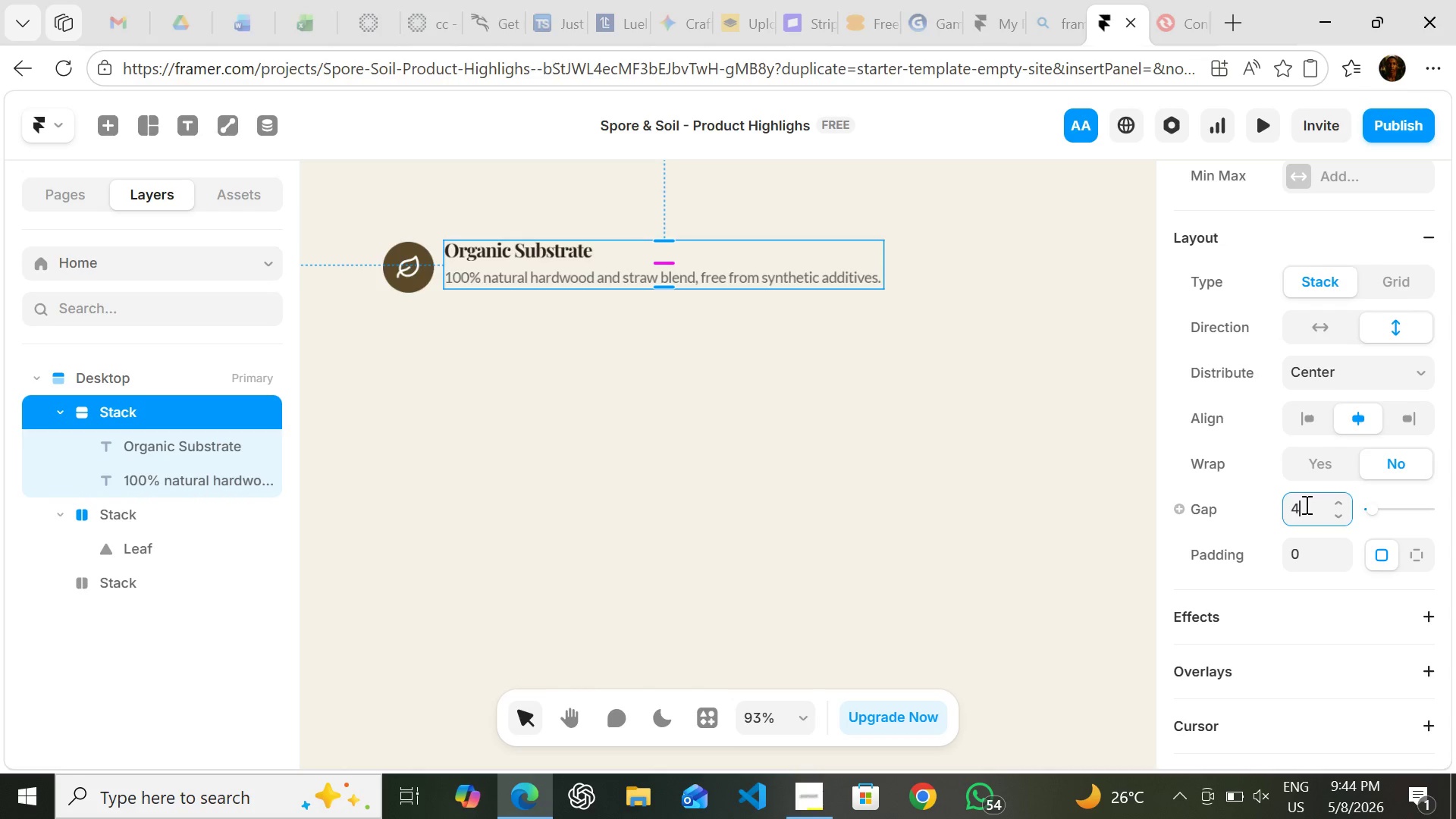 
left_click([114, 512])
 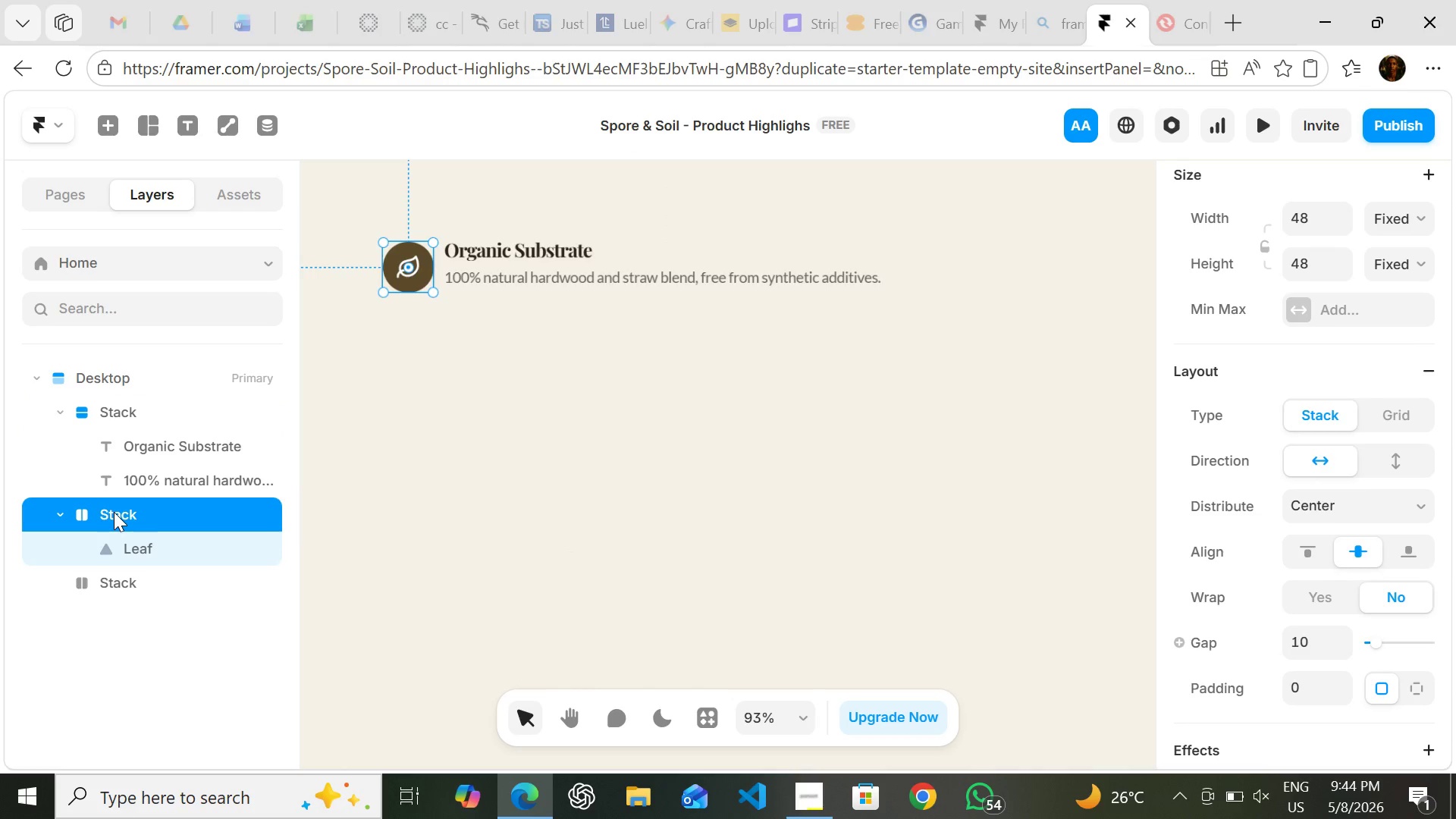 
wait(5.28)
 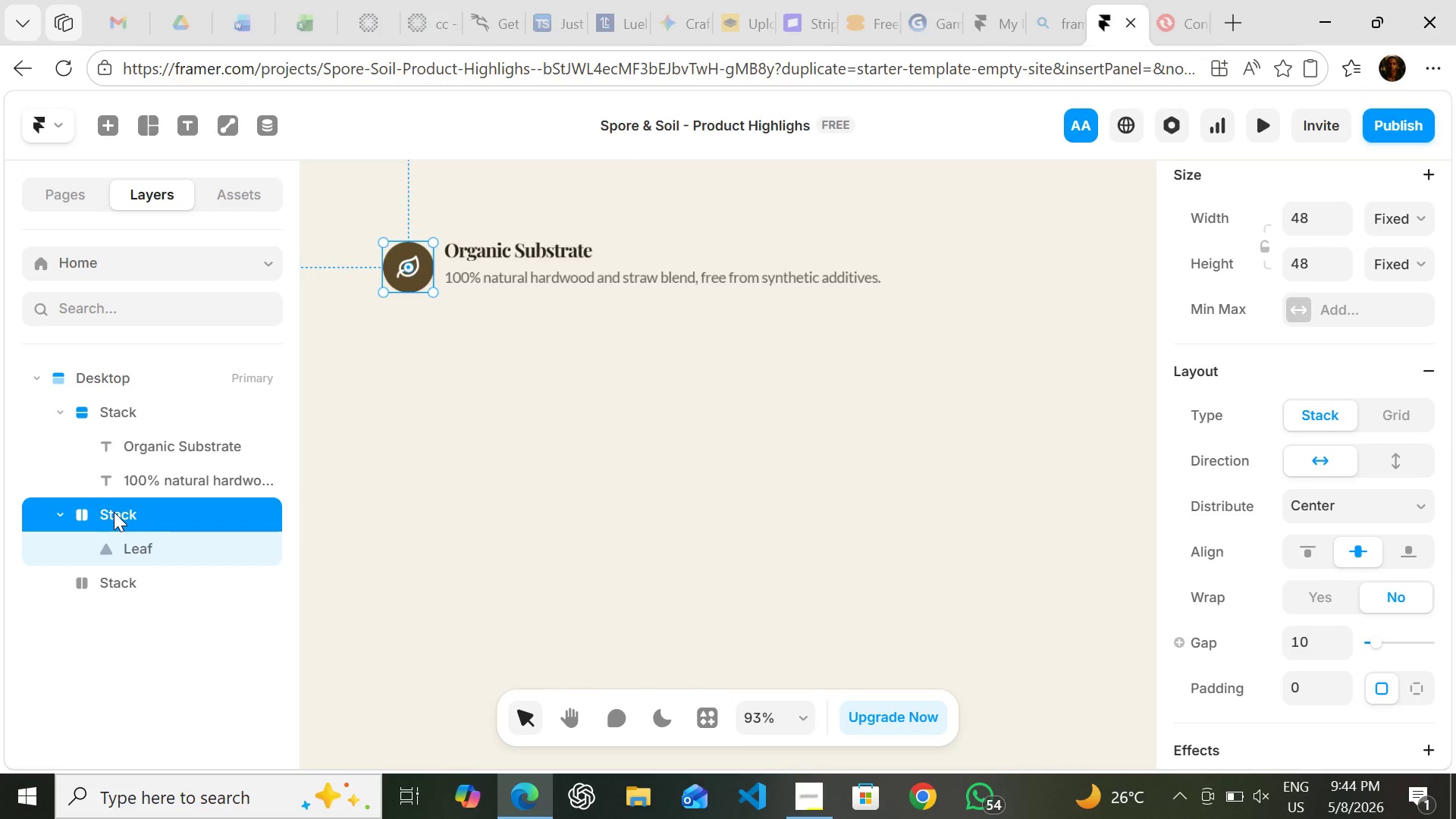 
left_click([93, 409])
 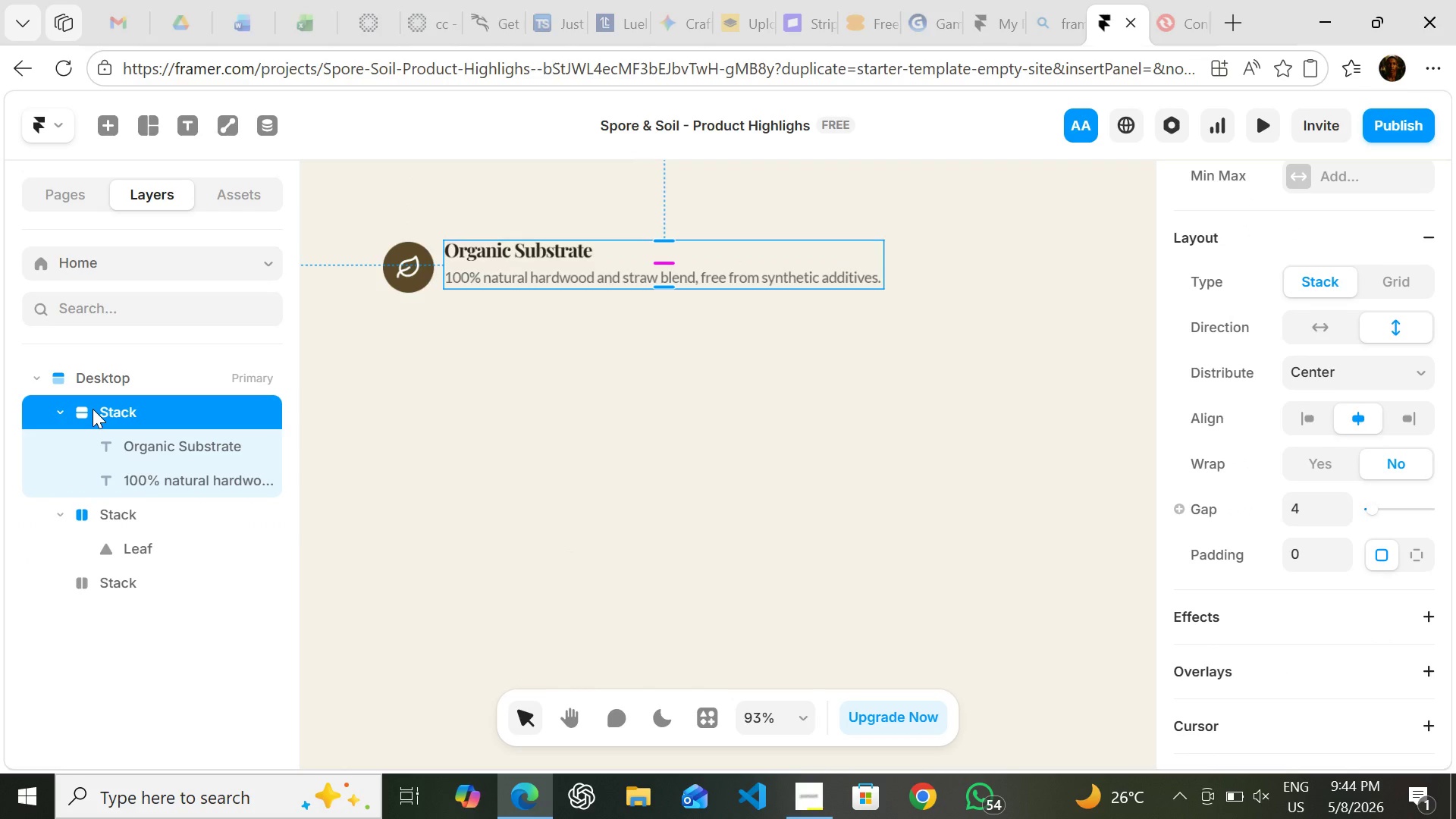 
left_click_drag(start_coordinate=[93, 409], to_coordinate=[71, 390])
 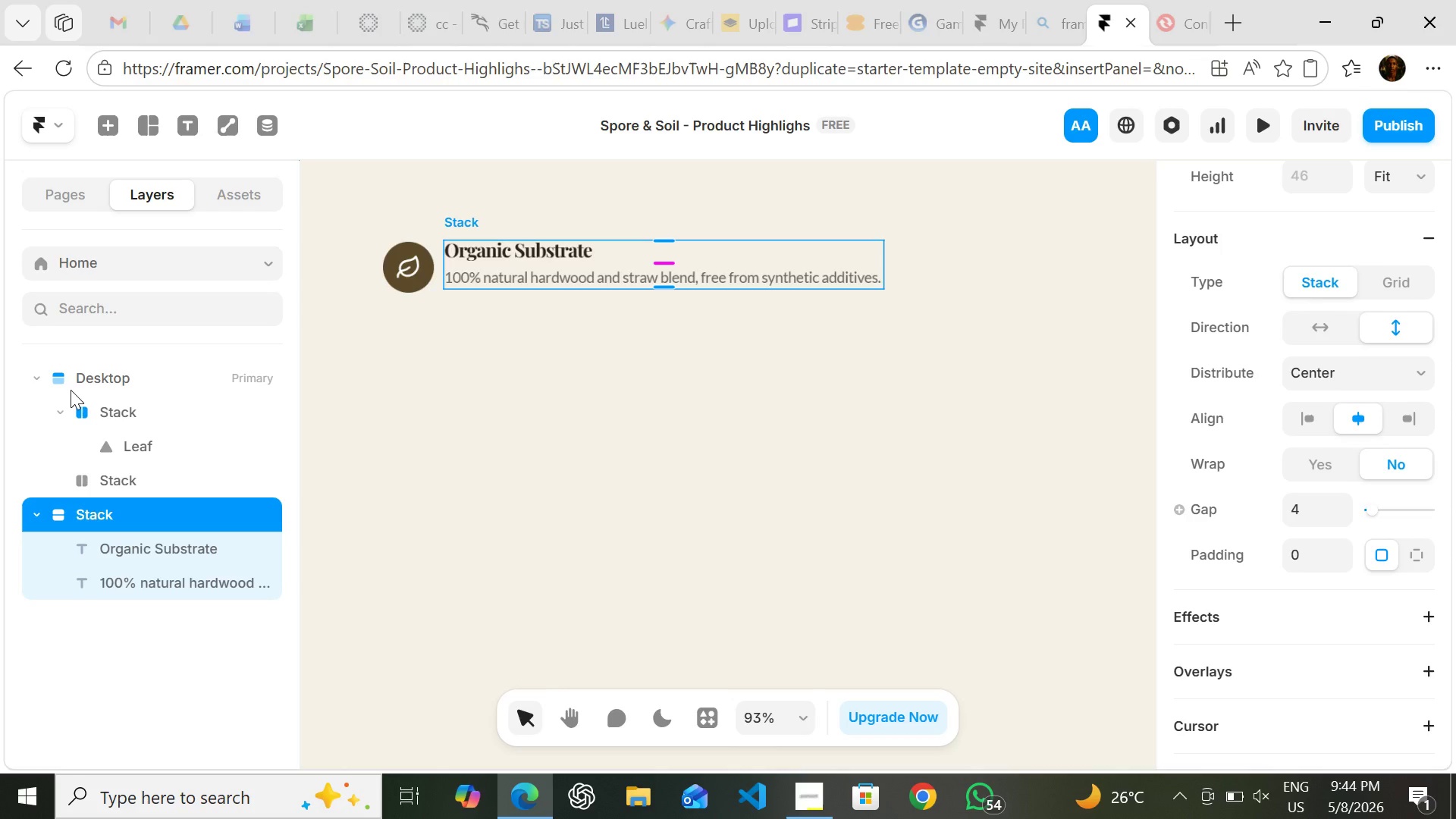 
key(Control+Z)
 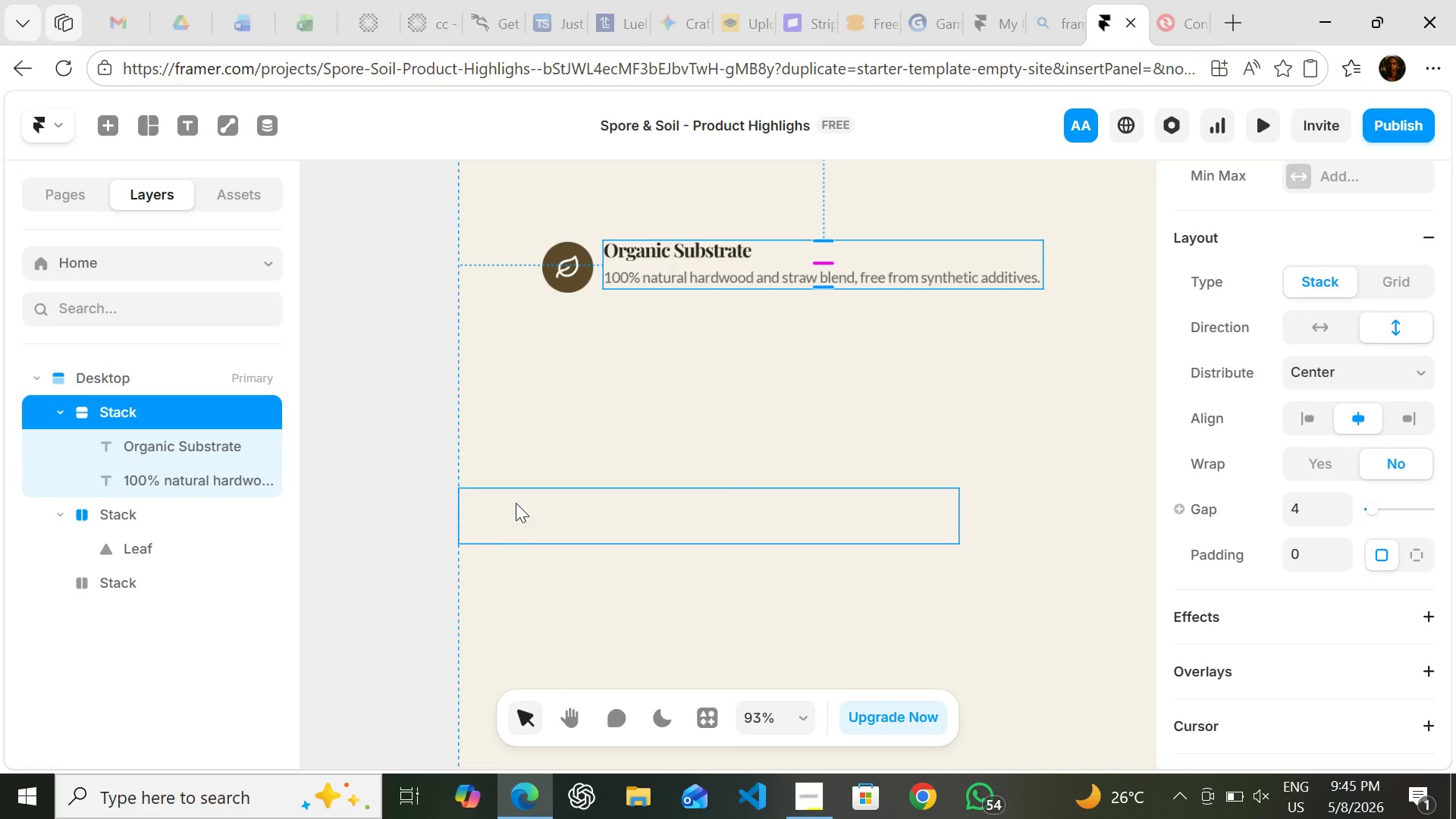 
wait(6.16)
 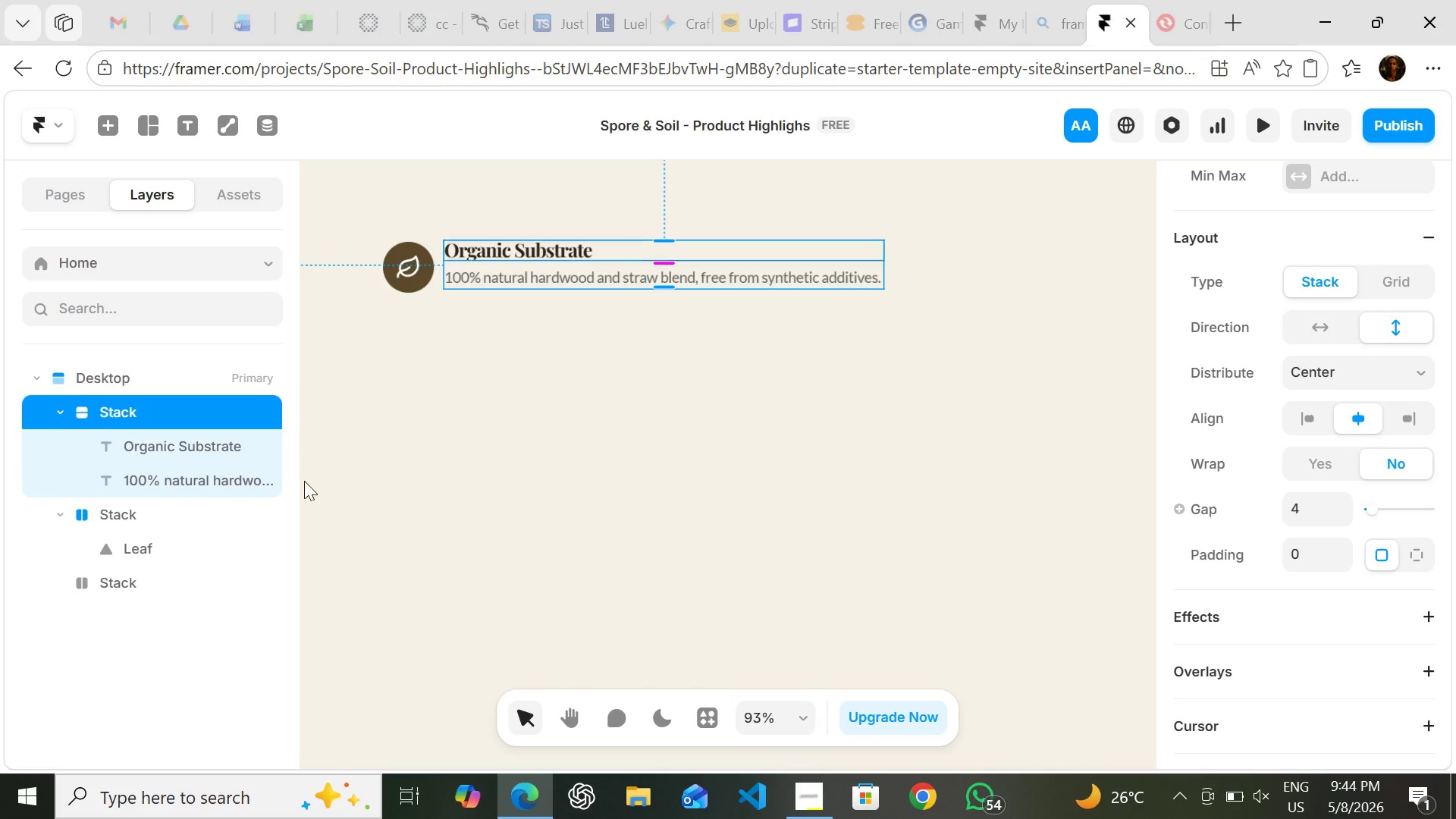 
double_click([515, 502])
 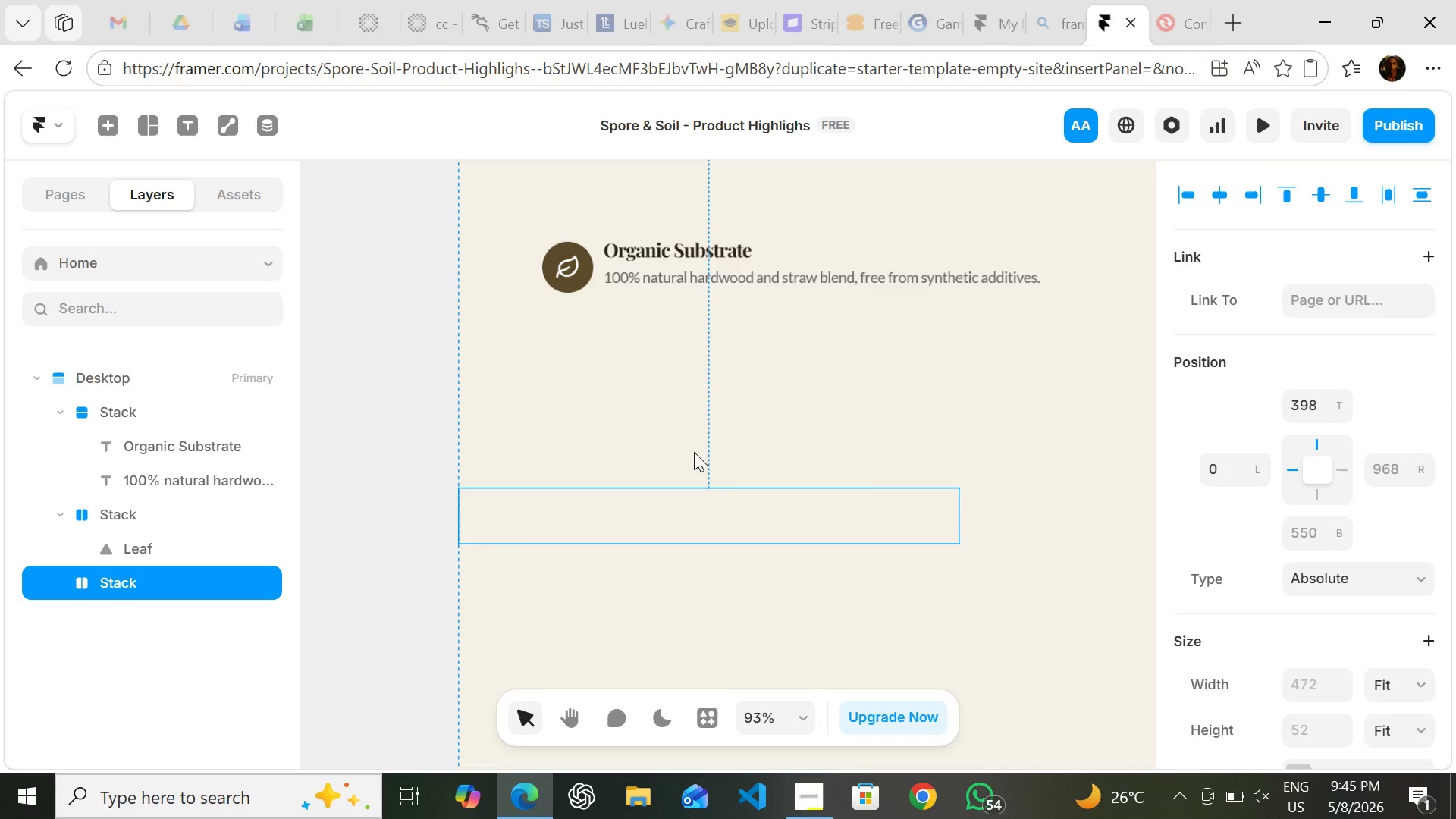 
hold_key(key=ControlRight, duration=1.53)
 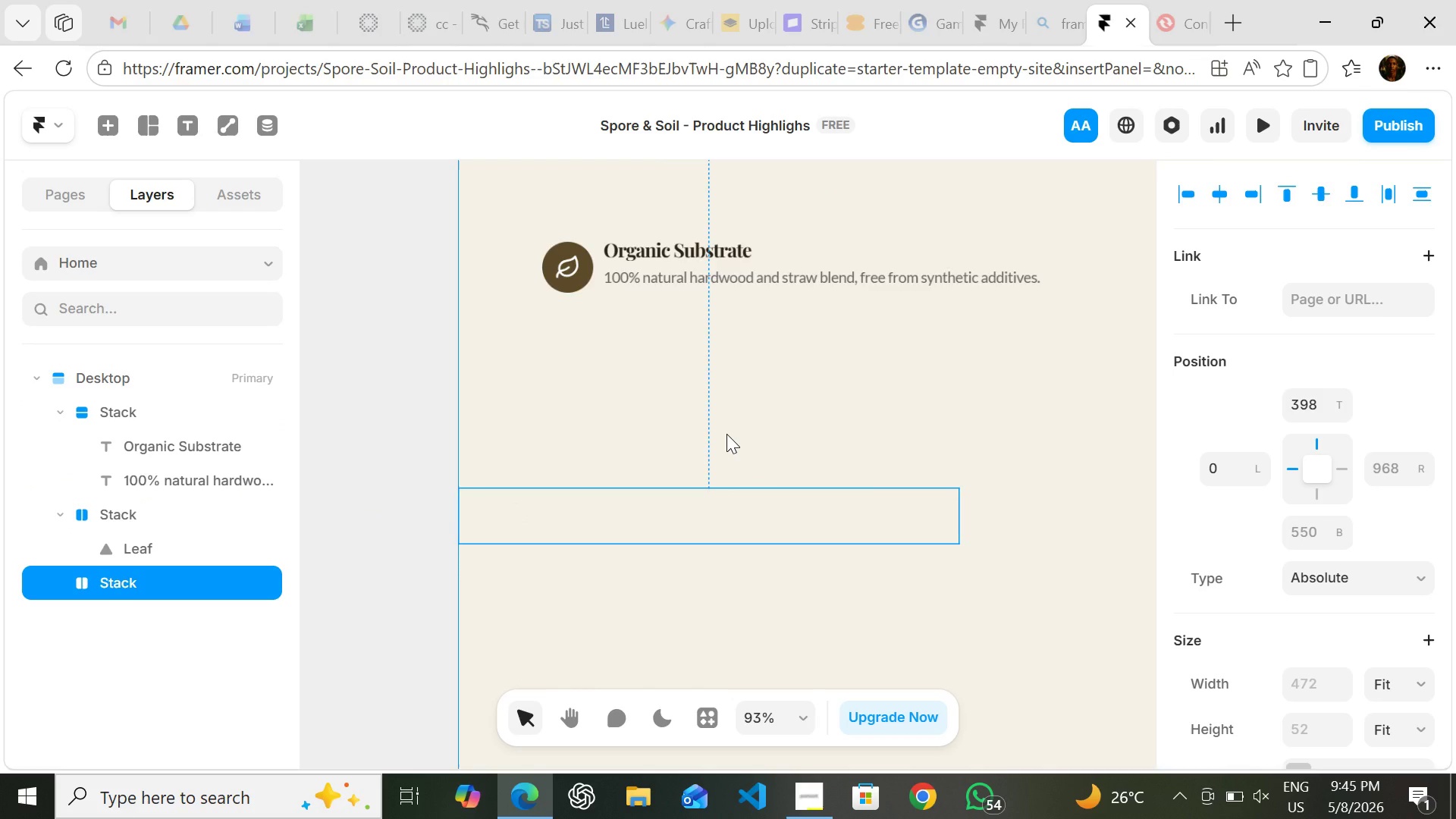 
key(Control+Z)
 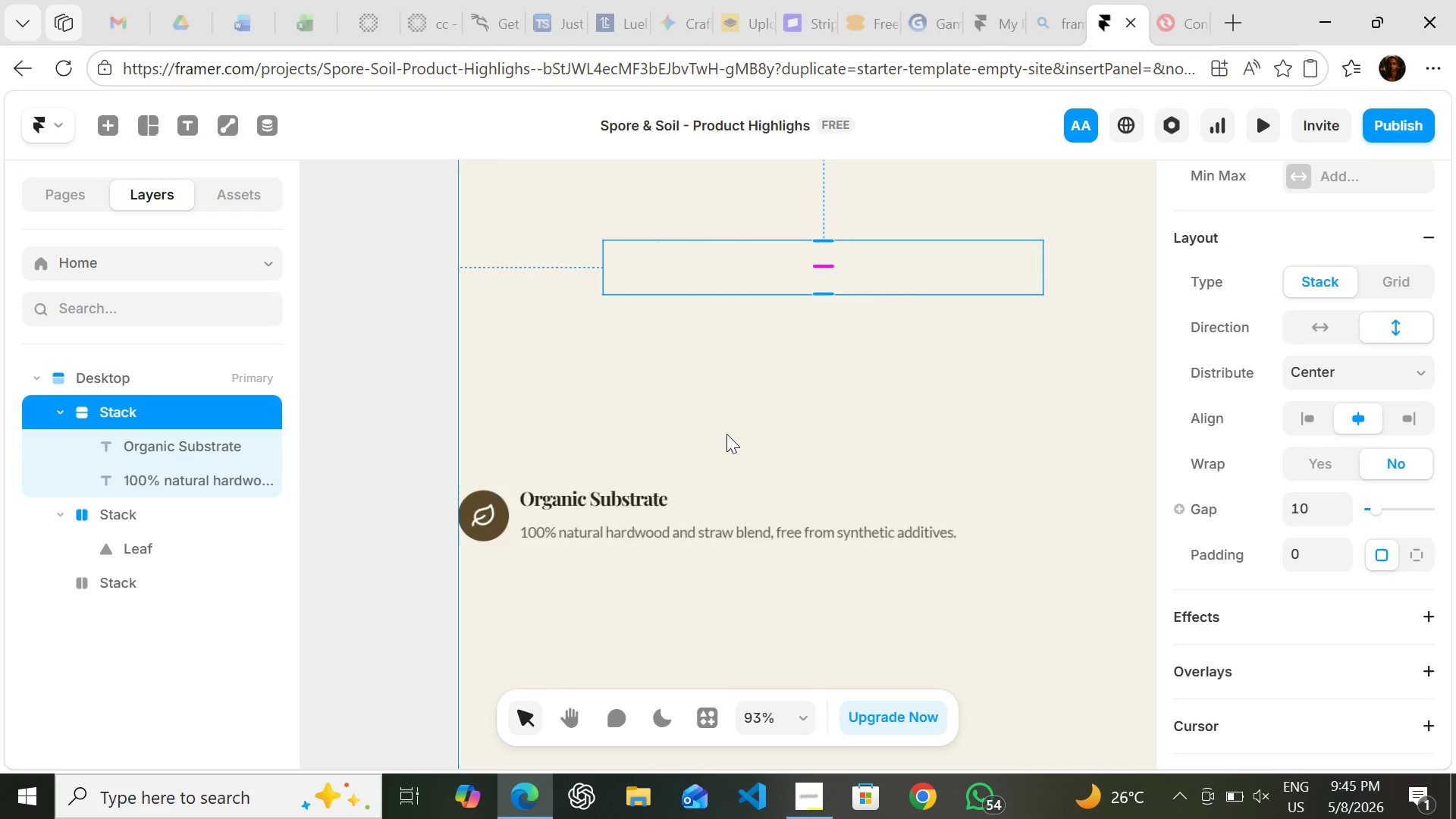 
key(Control+Z)
 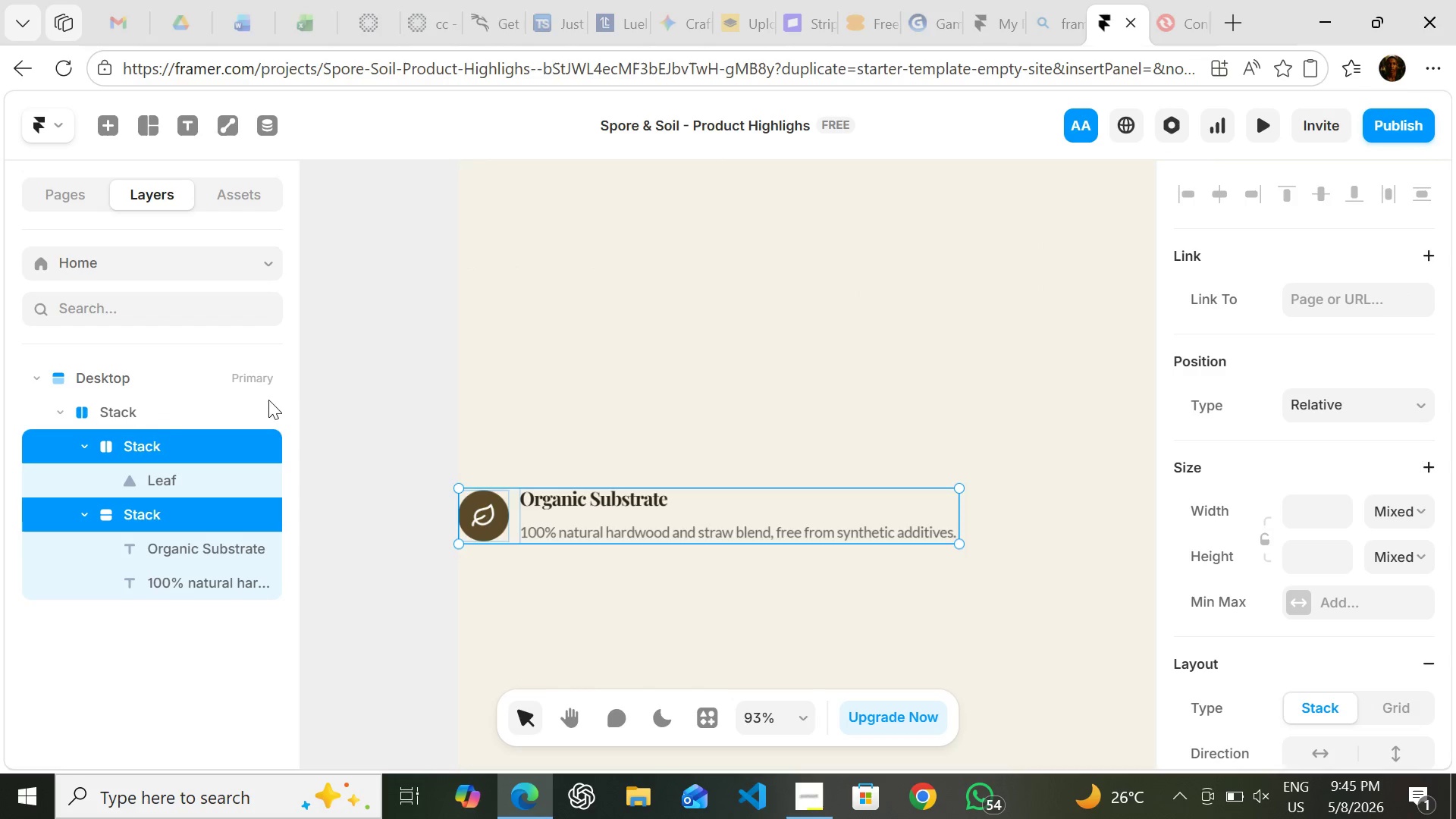 
left_click([155, 415])
 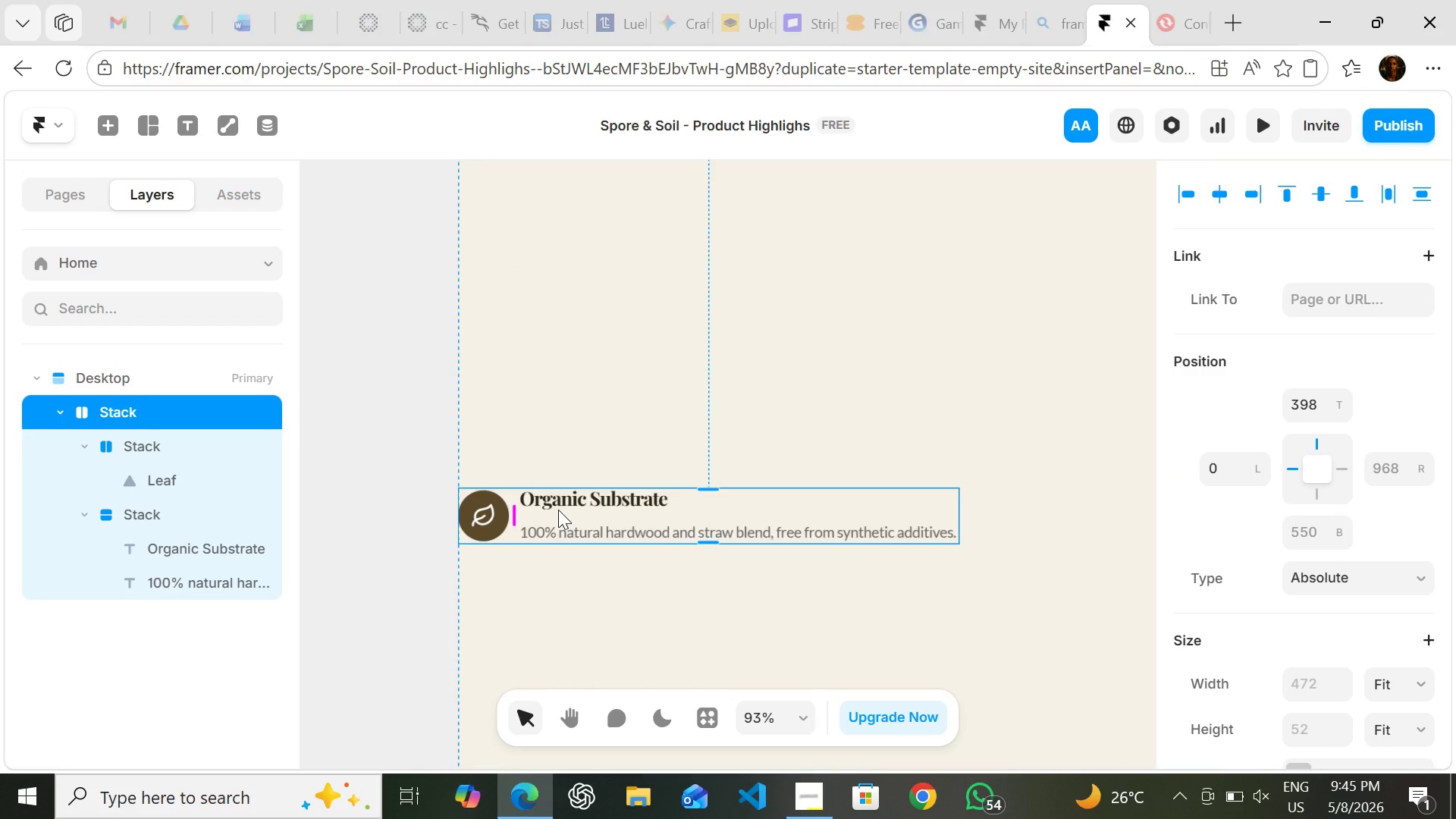 
left_click_drag(start_coordinate=[558, 510], to_coordinate=[728, 311])
 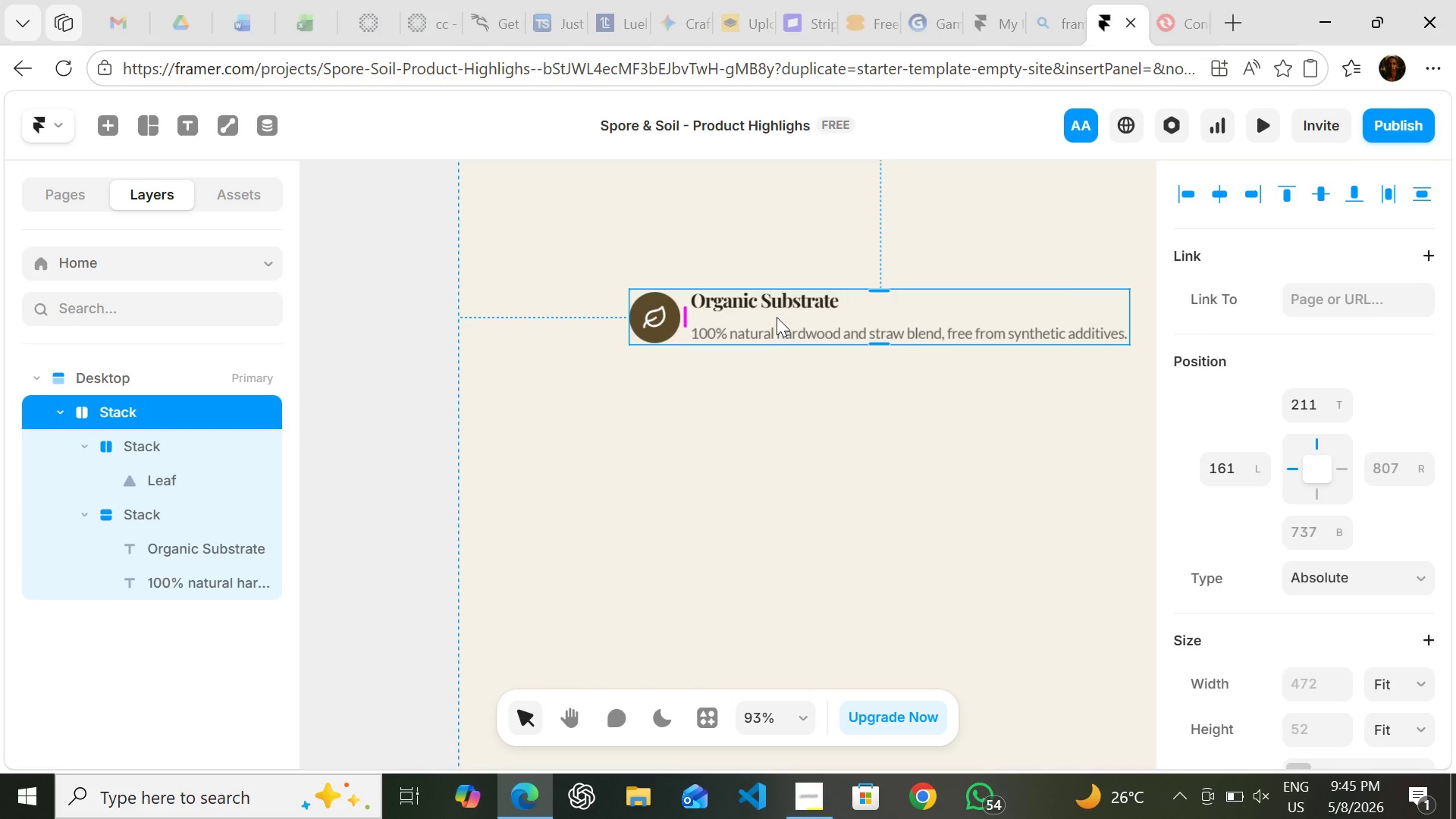 
left_click_drag(start_coordinate=[777, 313], to_coordinate=[655, 296])
 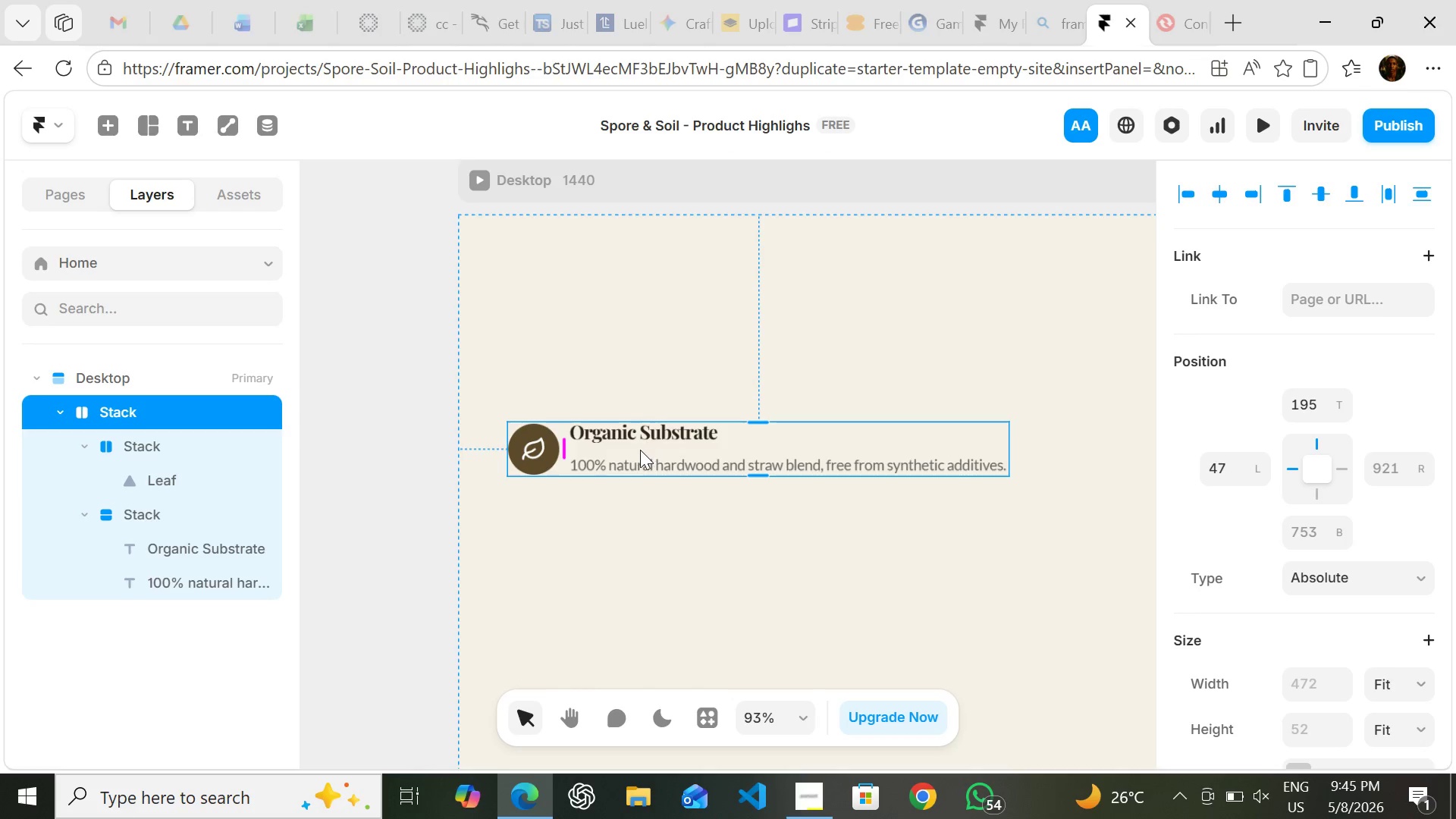 
wait(5.88)
 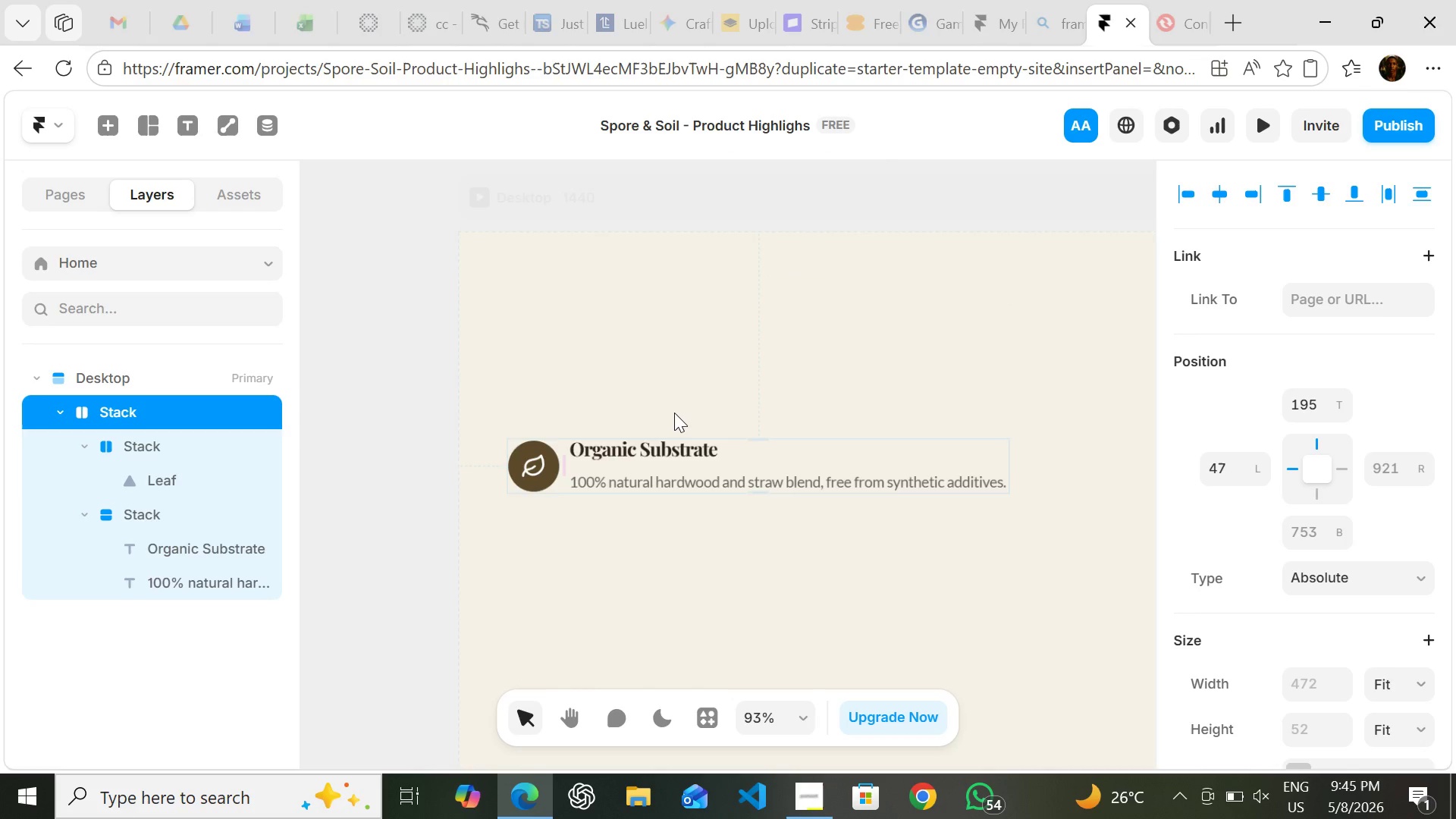 
left_click_drag(start_coordinate=[640, 444], to_coordinate=[665, 353])
 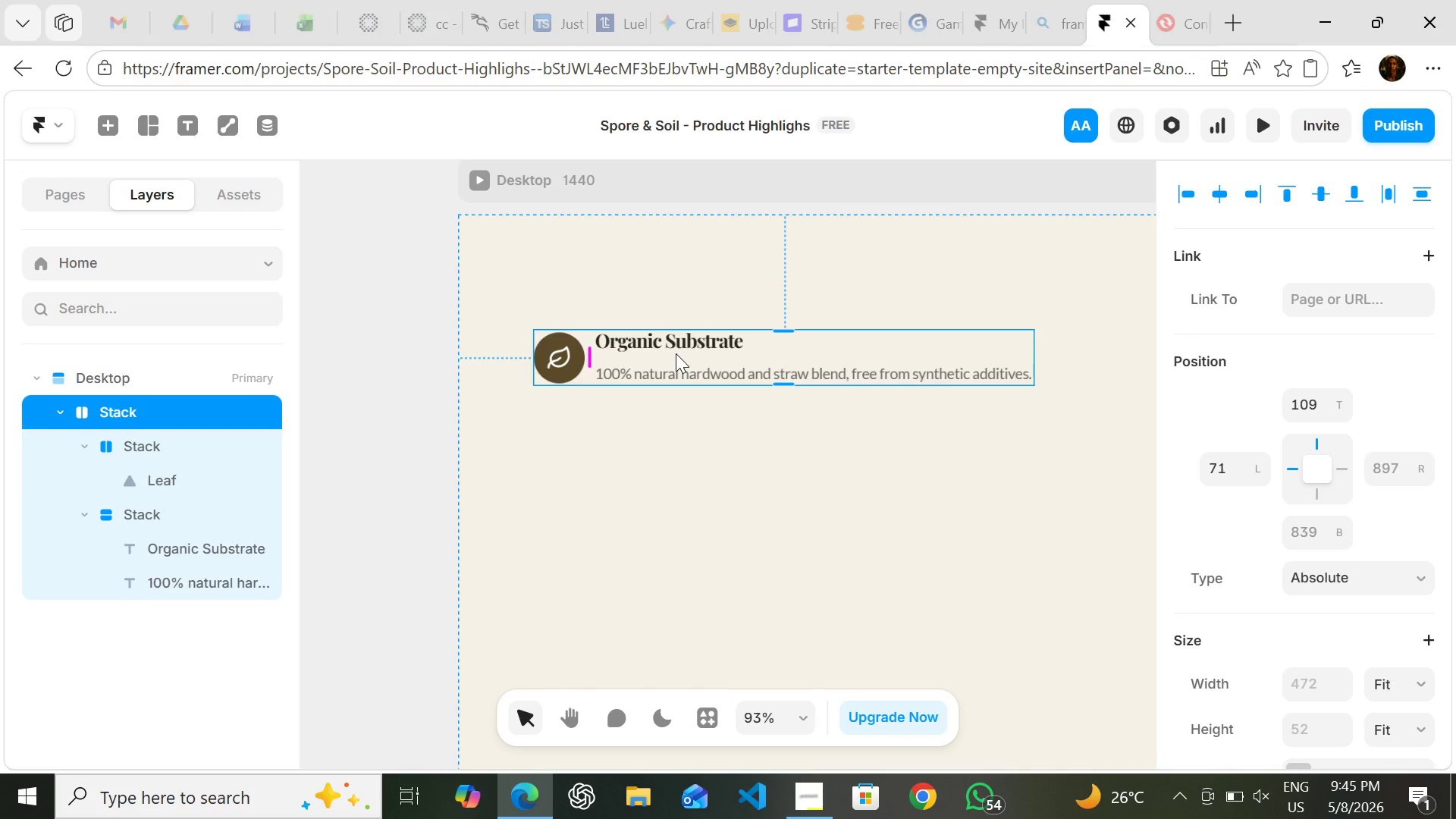 
left_click_drag(start_coordinate=[676, 353], to_coordinate=[676, 402])
 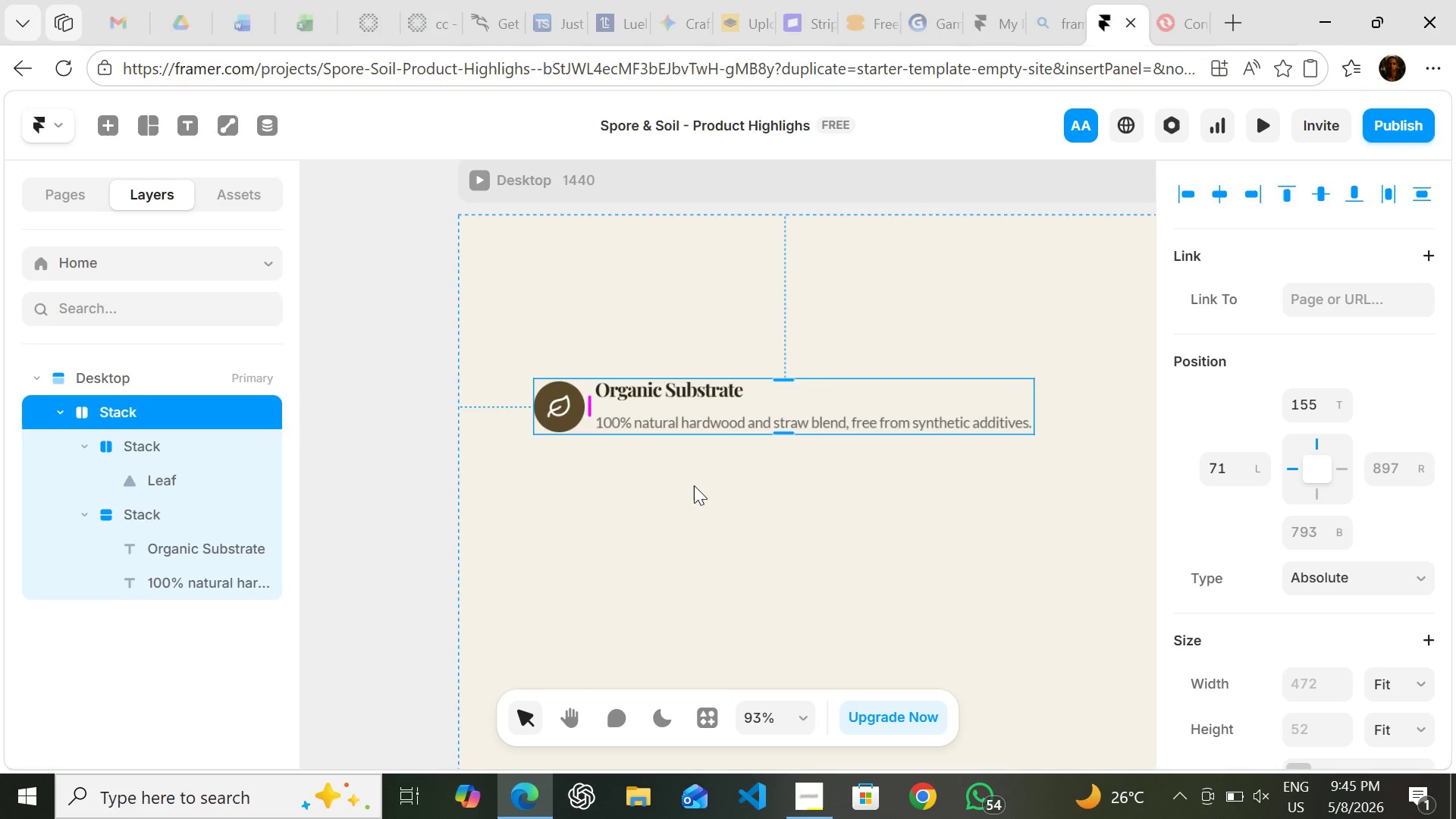 
left_click([377, 485])
 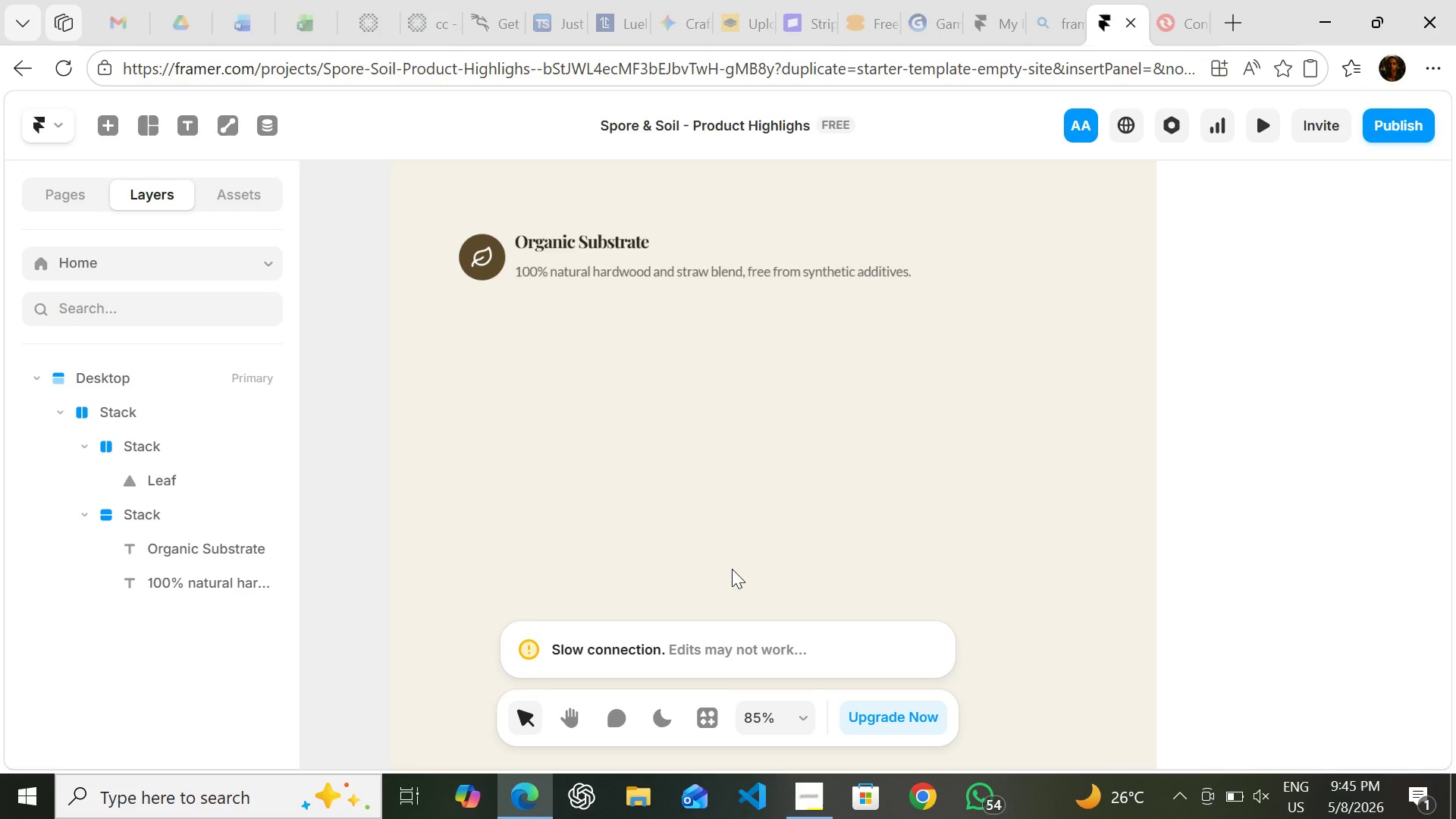 
wait(14.94)
 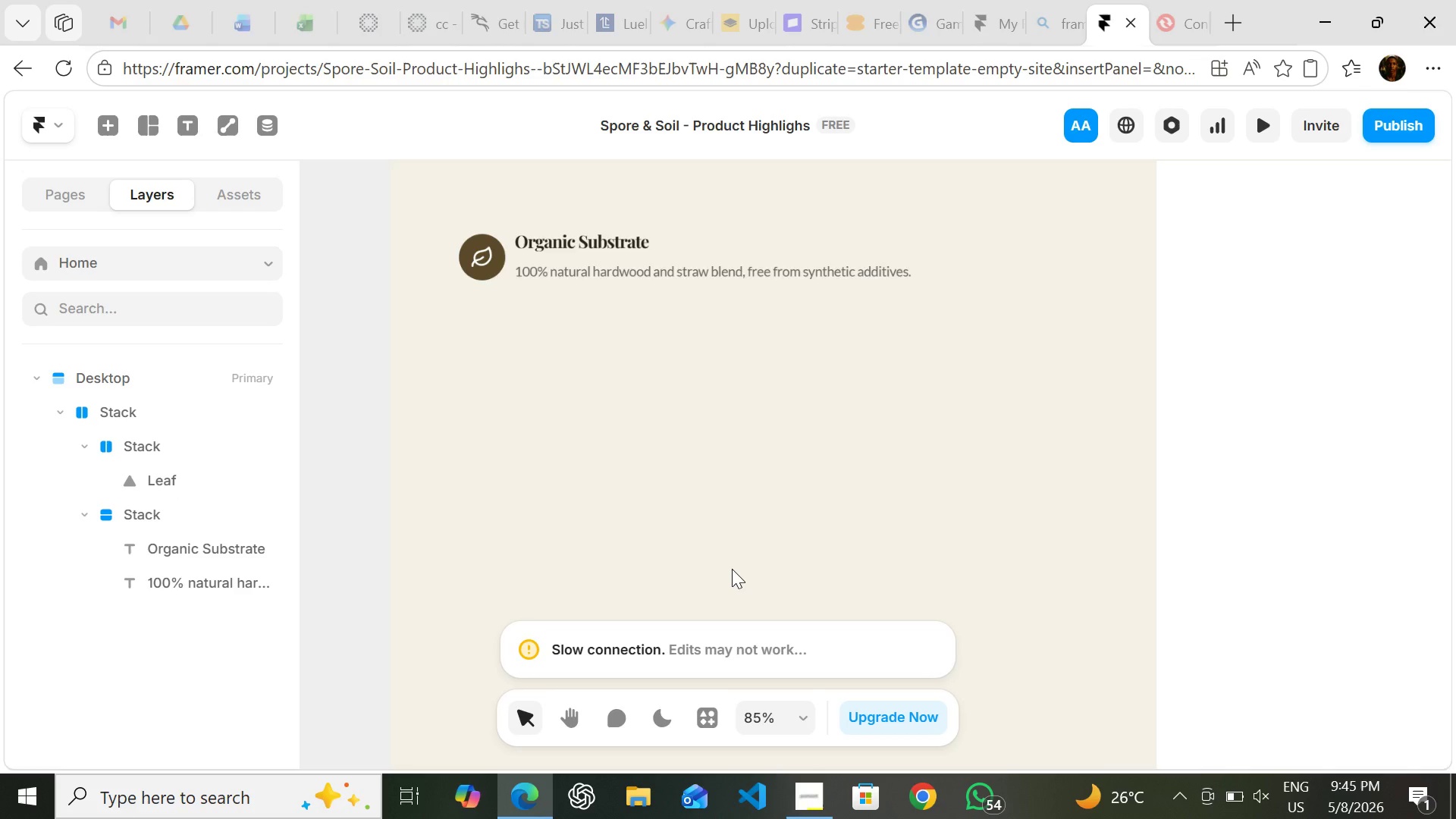 
left_click([182, 511])
 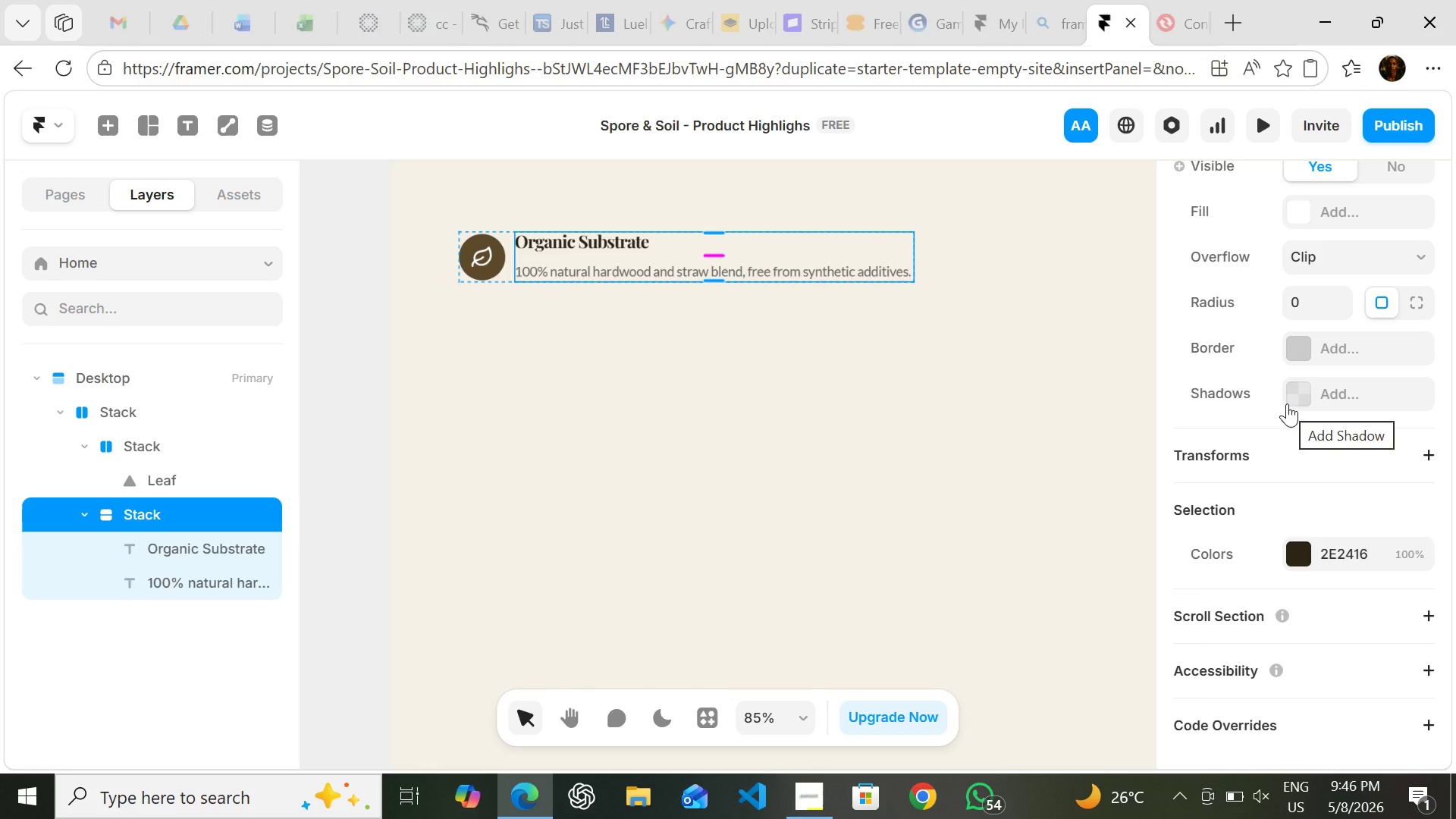 
wait(54.64)
 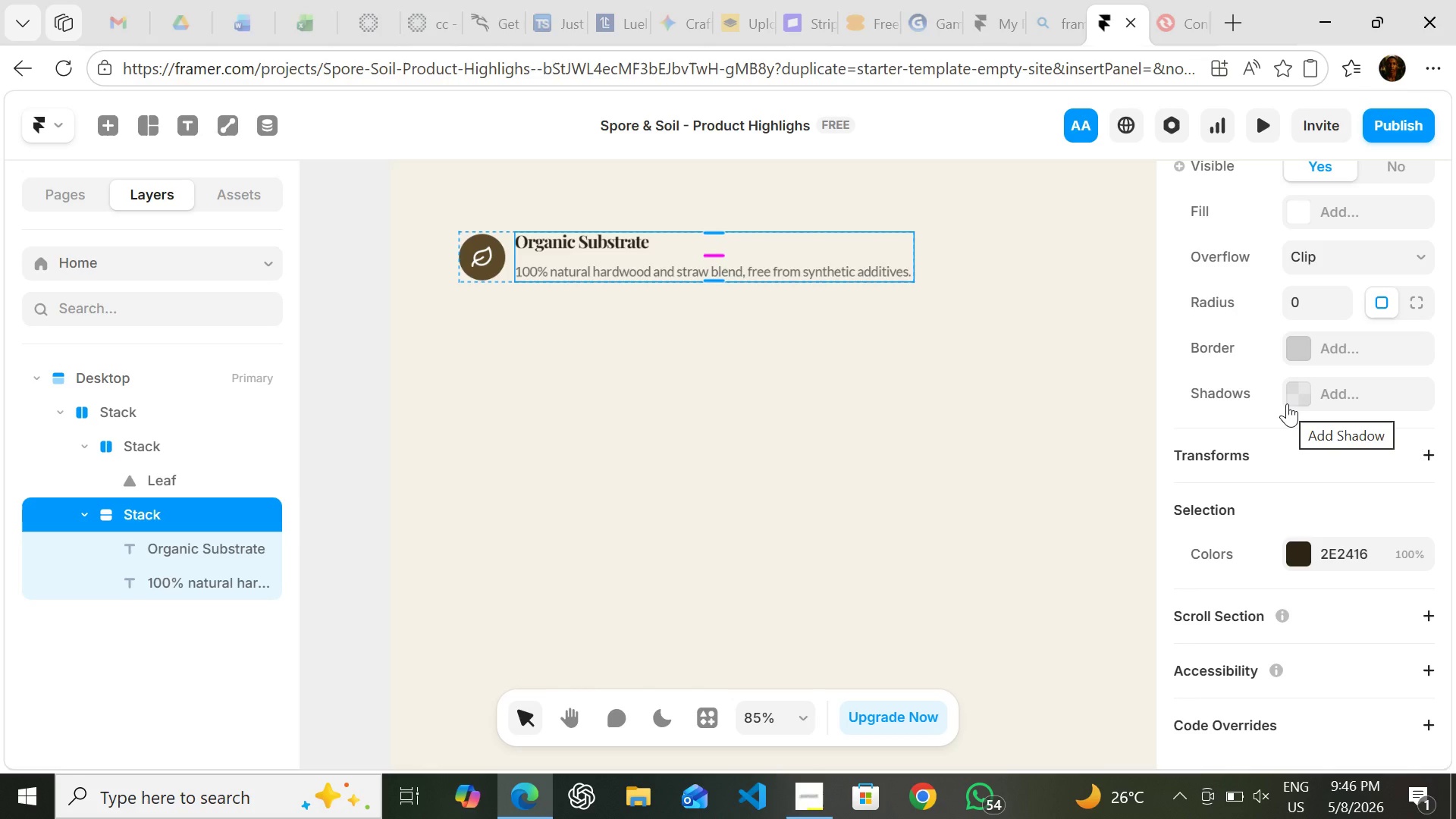 
mouse_move([1203, 475])
 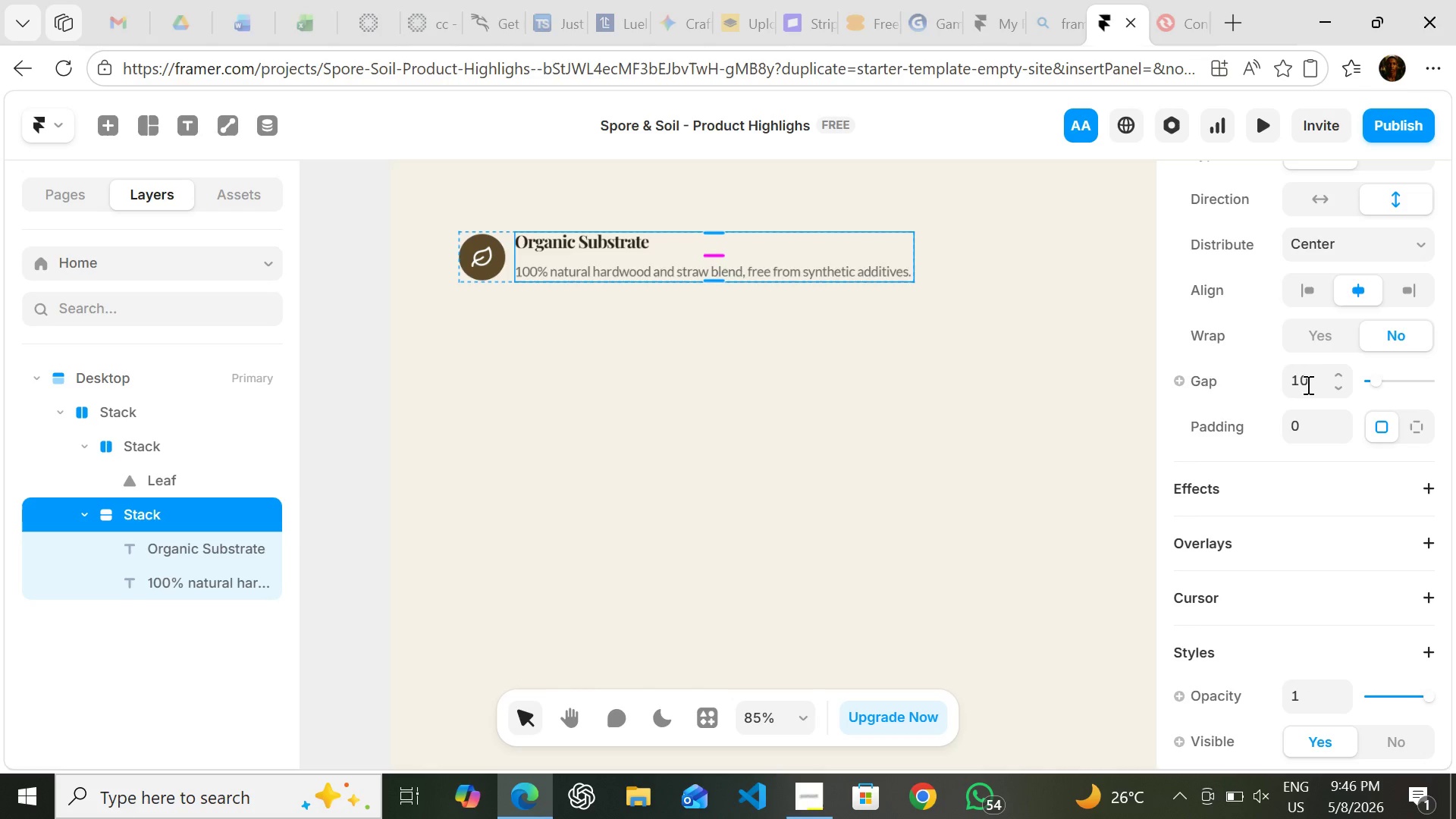 
left_click([1307, 384])
 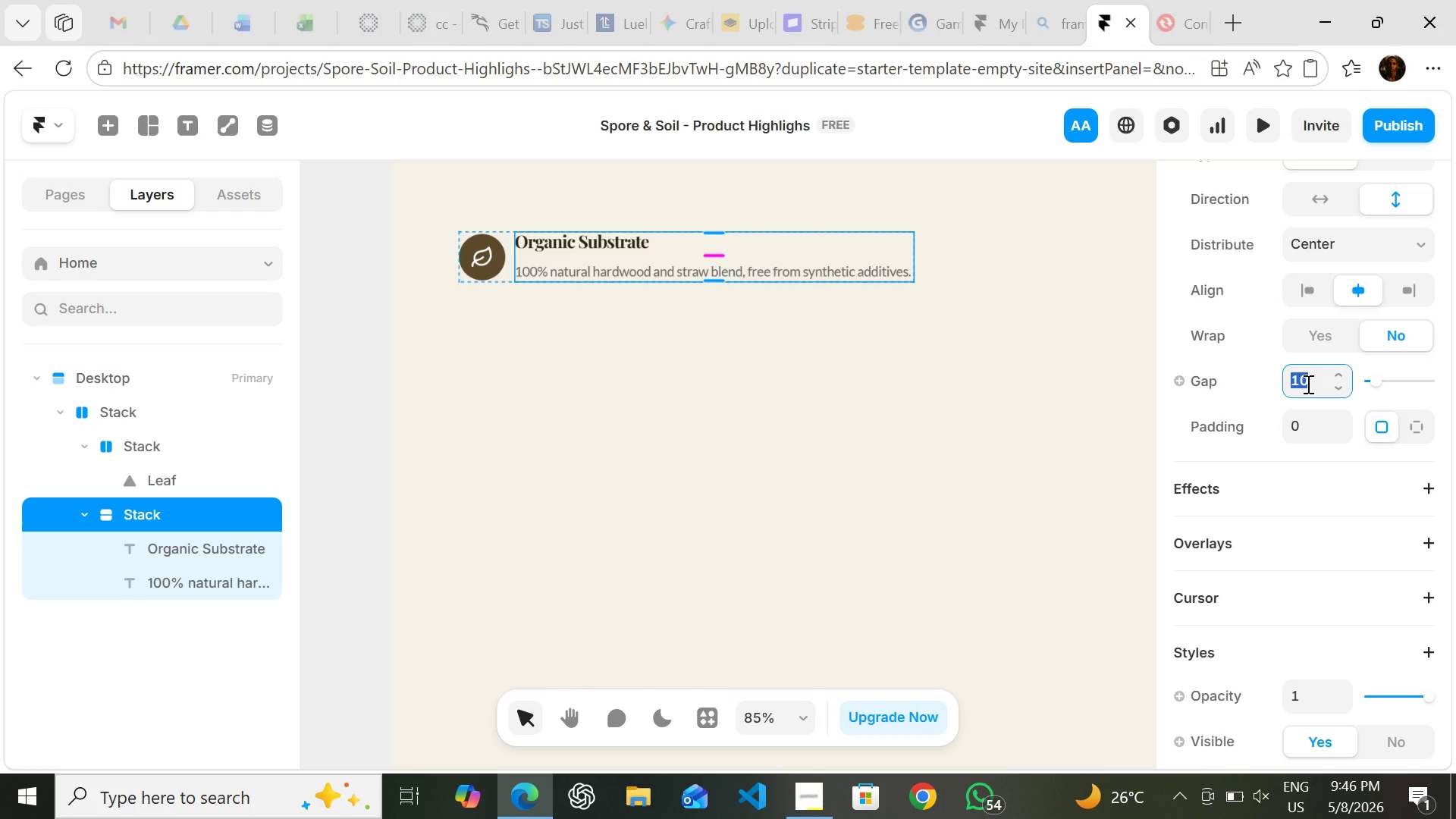 
key(4)
 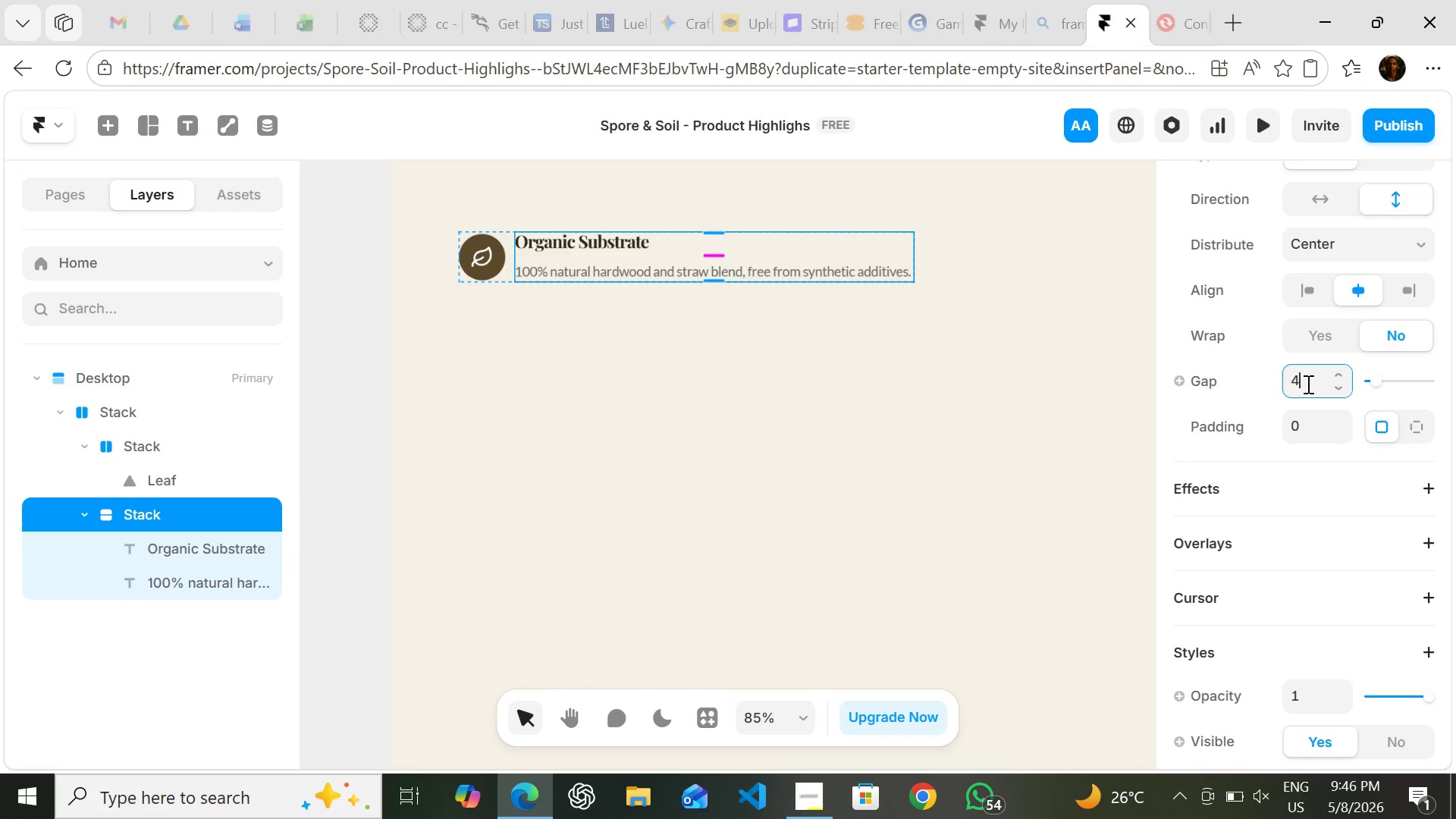 
key(Enter)
 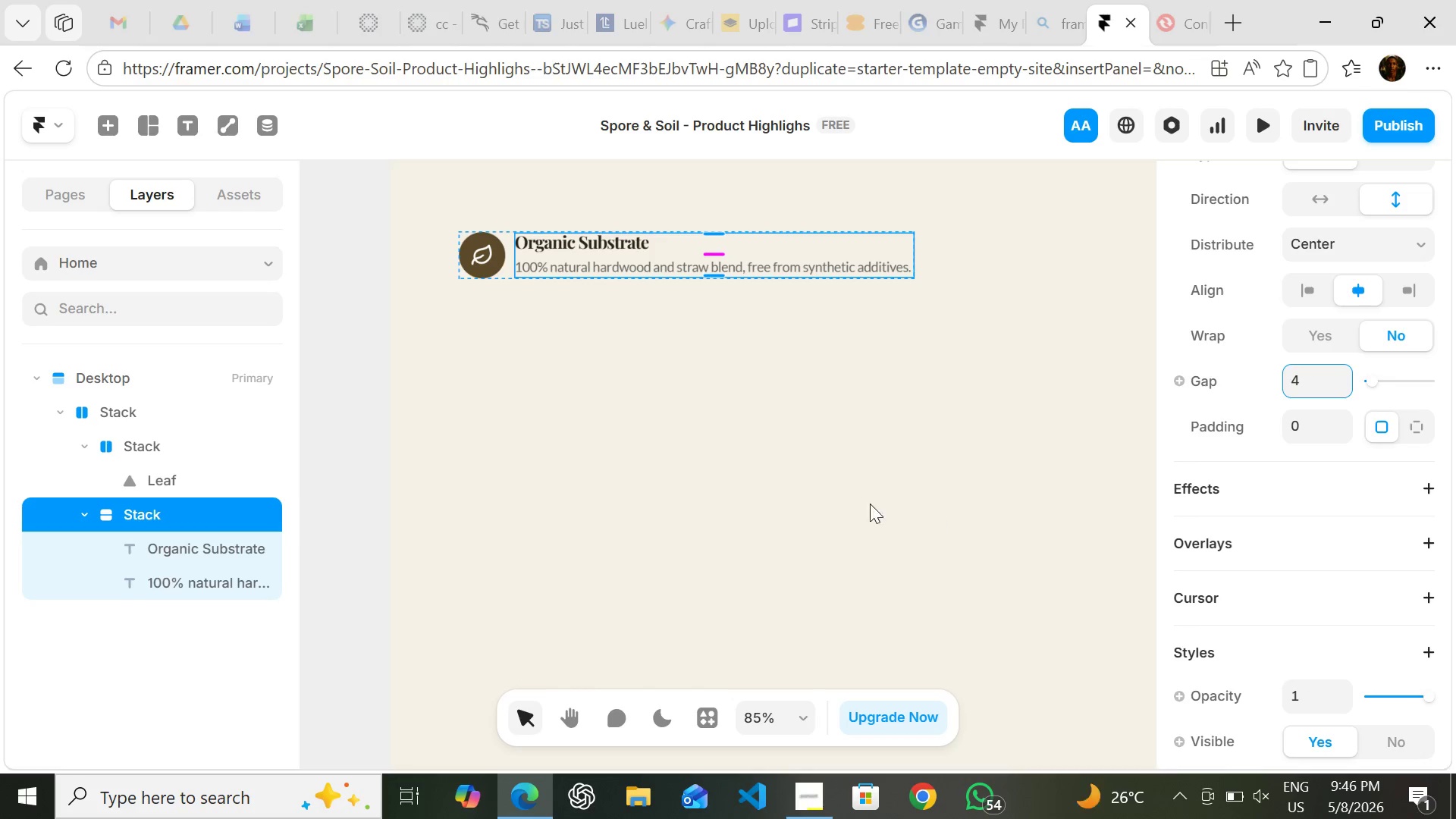 
left_click([760, 413])
 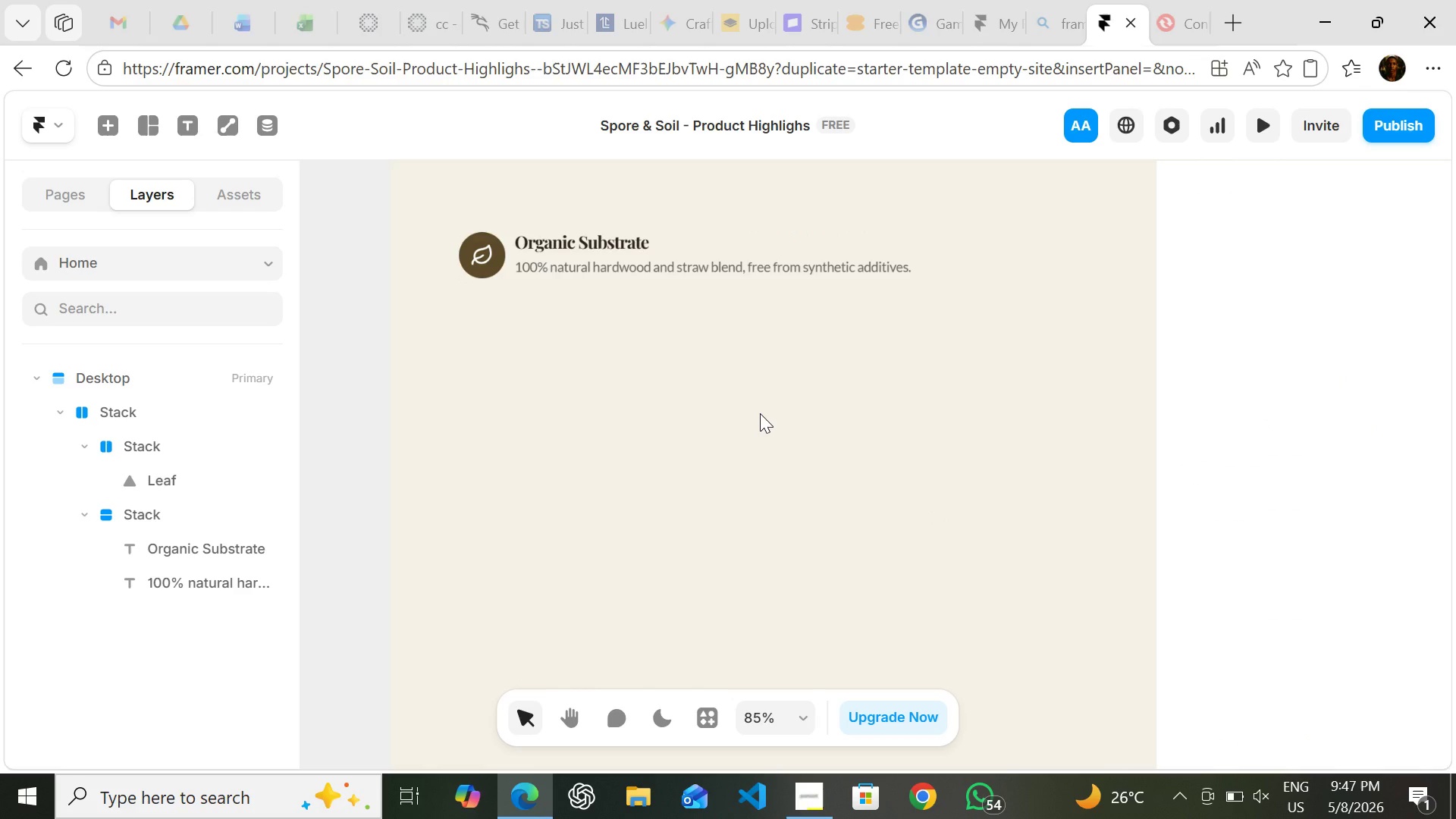 
wait(32.33)
 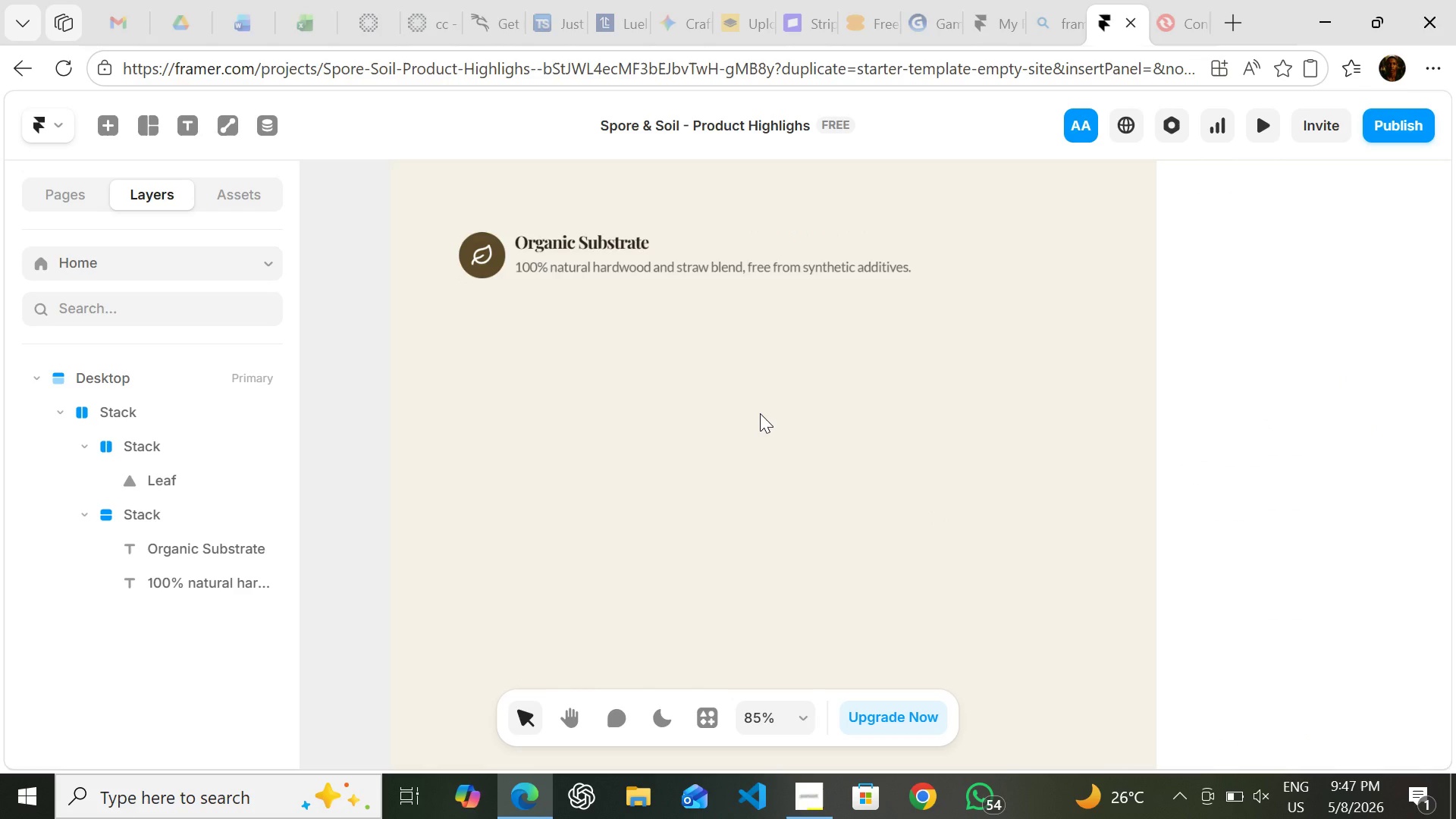 
left_click([161, 409])
 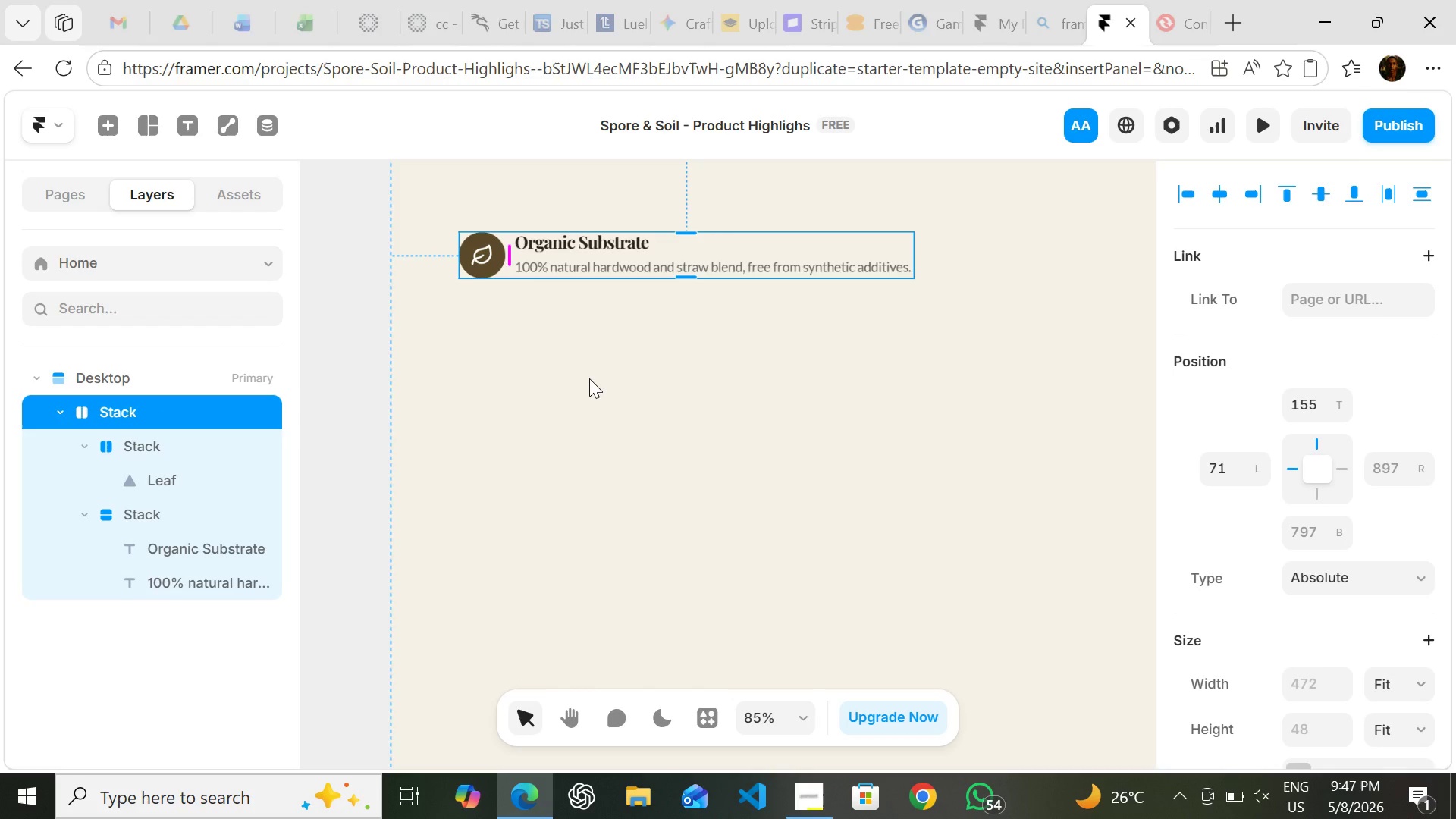 
key(Control+D)
 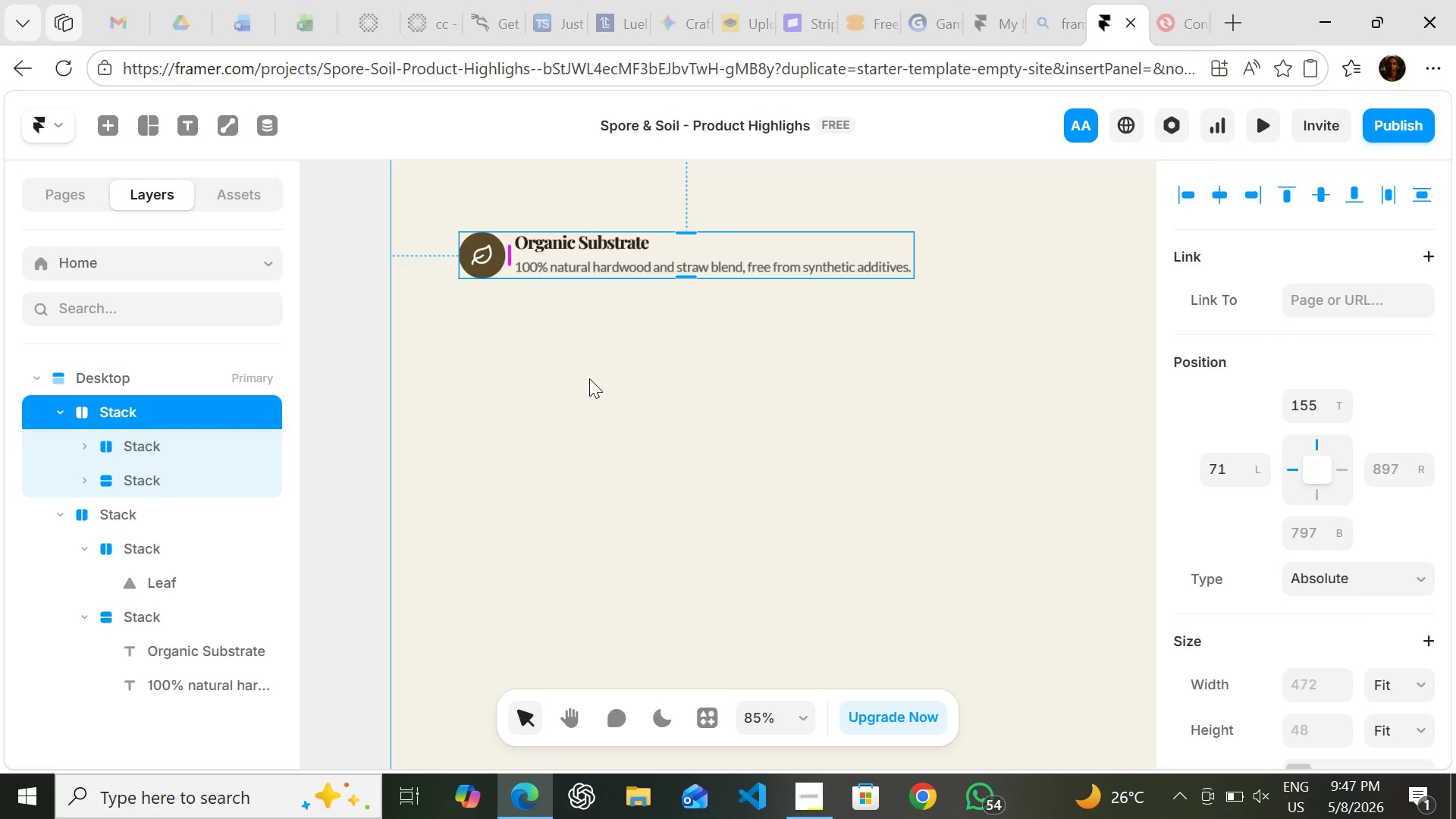 
key(Control+D)
 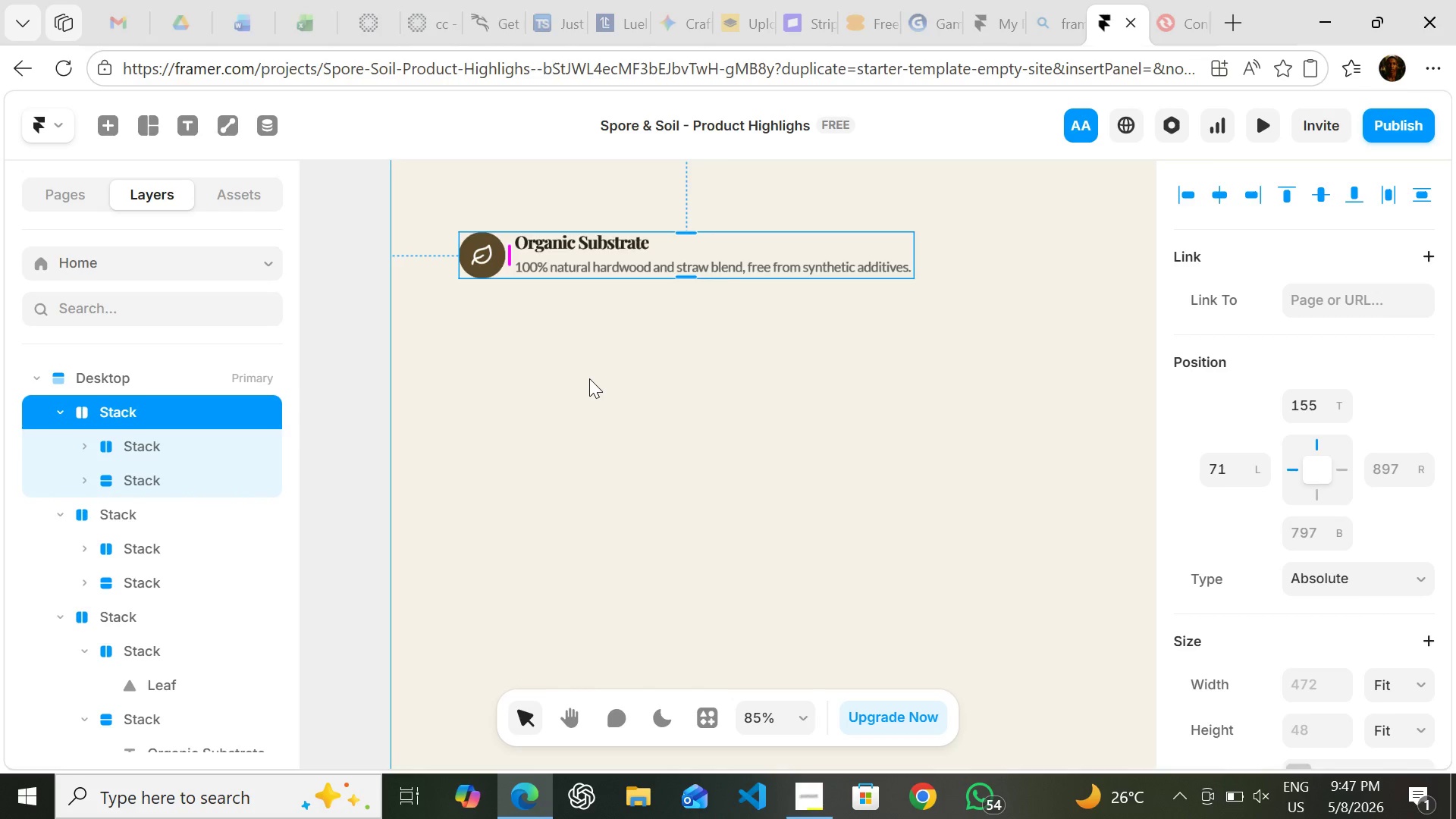 
key(Control+D)
 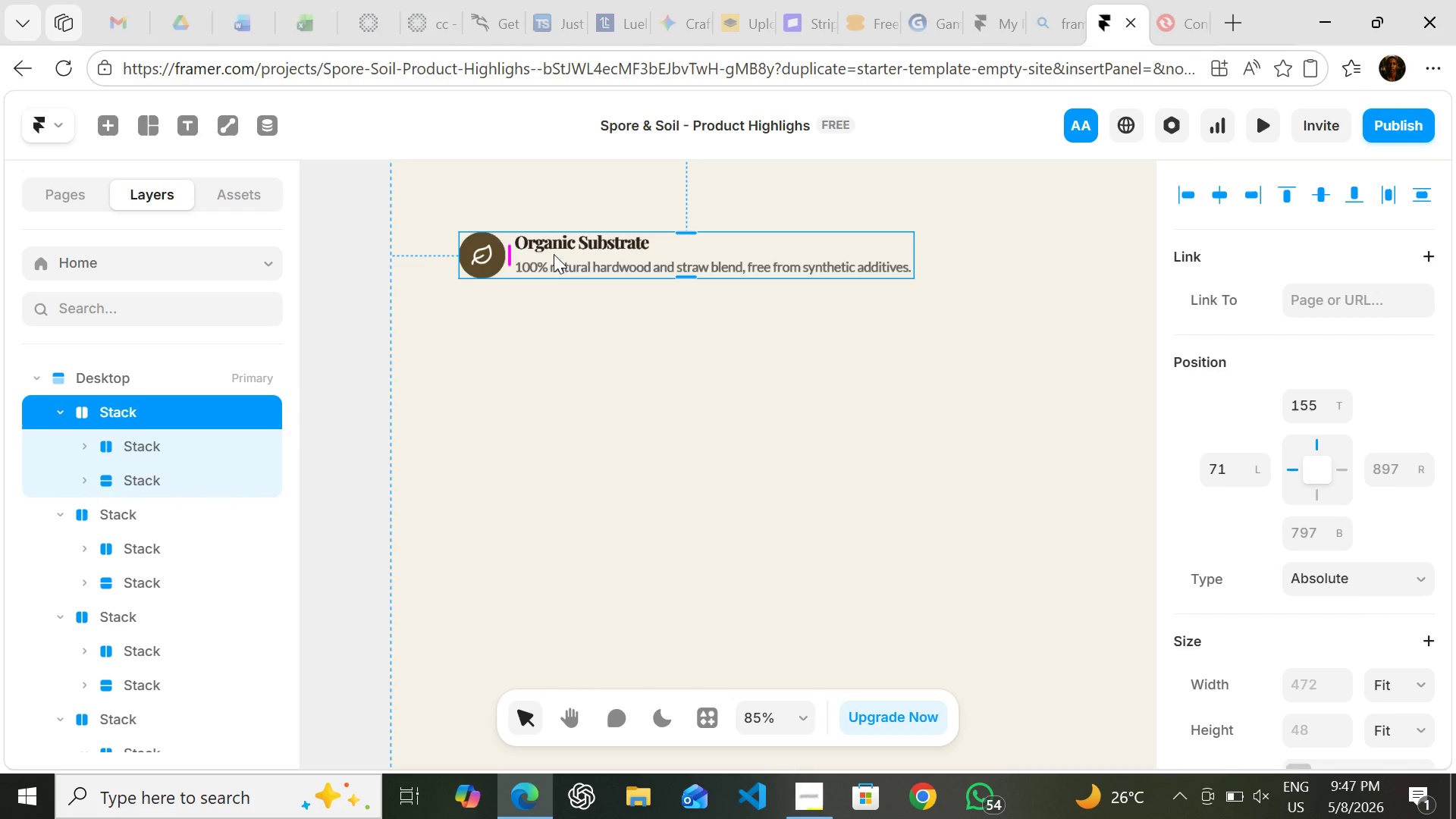 
left_click_drag(start_coordinate=[554, 253], to_coordinate=[555, 314])
 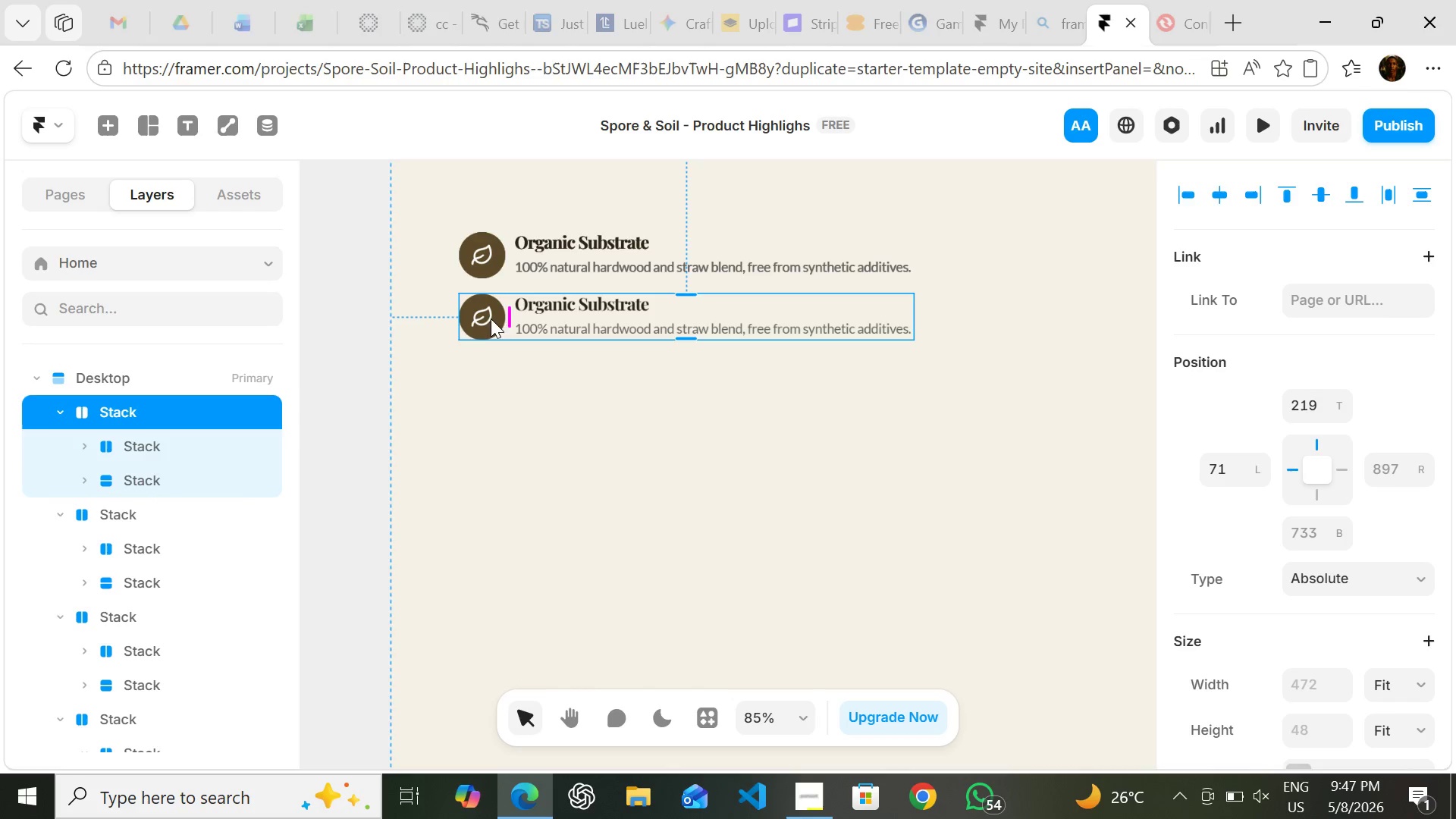 
wait(6.86)
 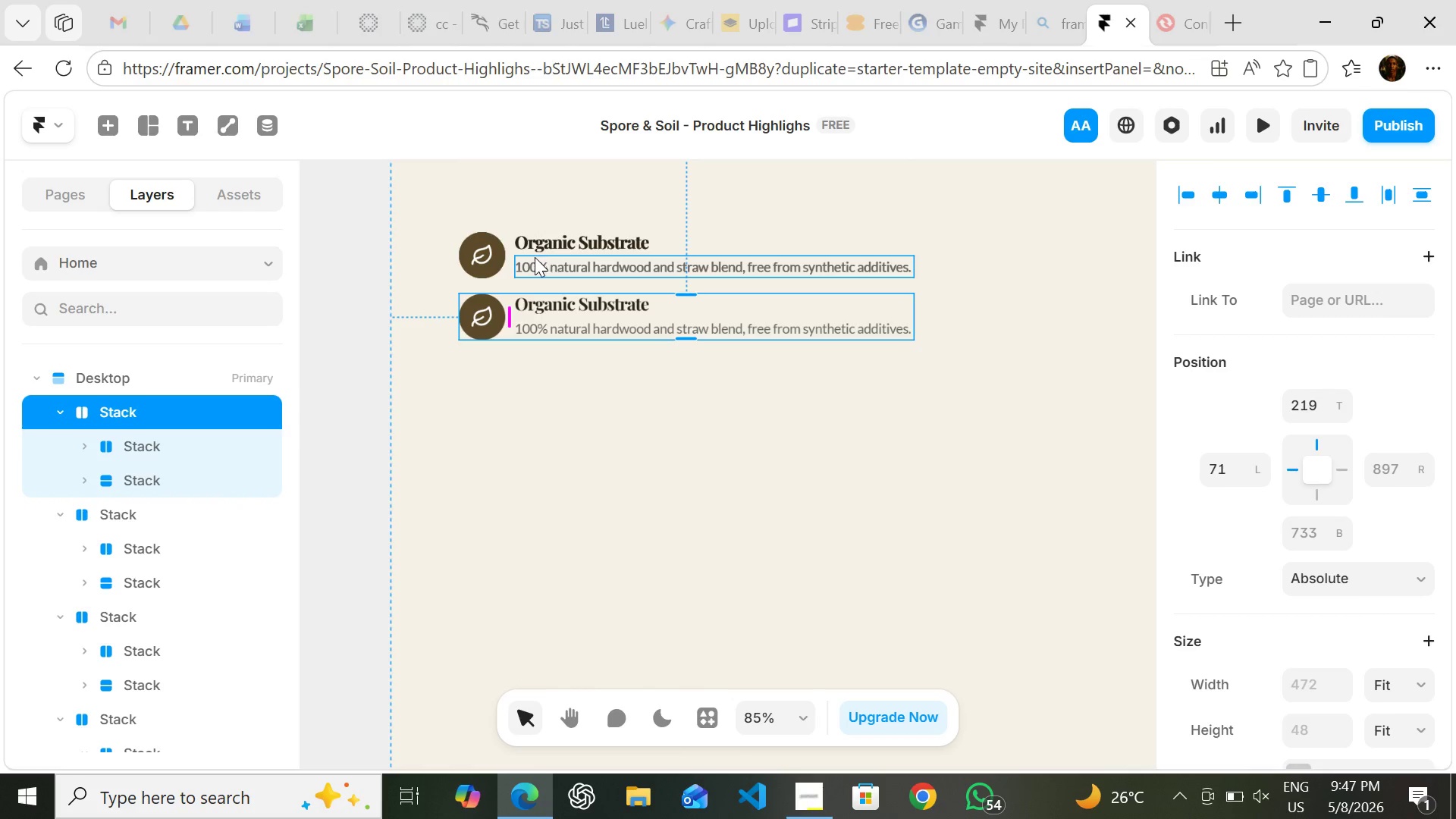 
left_click([159, 516])
 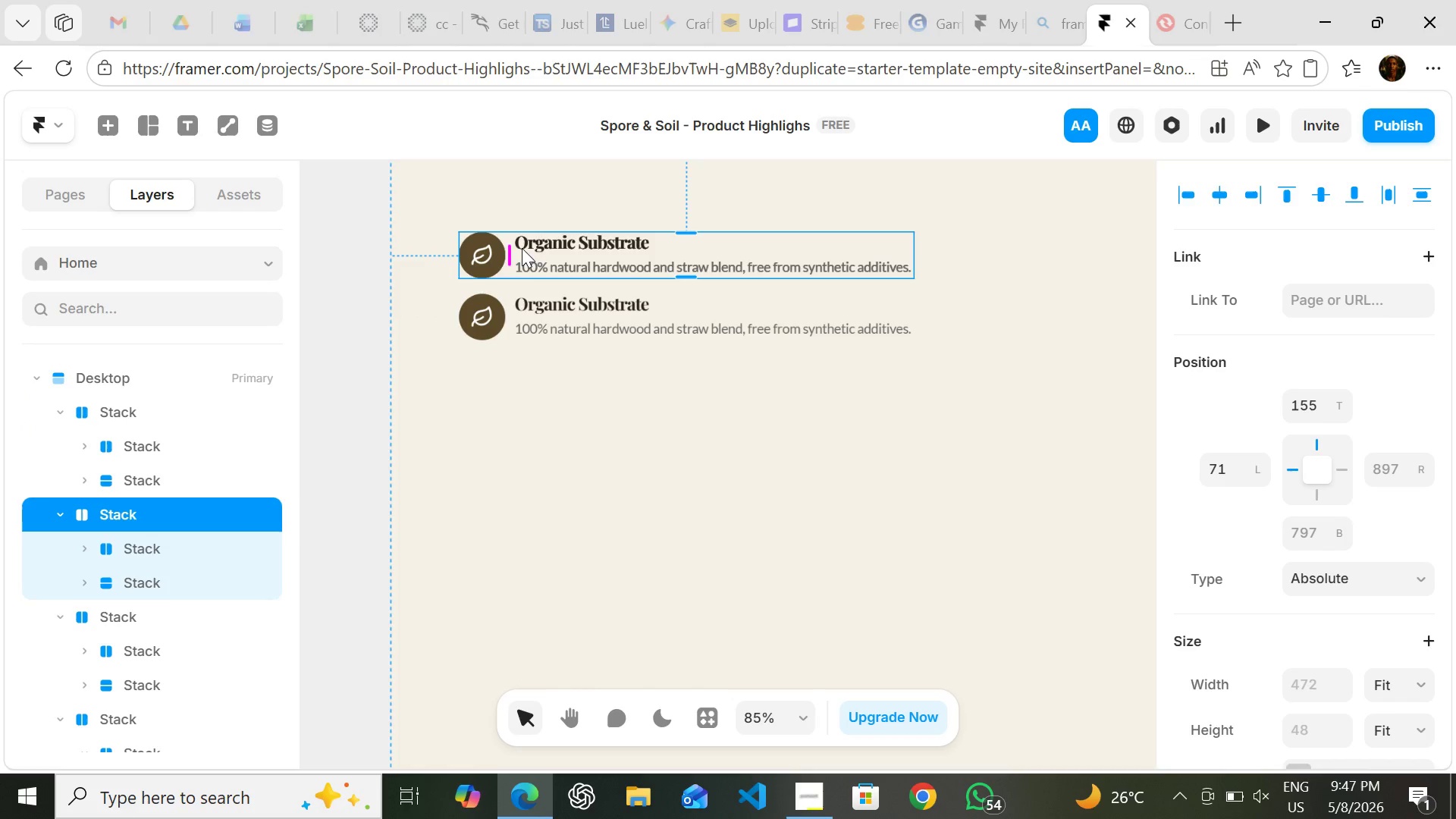 
left_click_drag(start_coordinate=[521, 248], to_coordinate=[522, 368])
 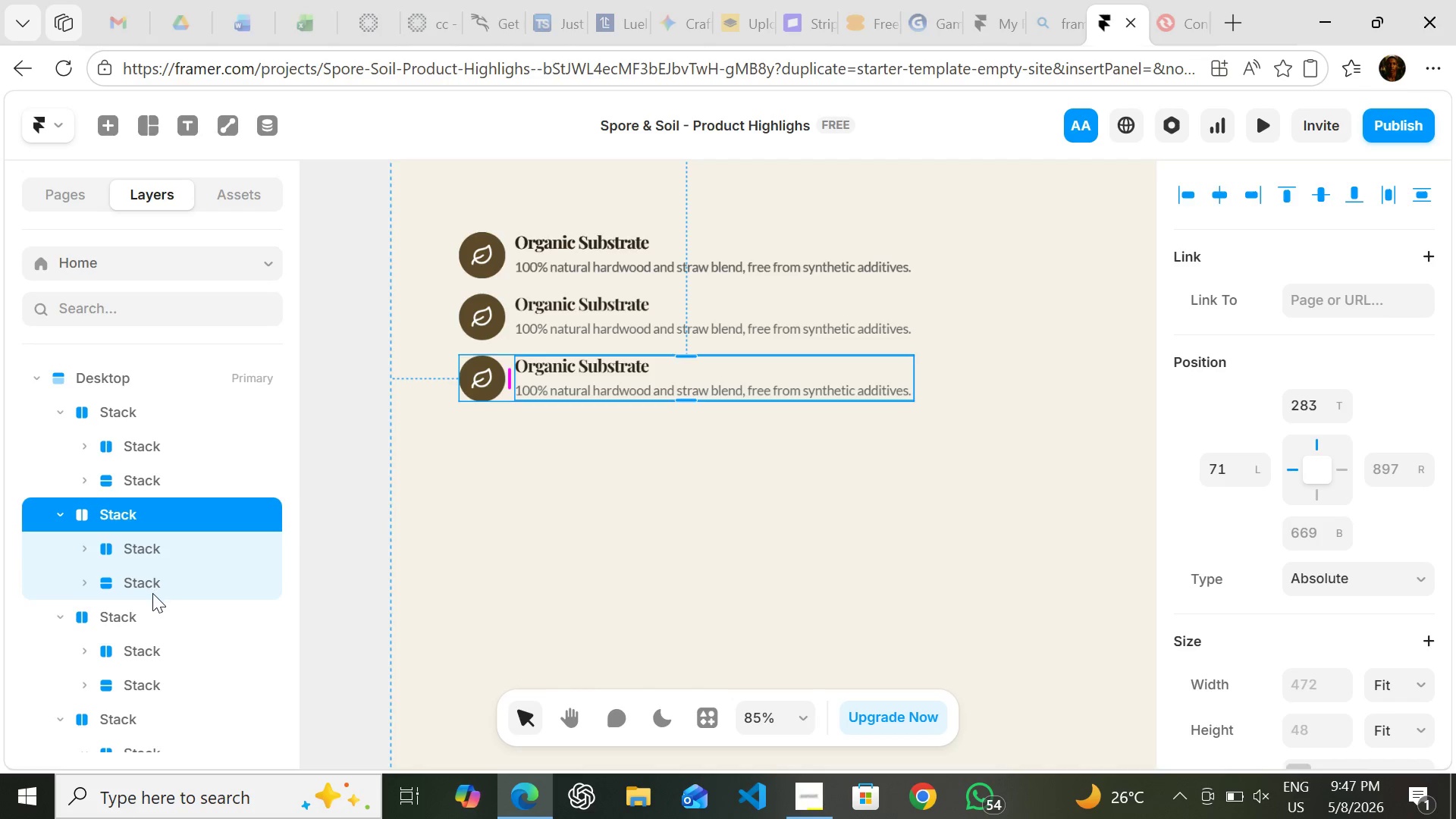 
left_click([147, 618])
 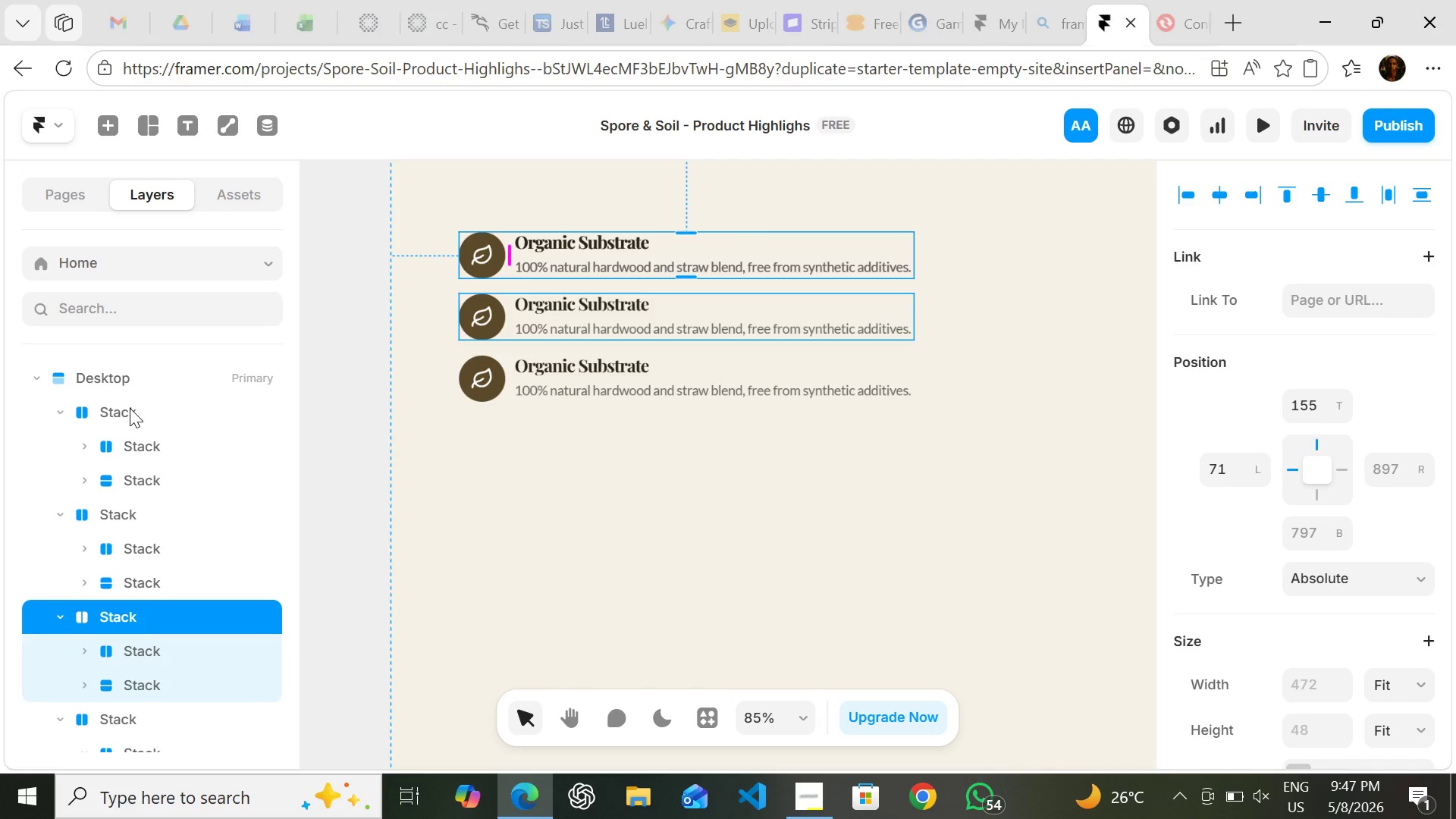 
left_click([130, 409])
 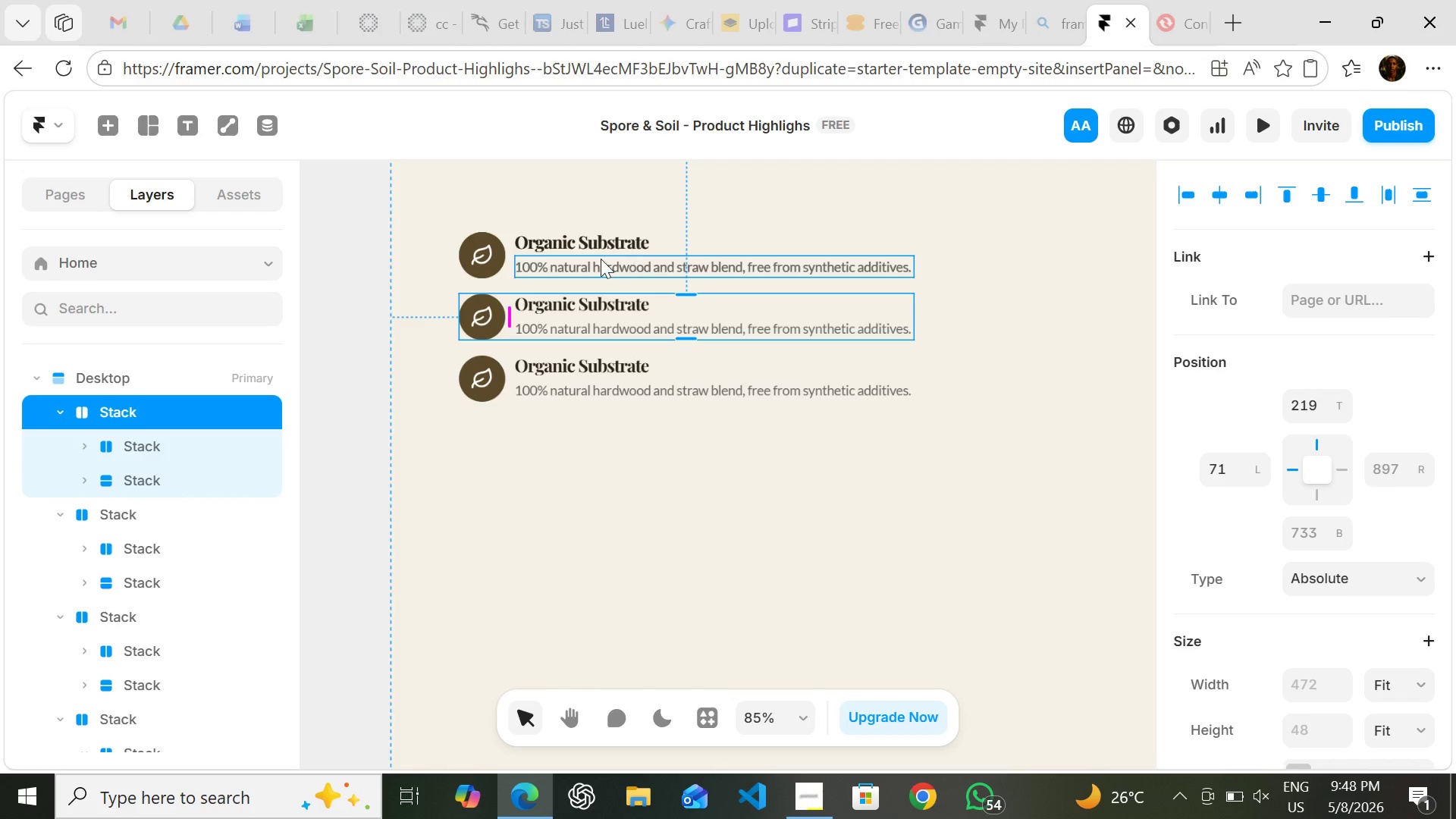 
wait(16.69)
 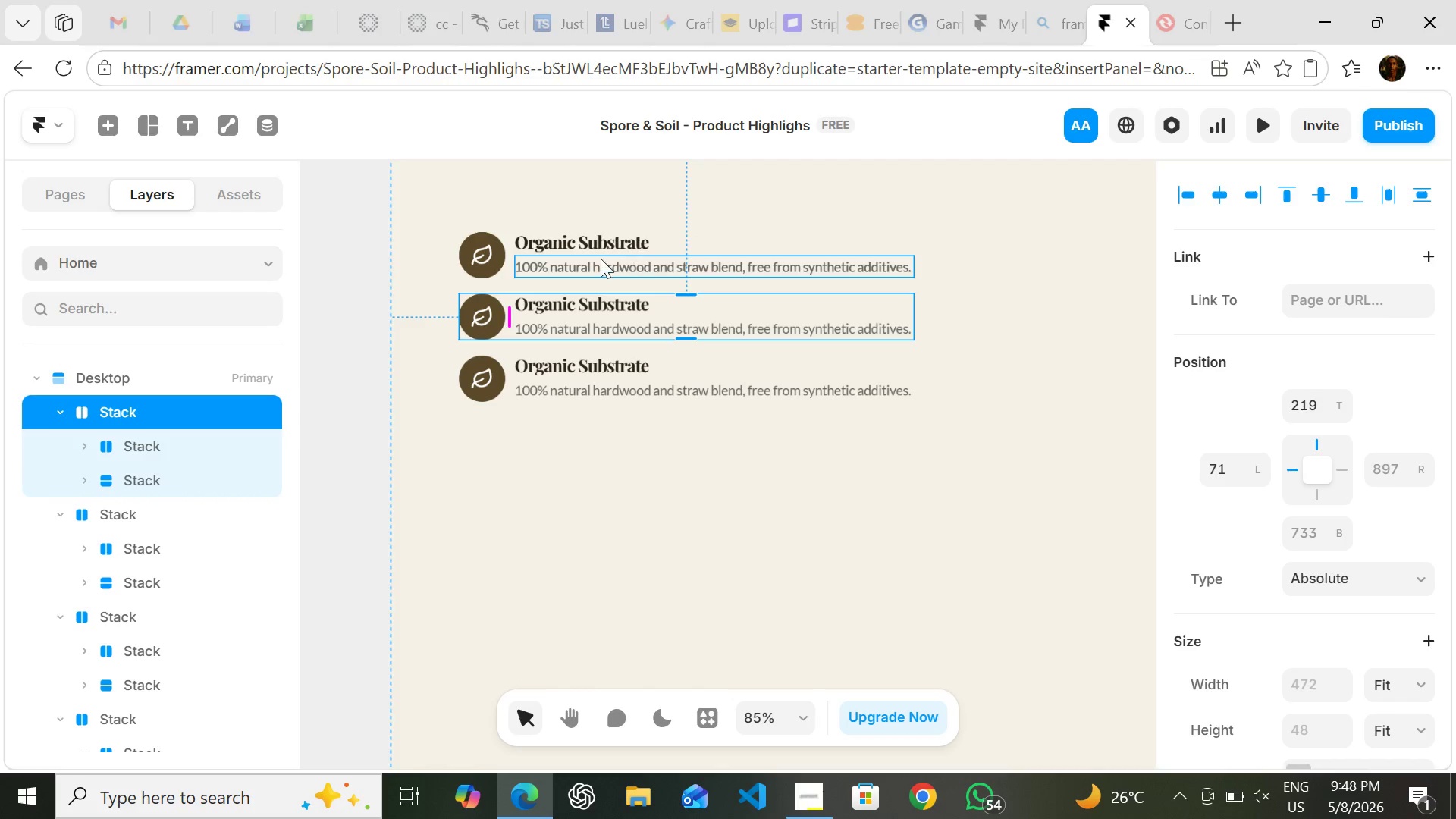 
left_click([115, 659])
 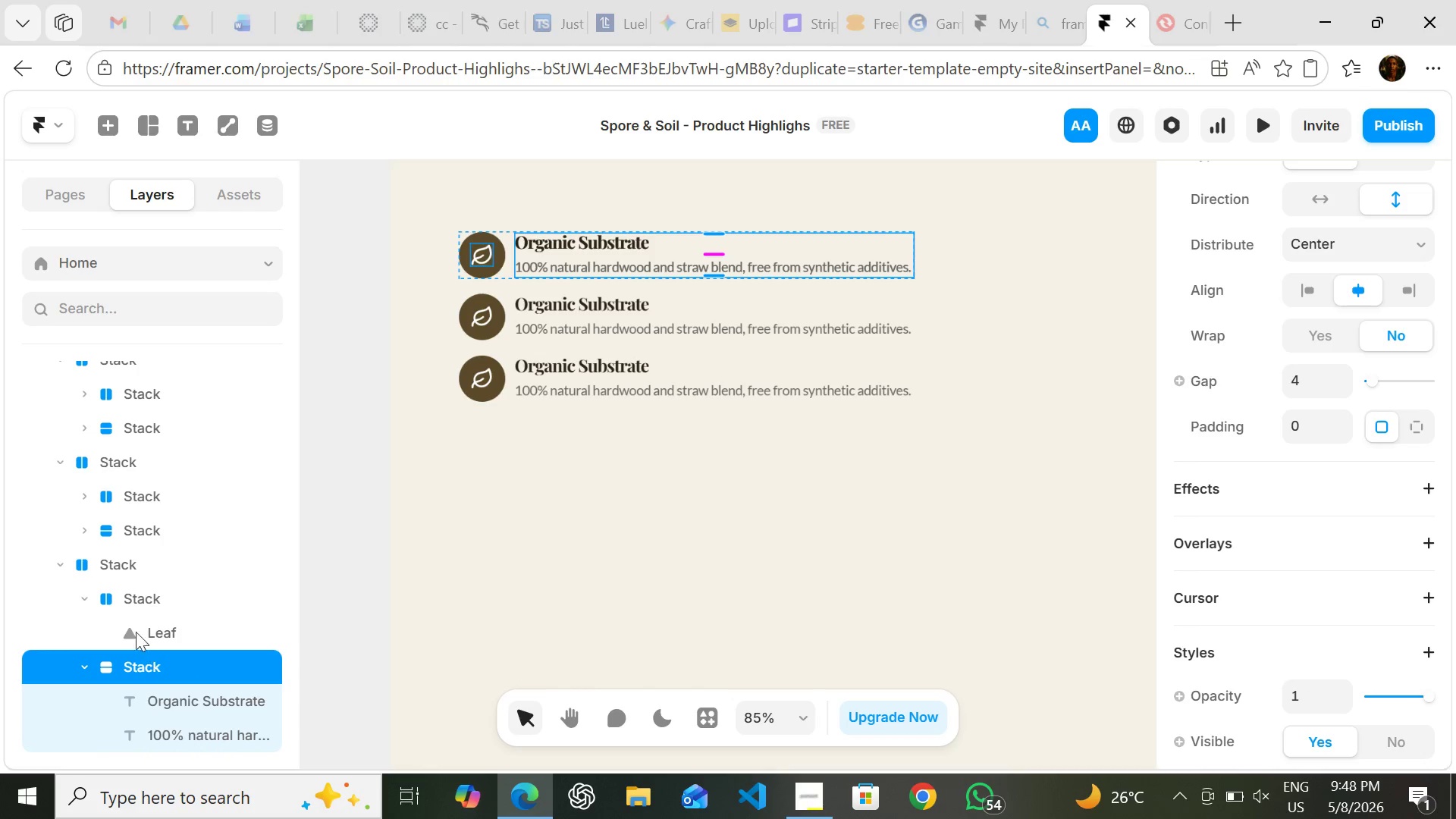 
left_click([123, 599])
 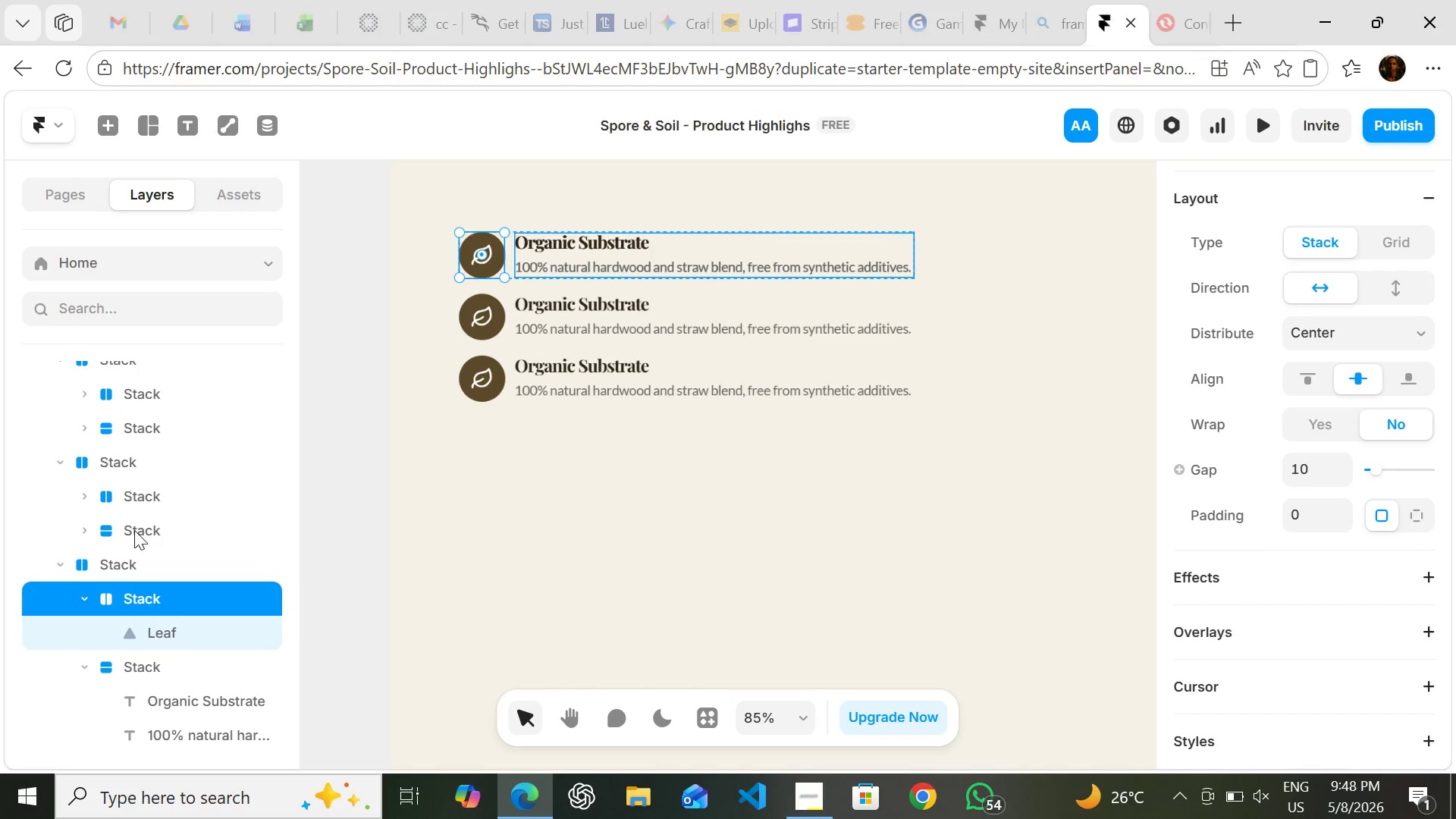 
left_click([133, 526])
 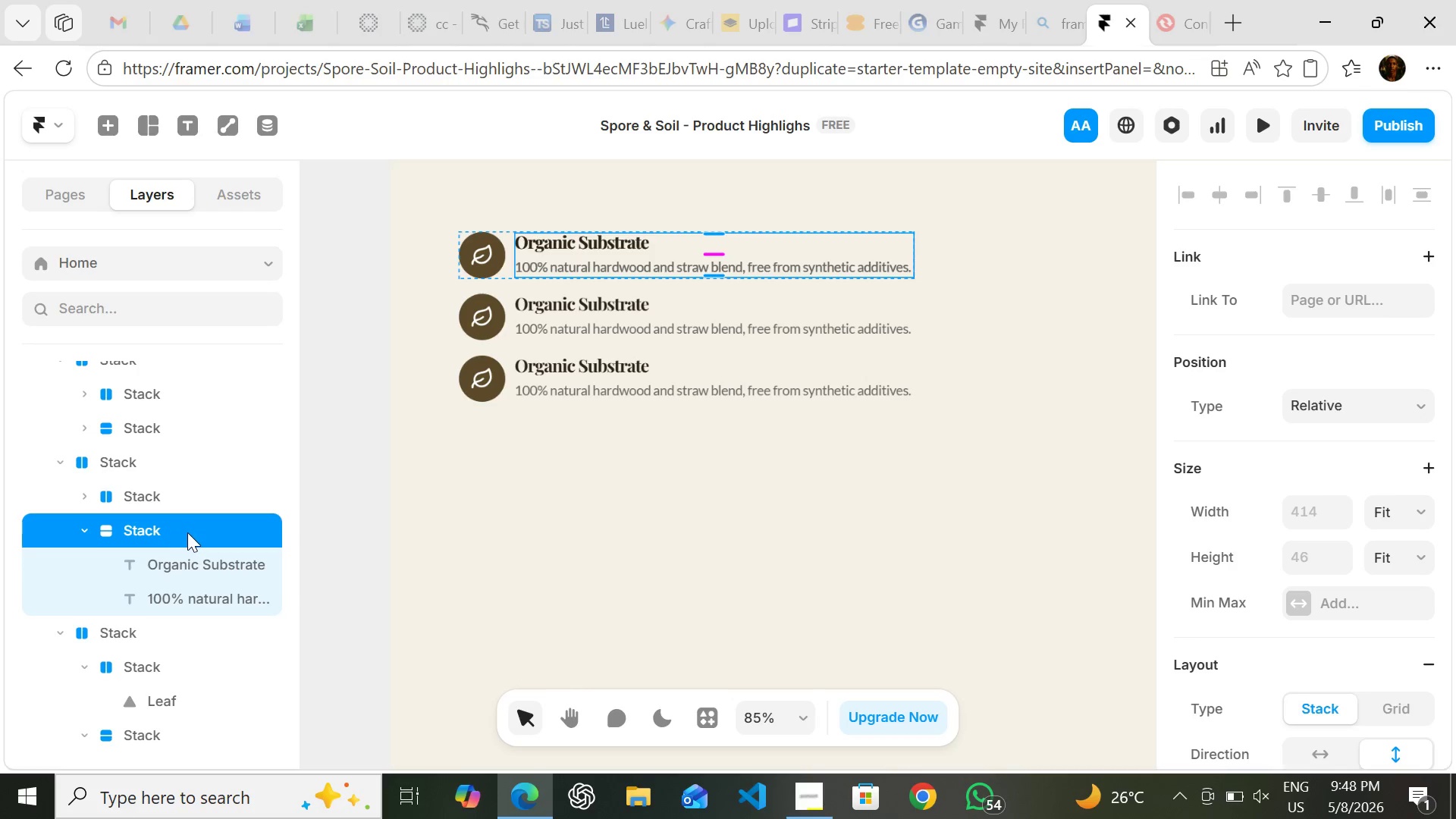 
wait(7.03)
 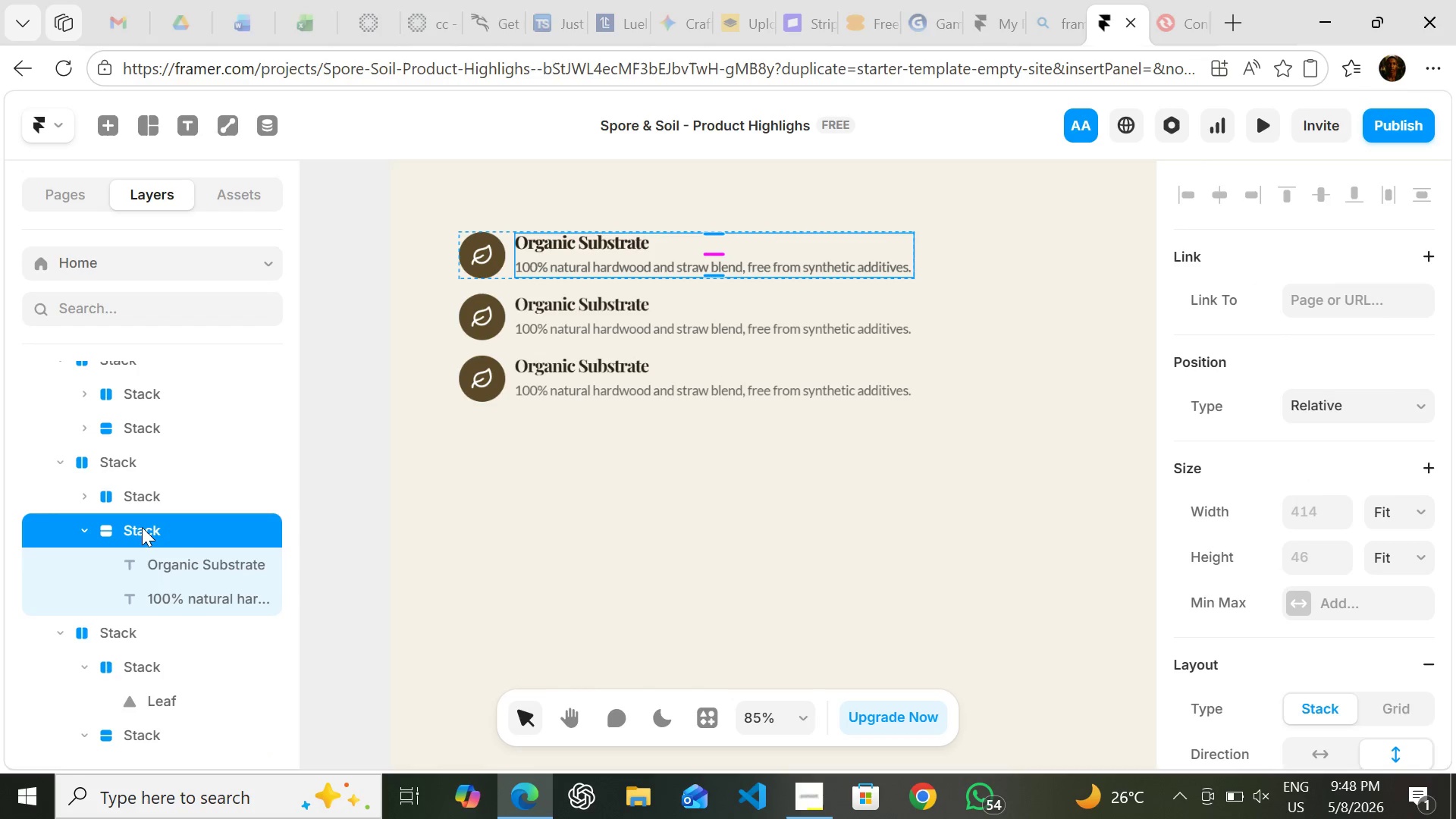 
left_click_drag(start_coordinate=[554, 250], to_coordinate=[556, 286])
 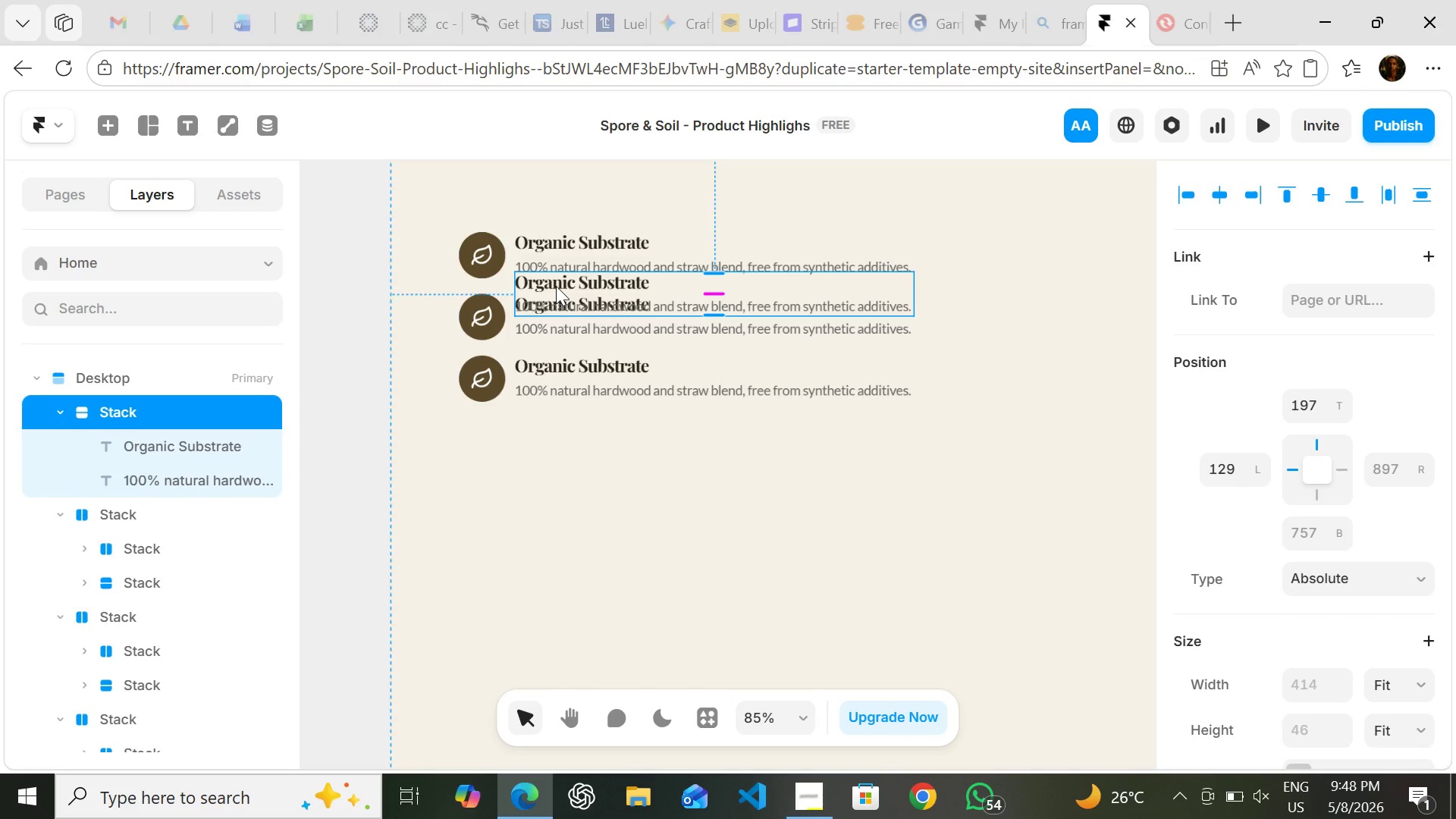 
key(Control+Z)
 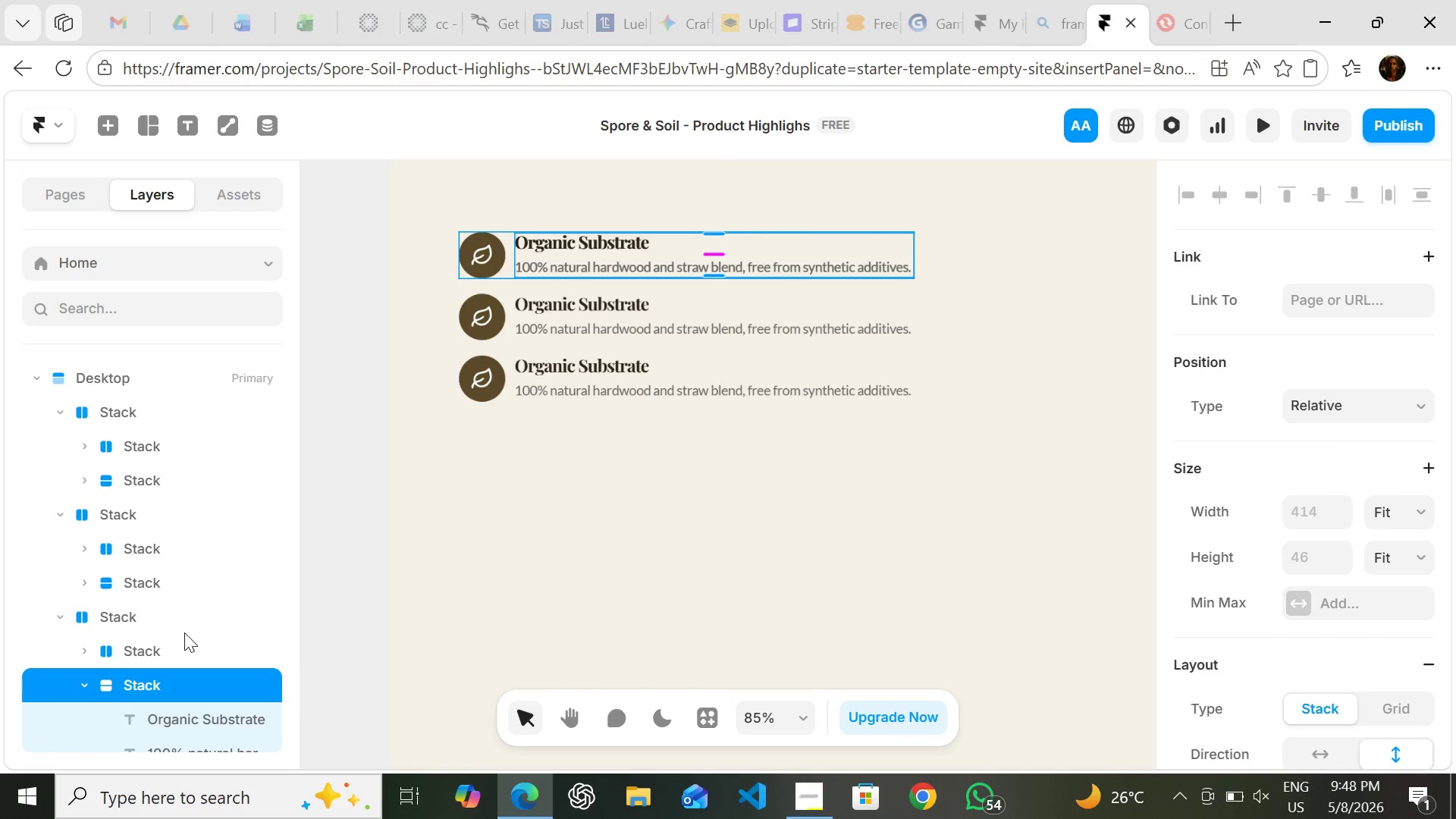 
left_click([176, 650])
 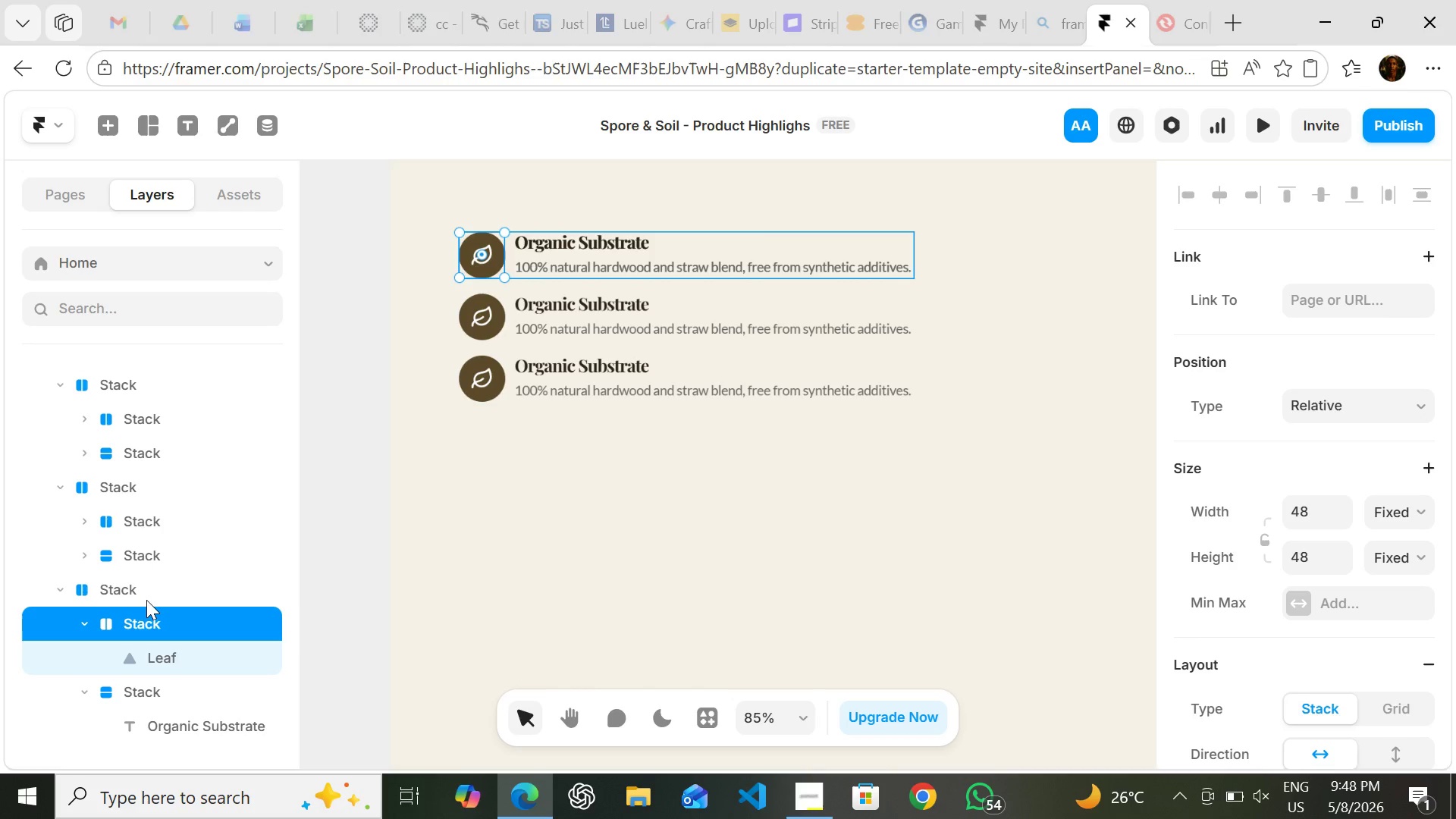 
left_click([144, 593])
 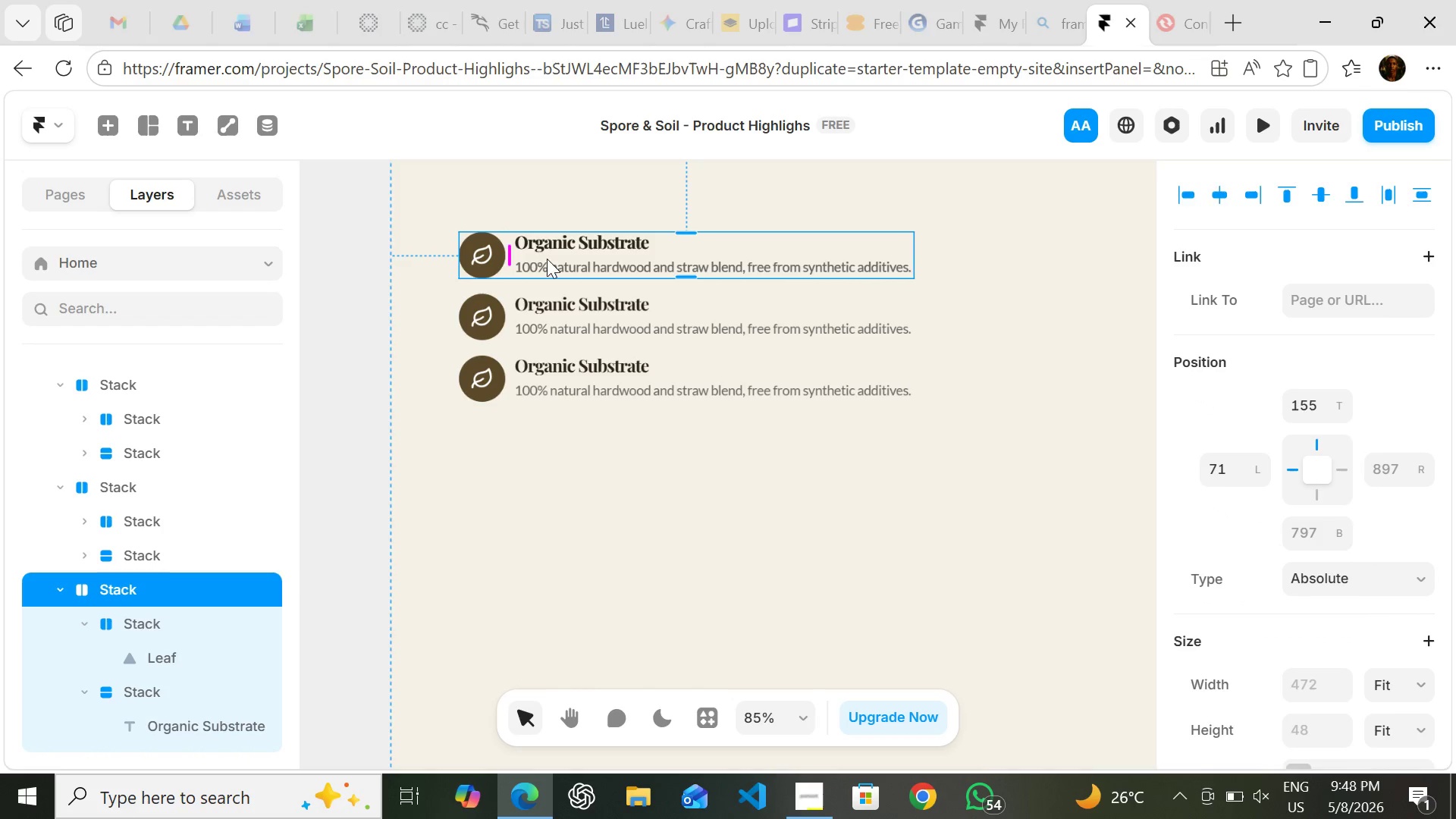 
left_click_drag(start_coordinate=[548, 249], to_coordinate=[548, 438])
 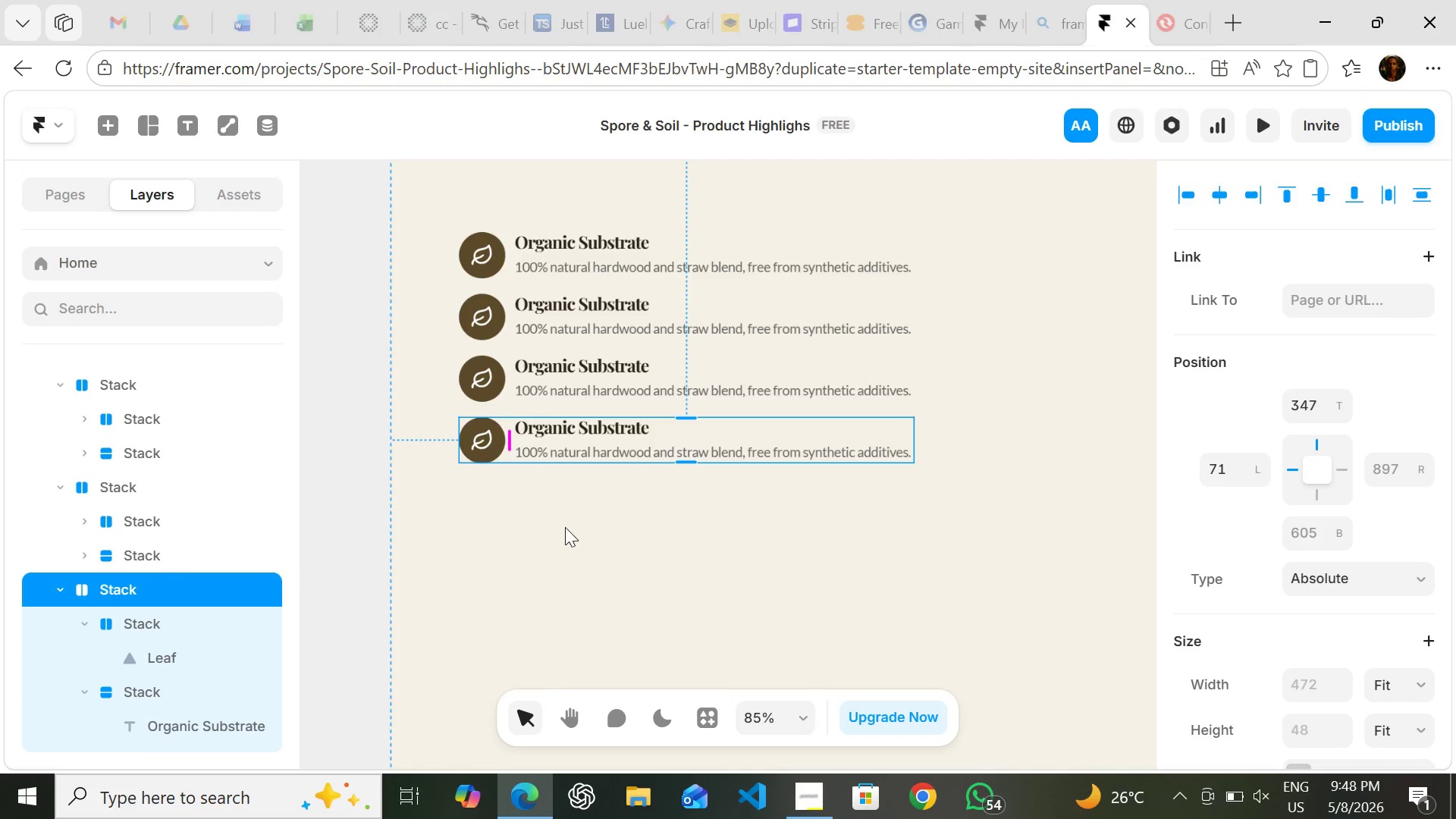 
left_click([565, 527])
 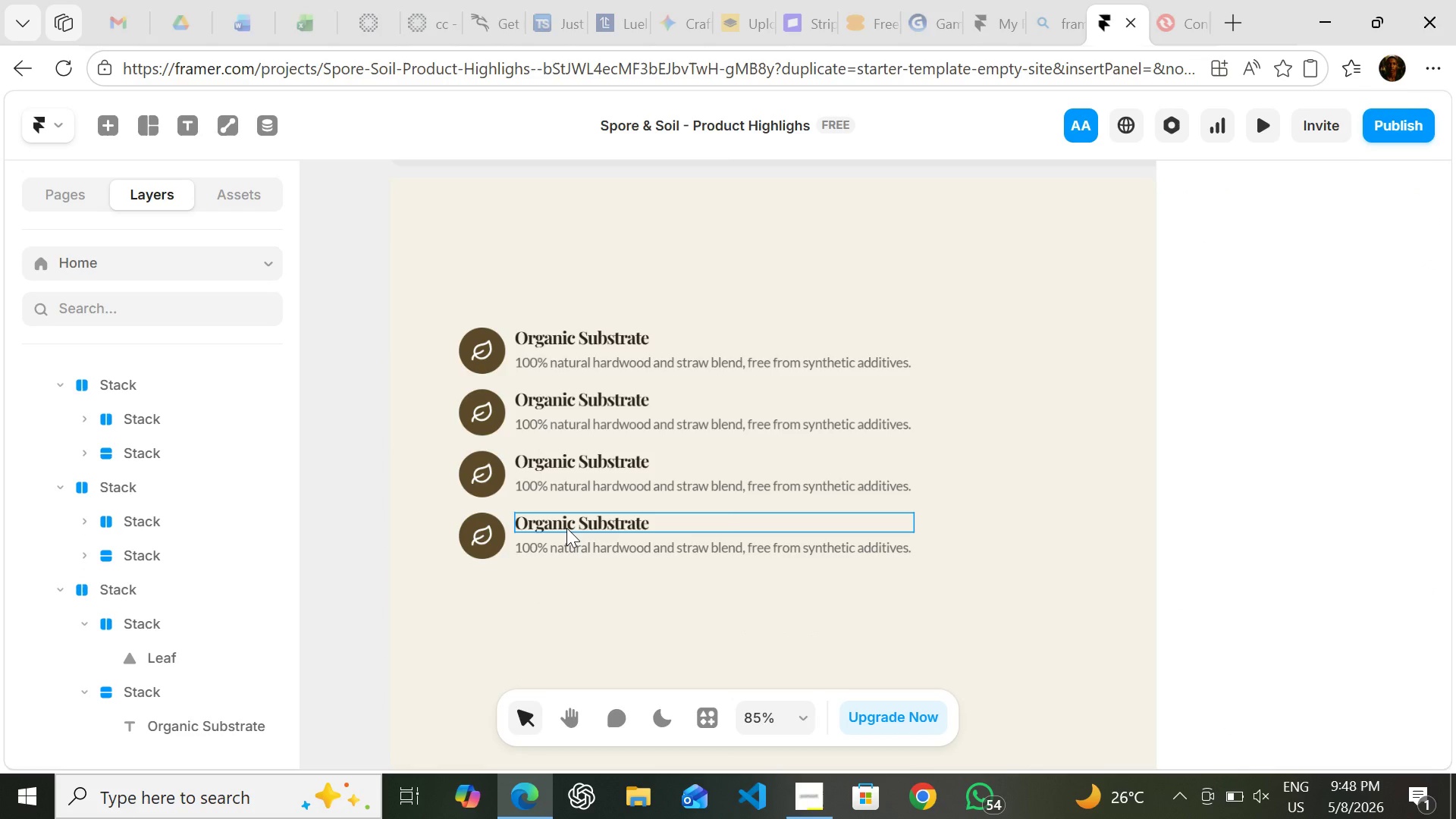 
wait(5.98)
 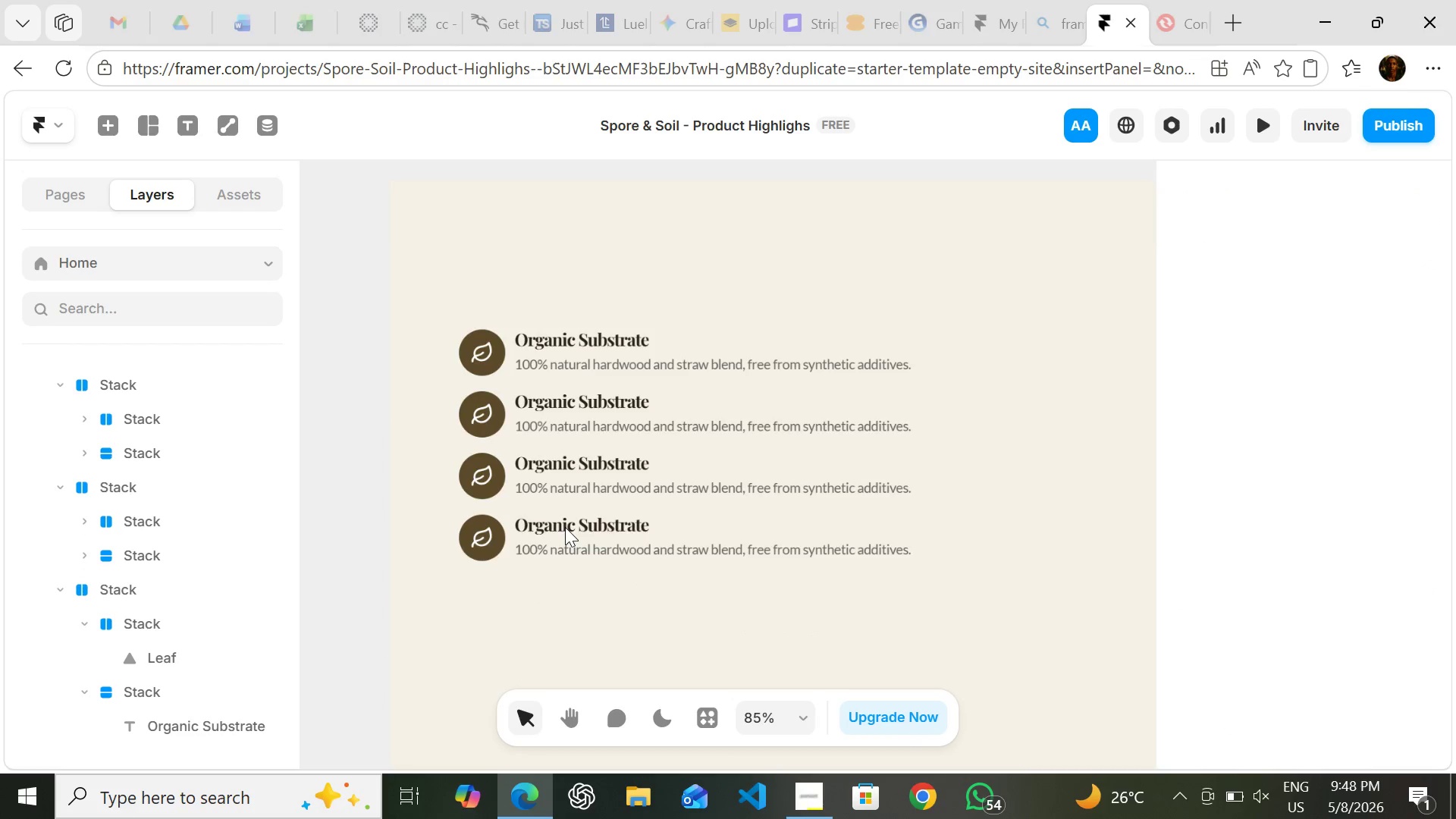 
left_click([566, 528])
 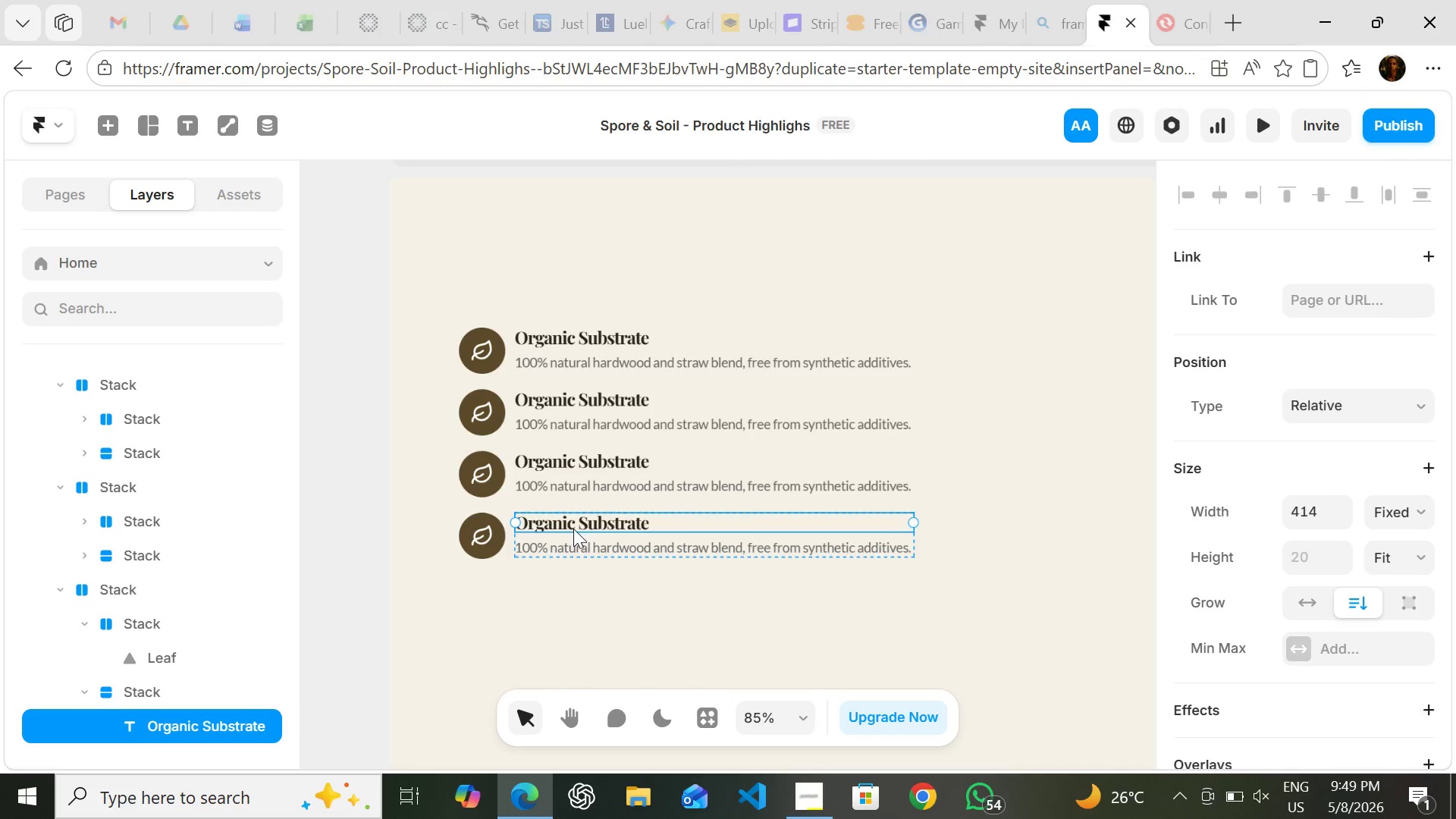 
wait(11.17)
 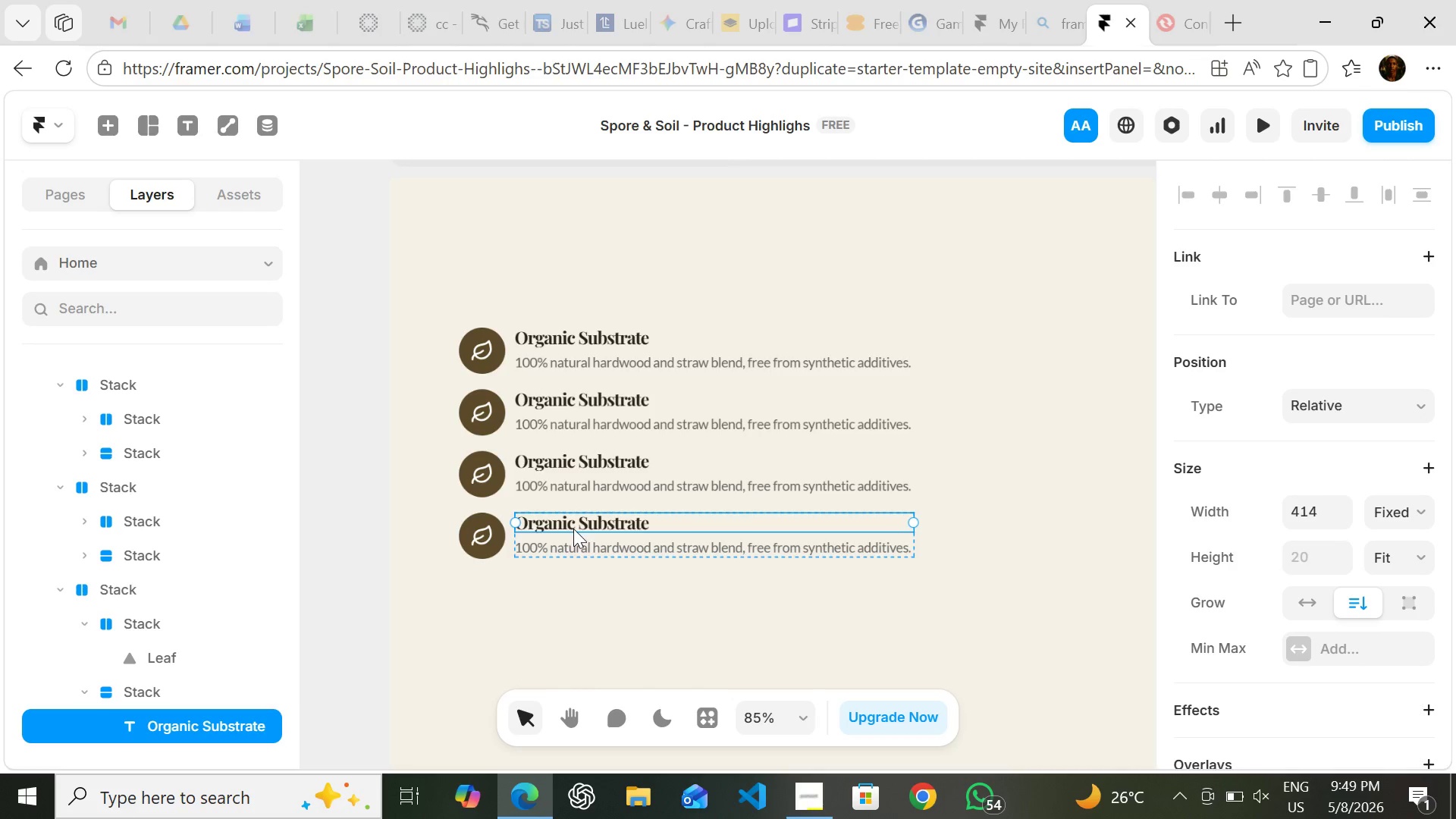 
double_click([607, 392])
 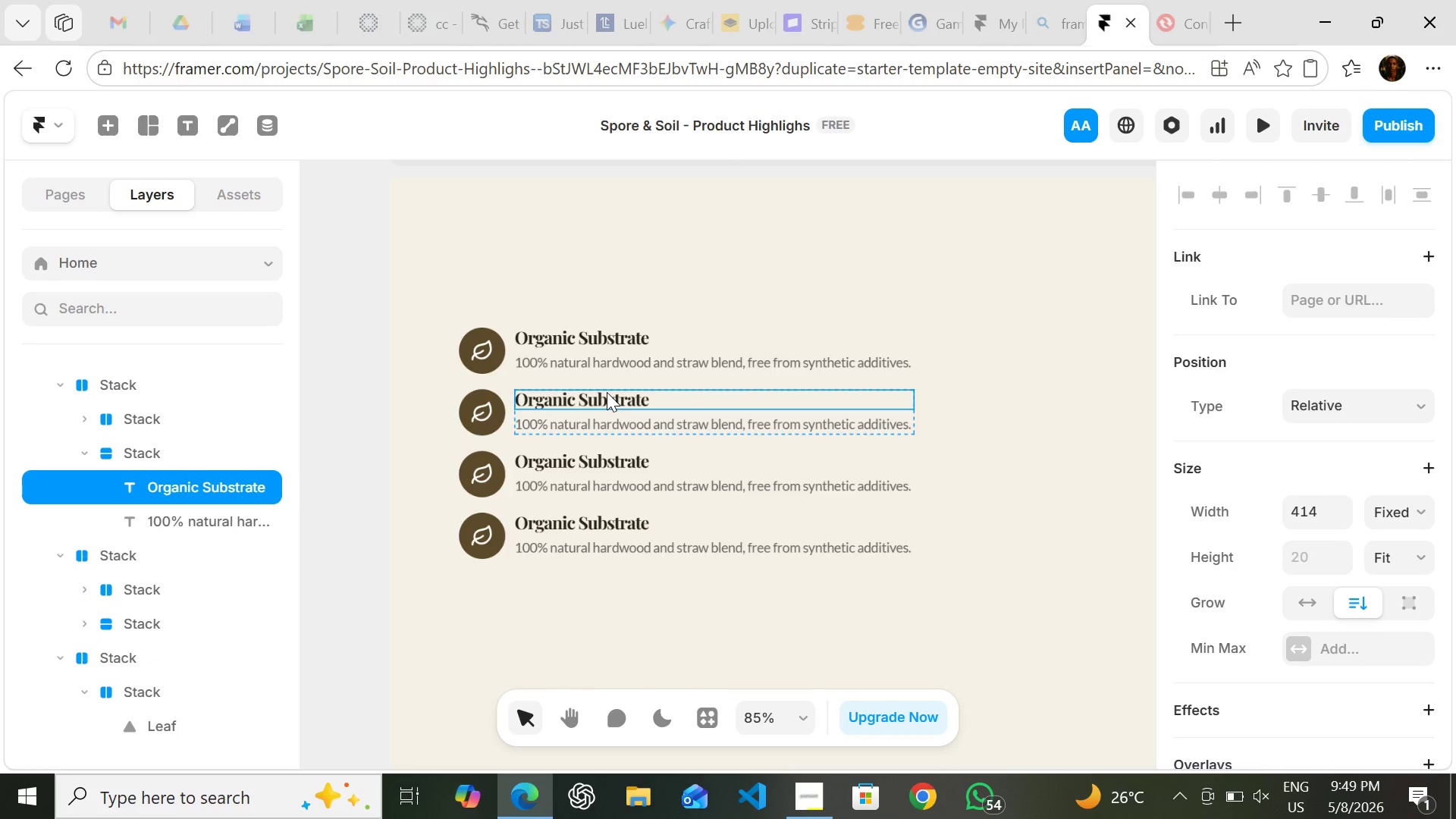 
triple_click([607, 392])
 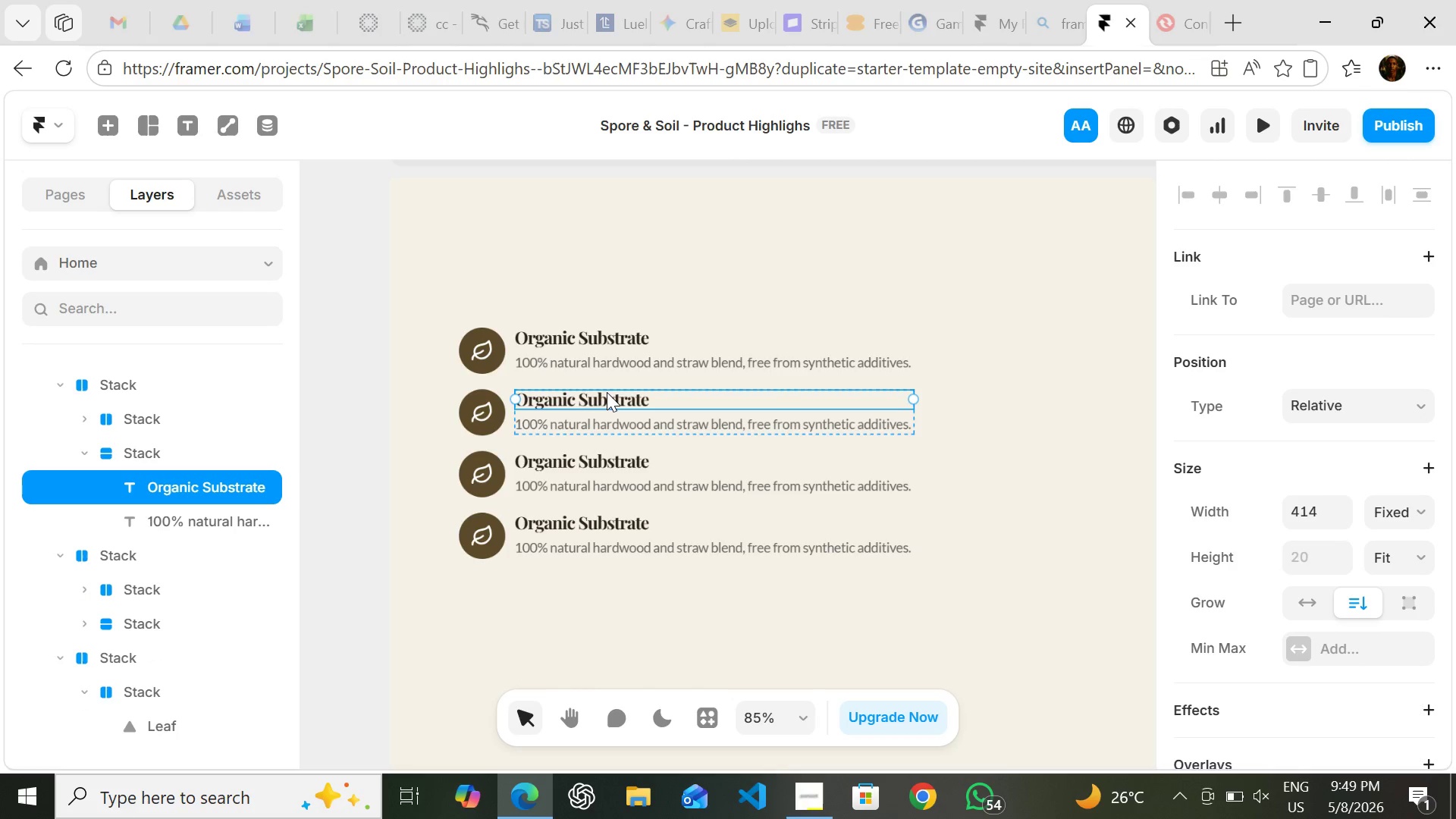 
double_click([607, 392])
 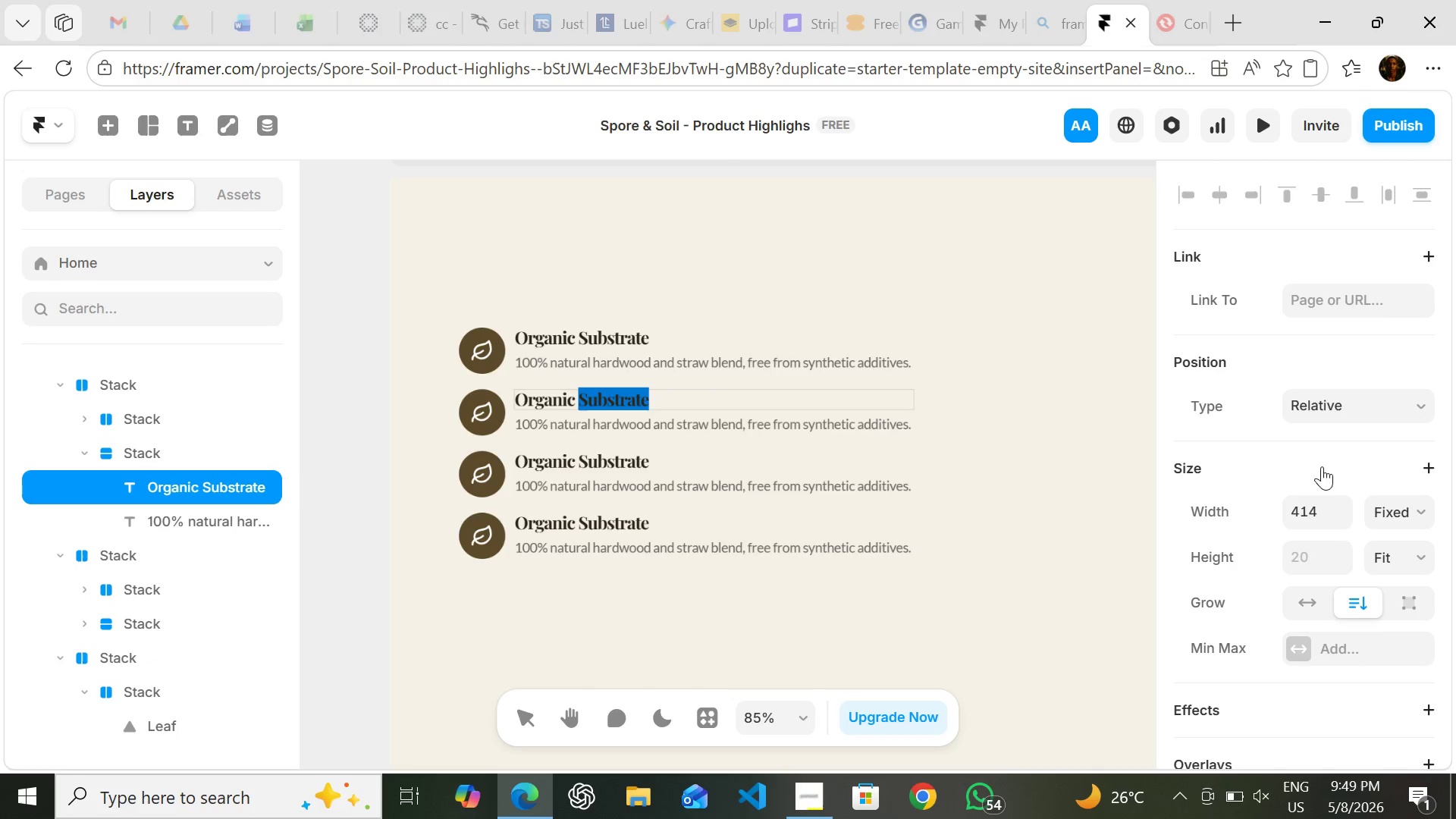 
mouse_move([1338, 460])
 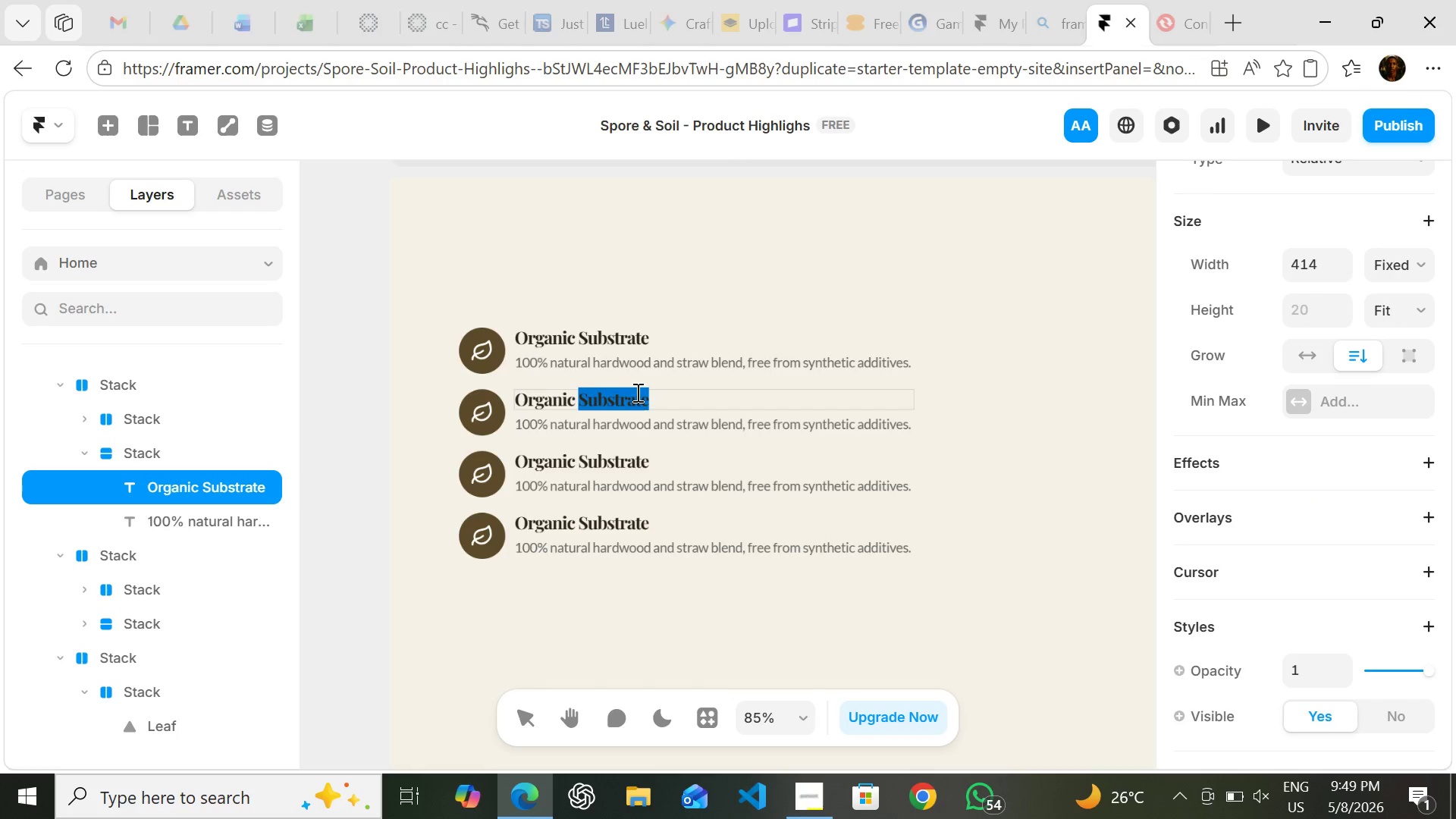 
left_click([551, 401])
 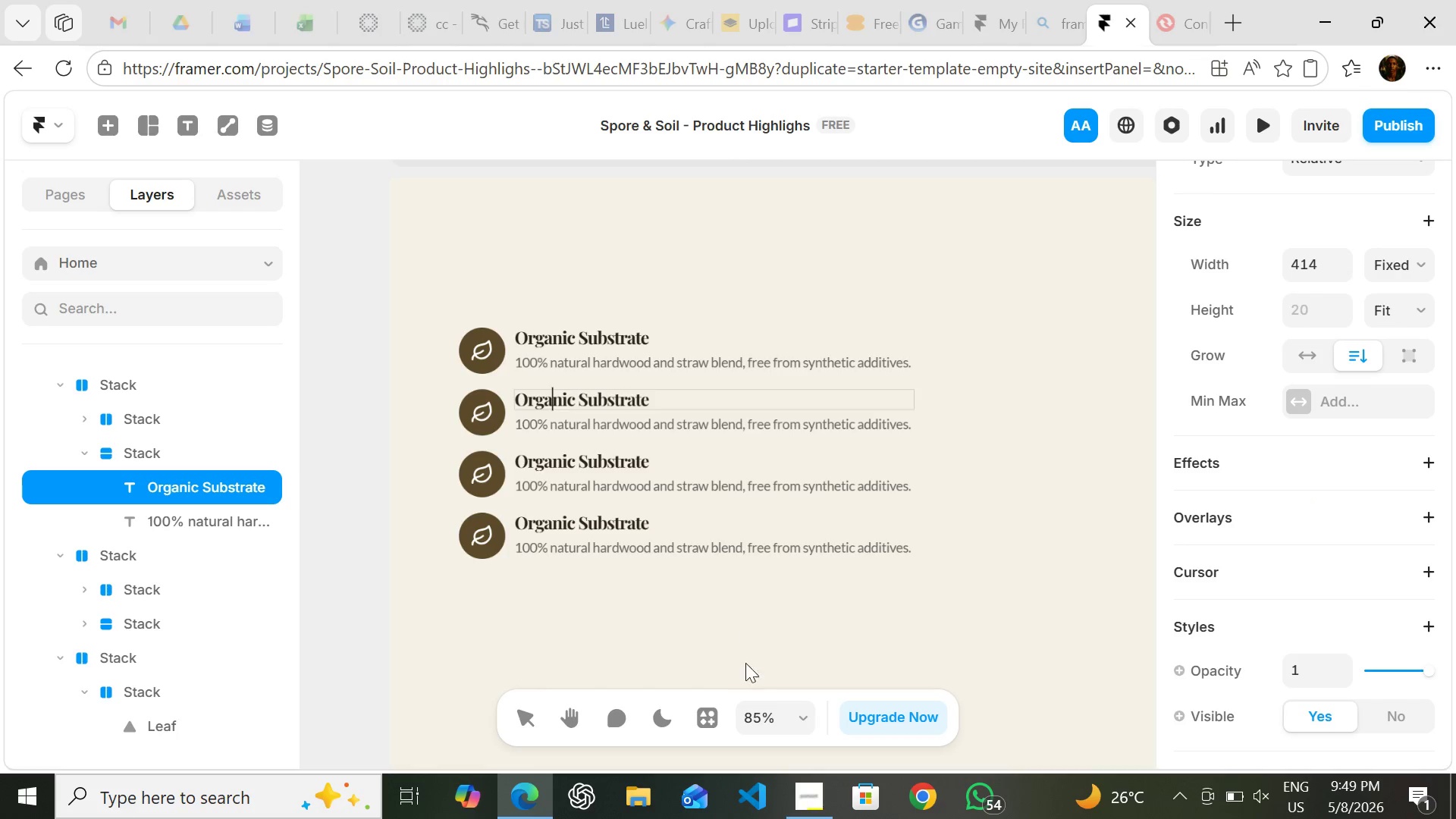 
left_click([745, 671])
 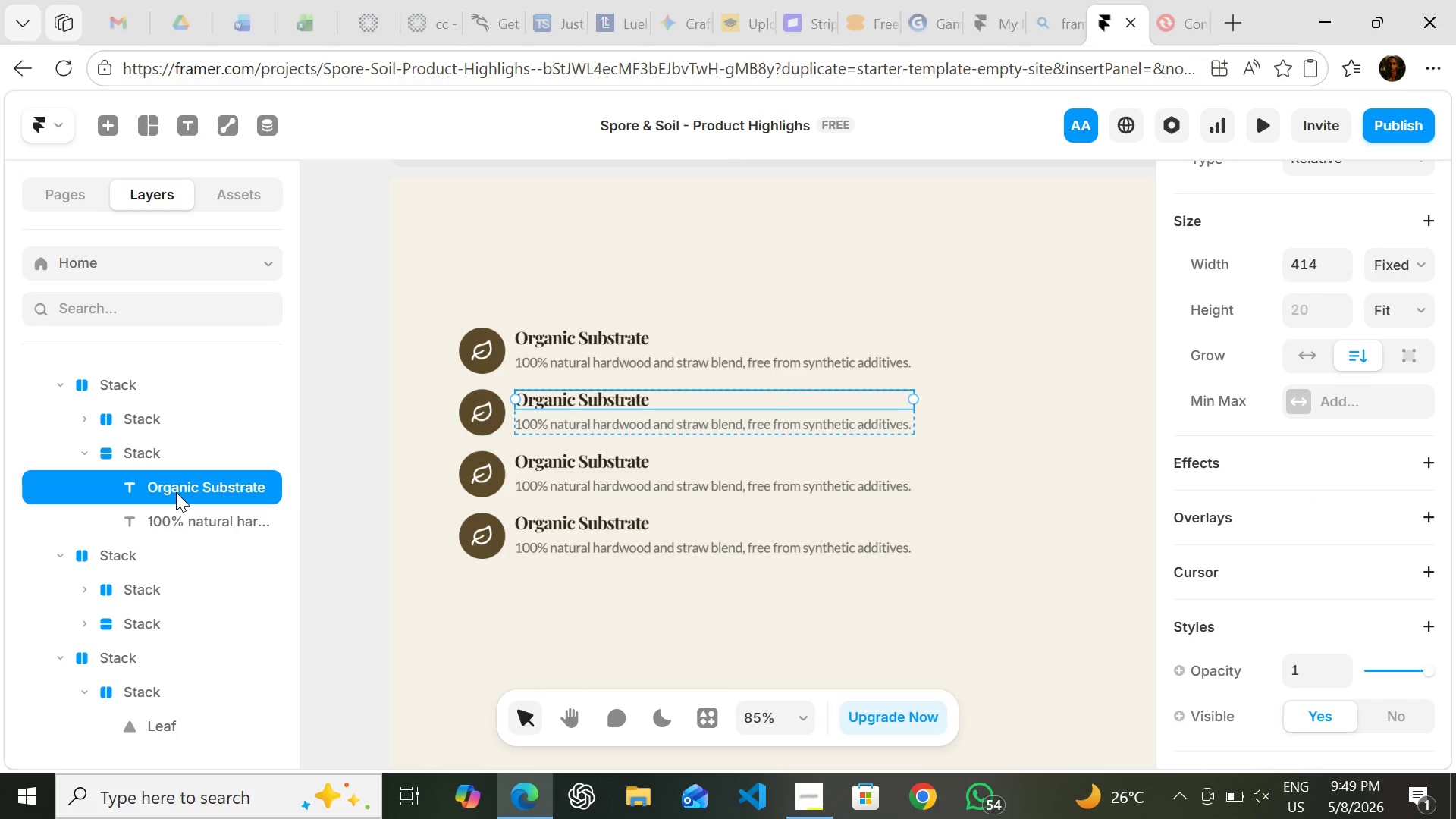 
left_click([176, 492])
 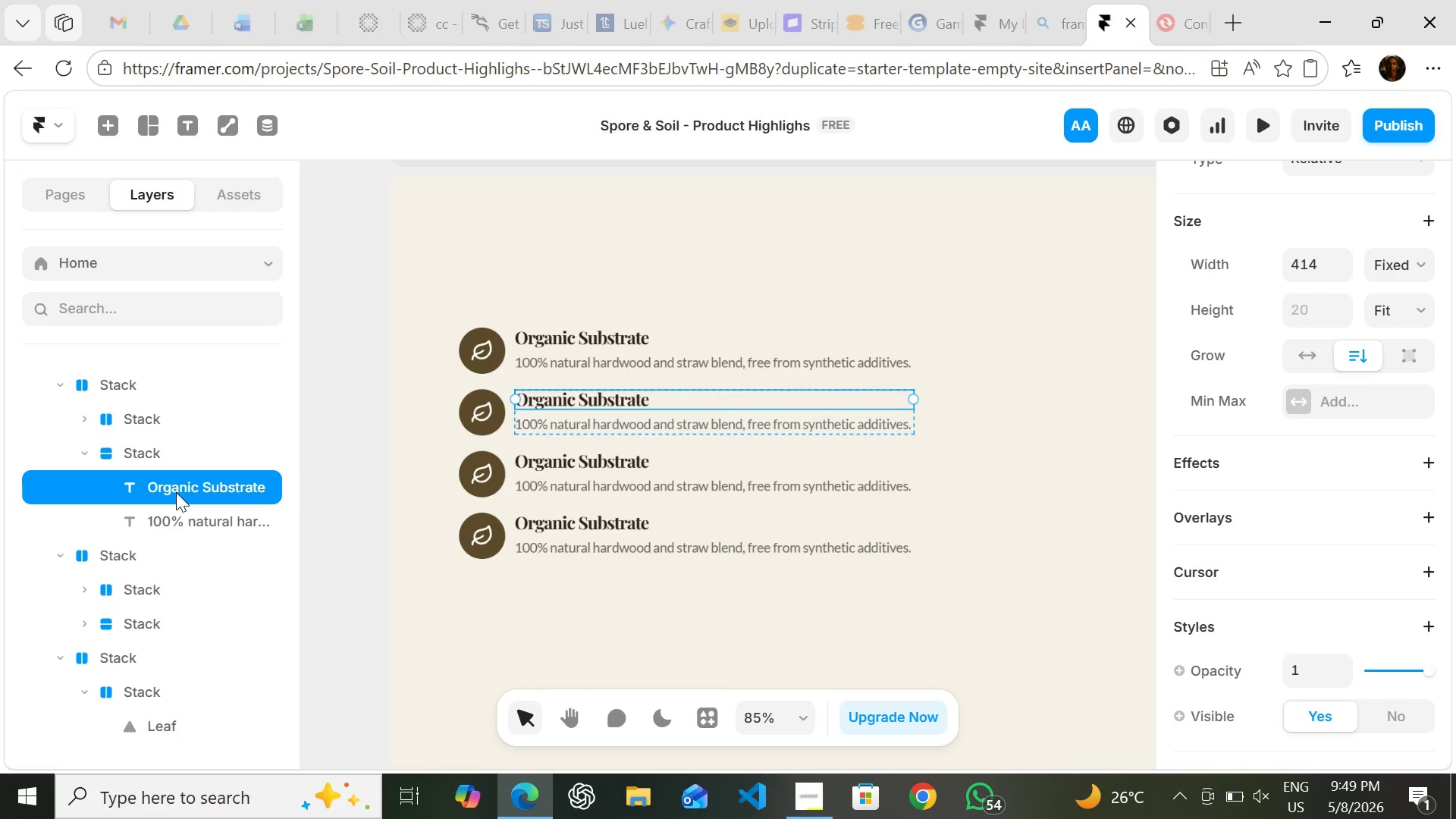 
left_click([176, 492])
 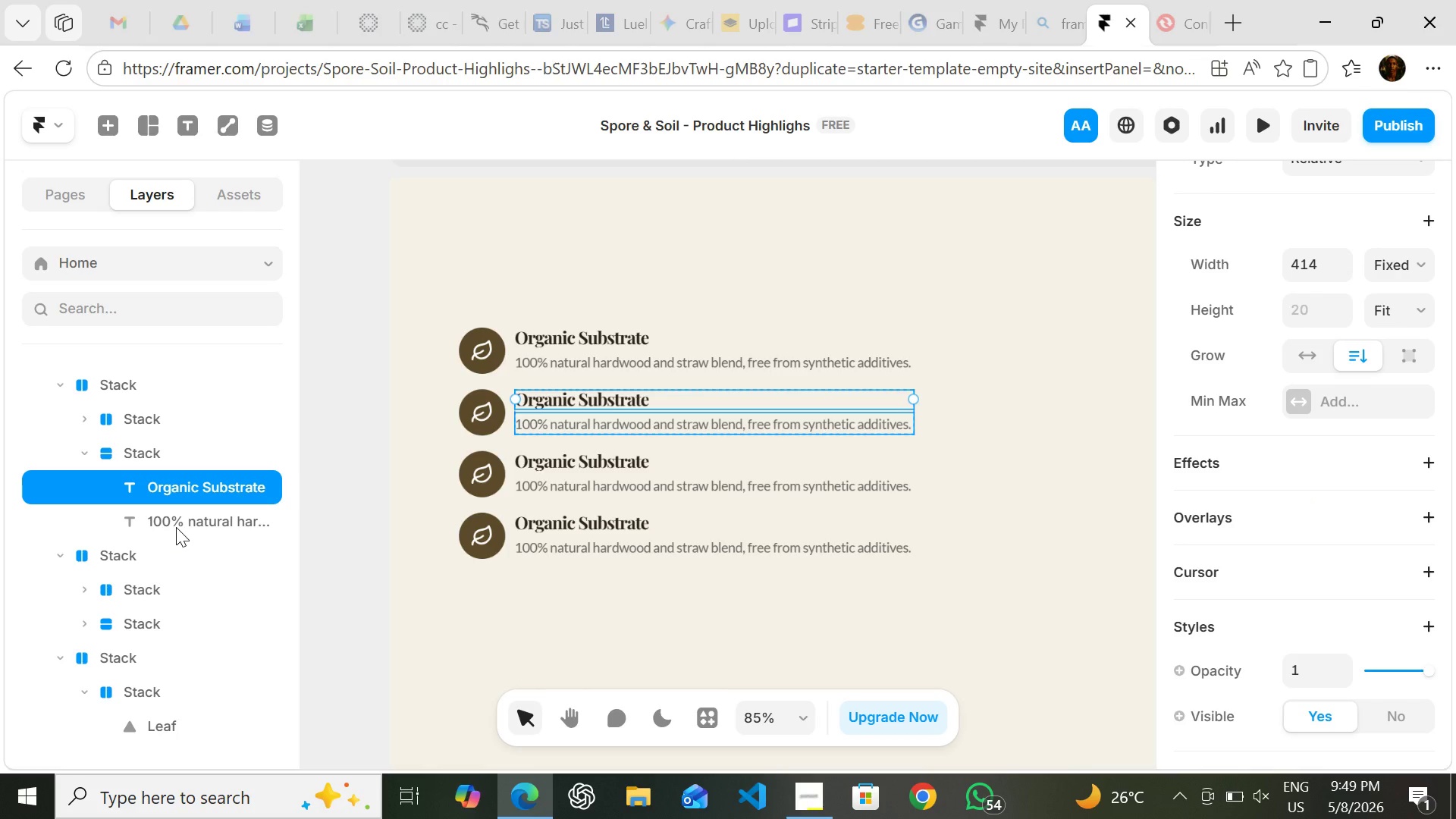 
left_click([176, 527])
 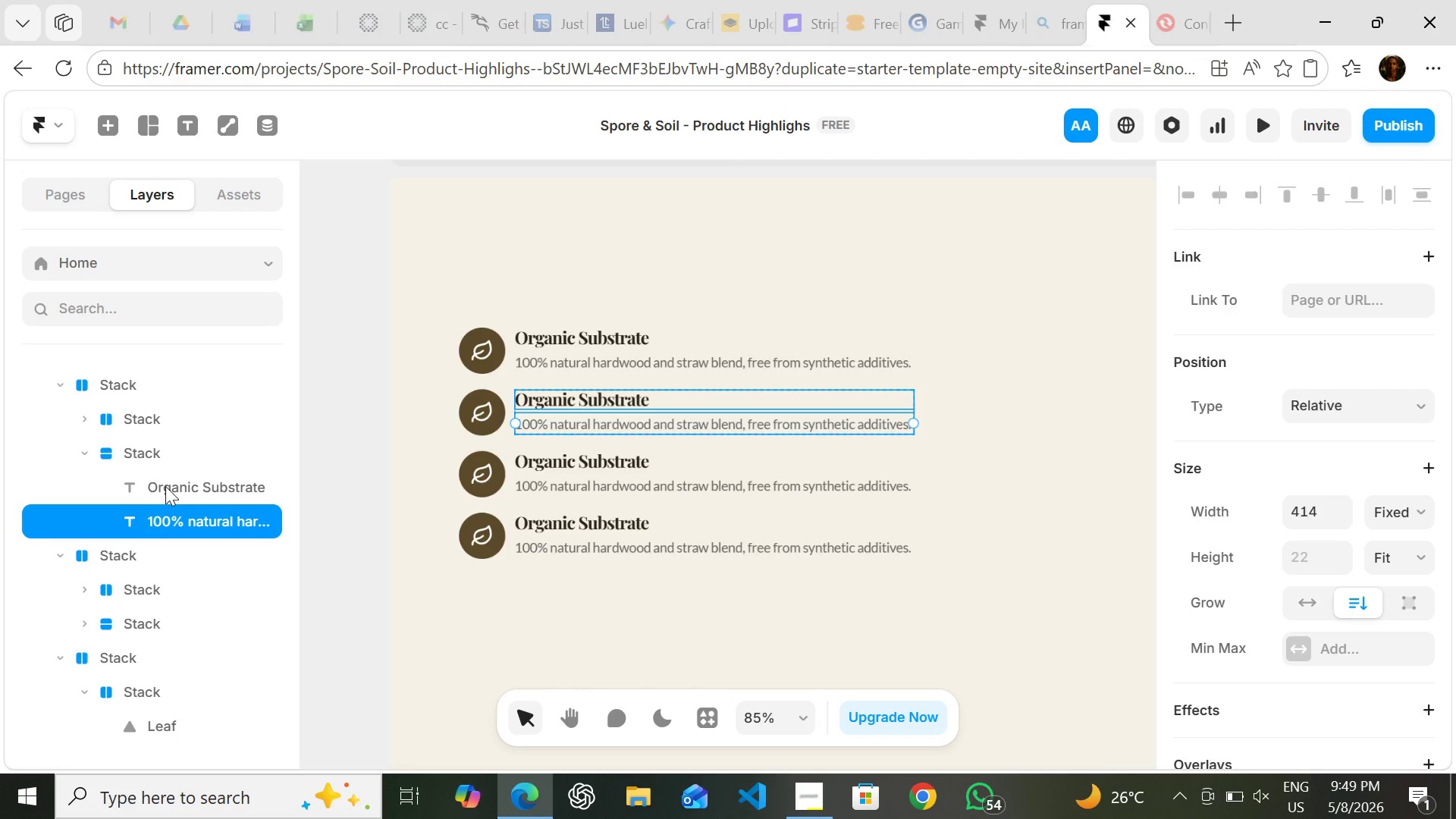 
left_click([165, 486])
 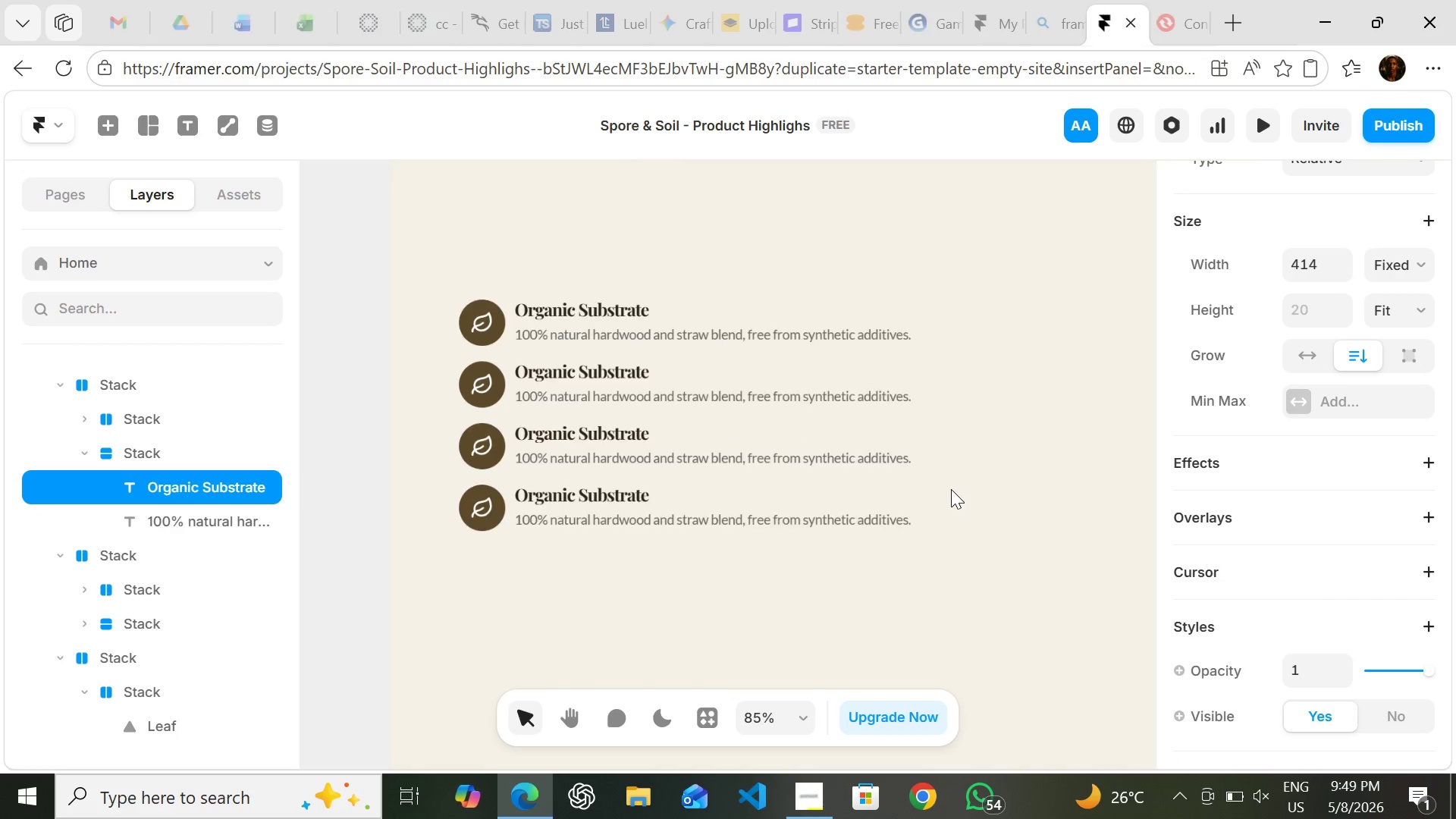 
mouse_move([1357, 431])
 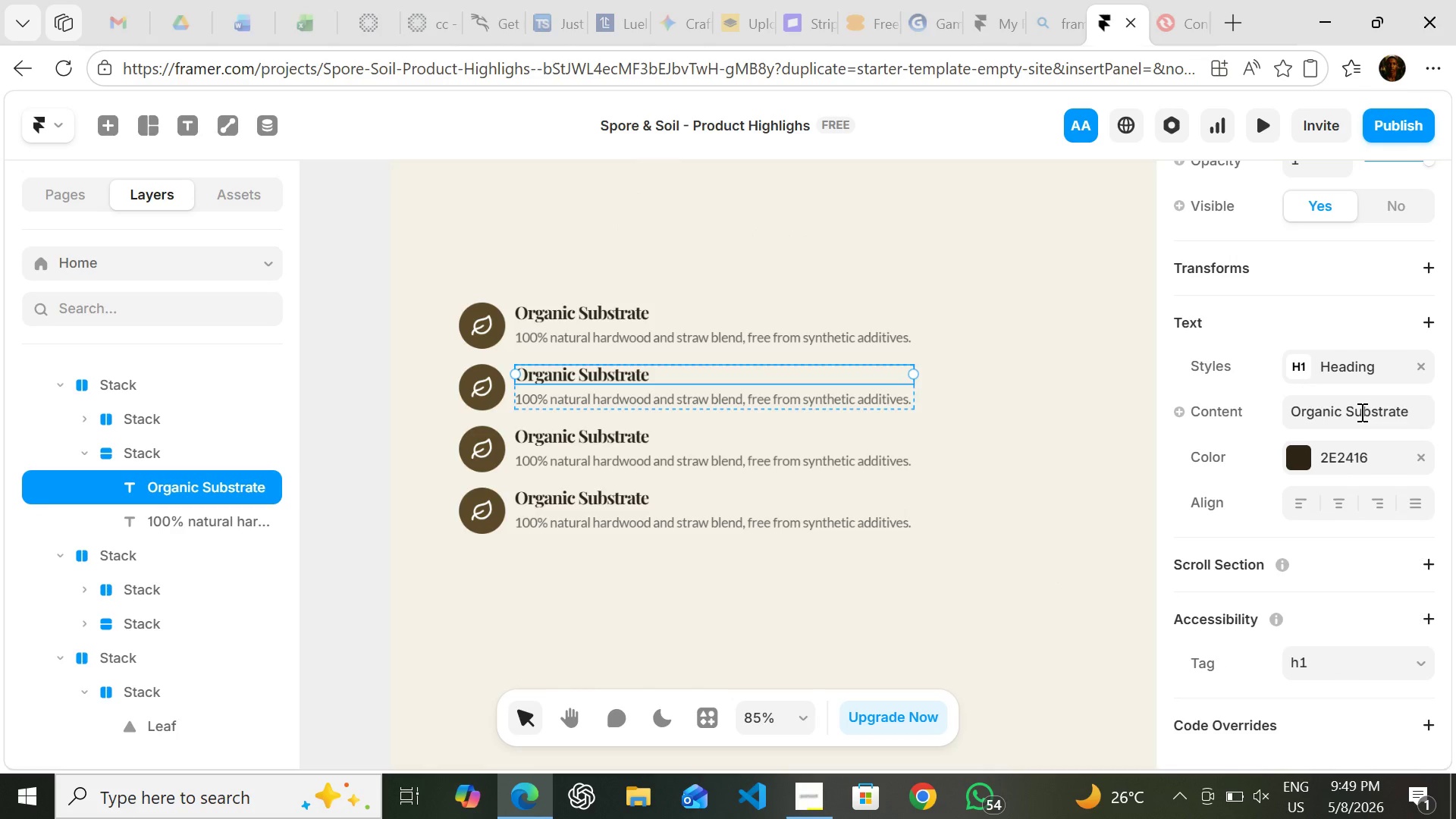 
double_click([1360, 412])
 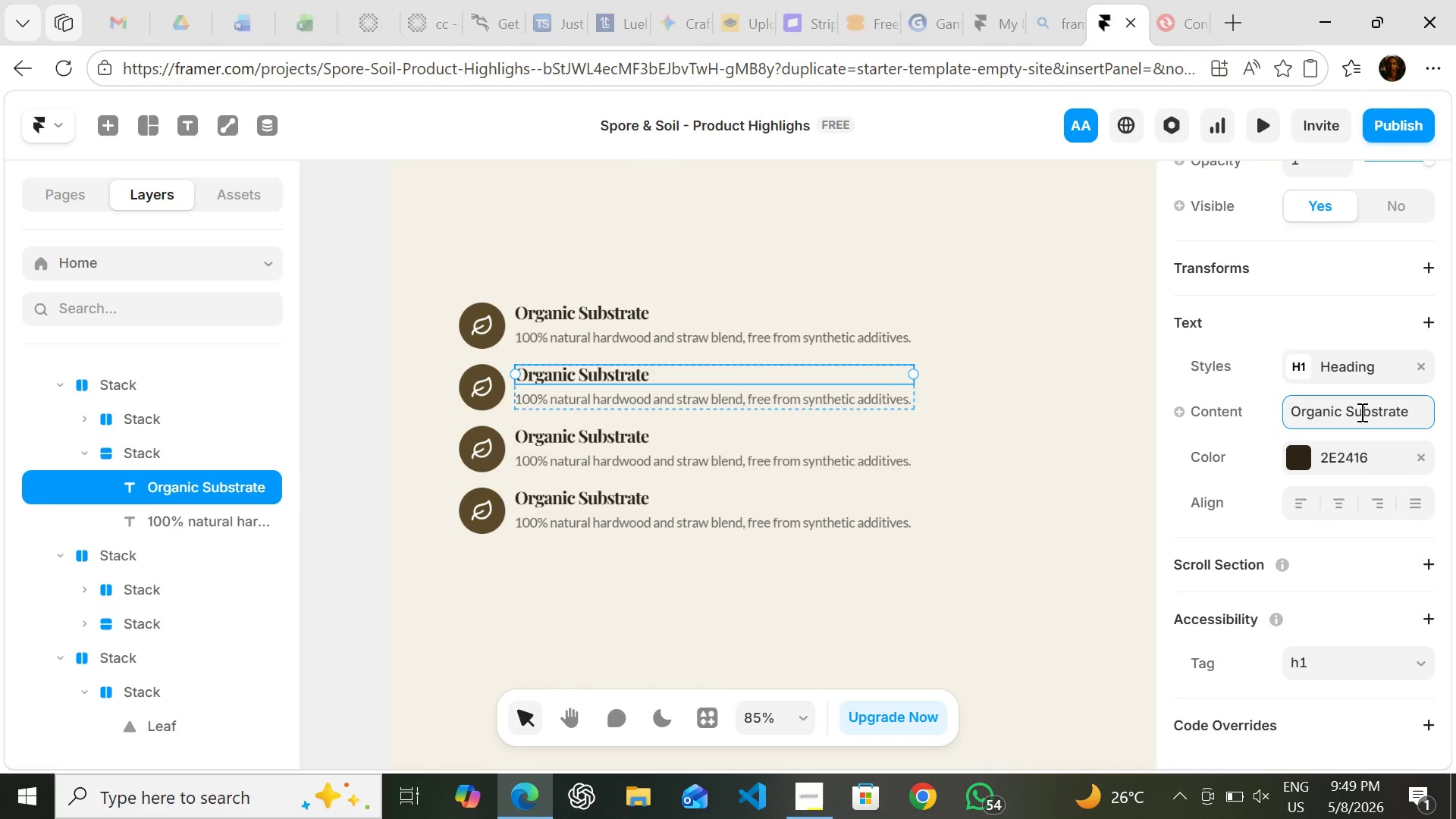 
double_click([1360, 412])
 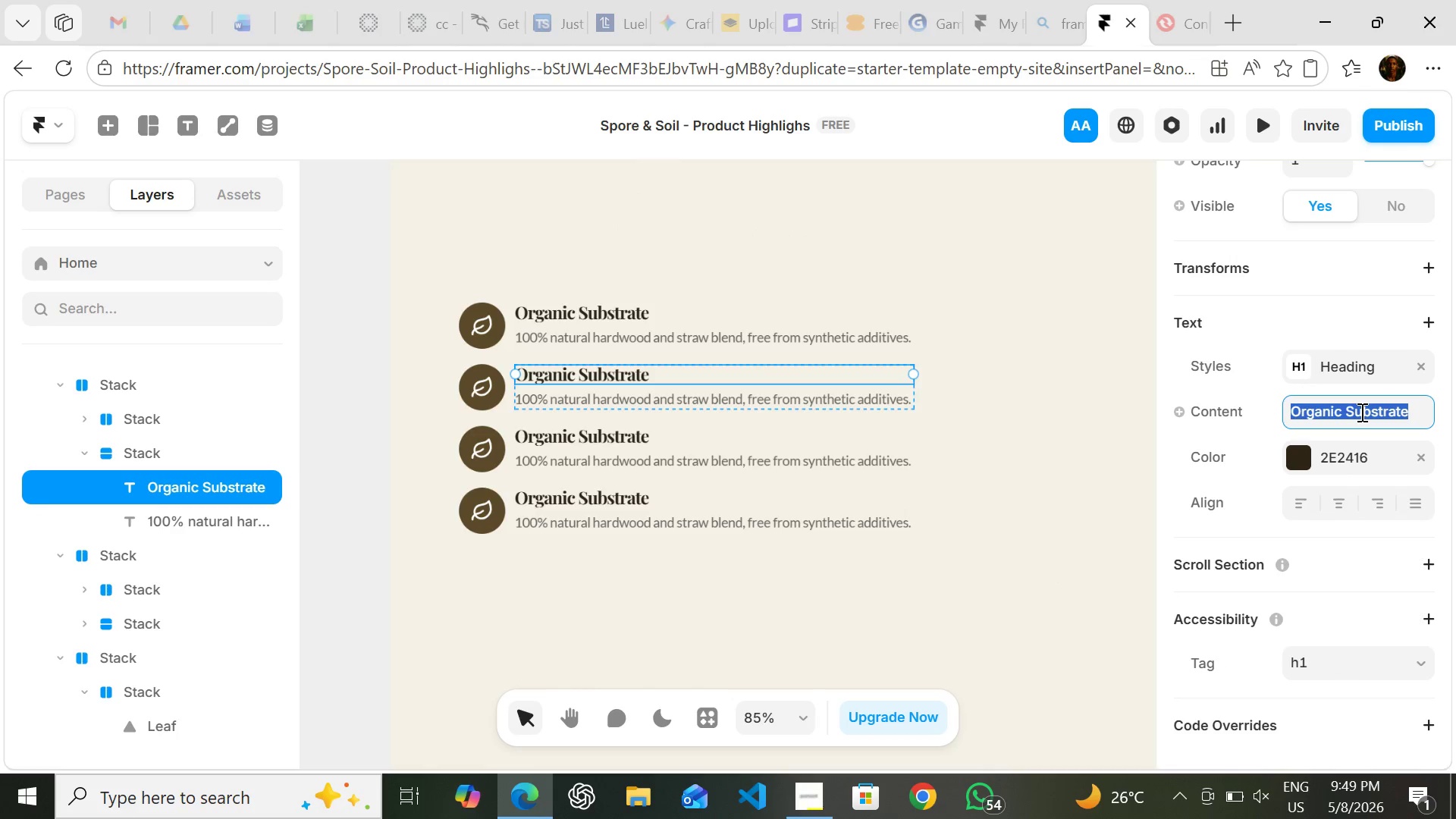 
triple_click([1360, 412])
 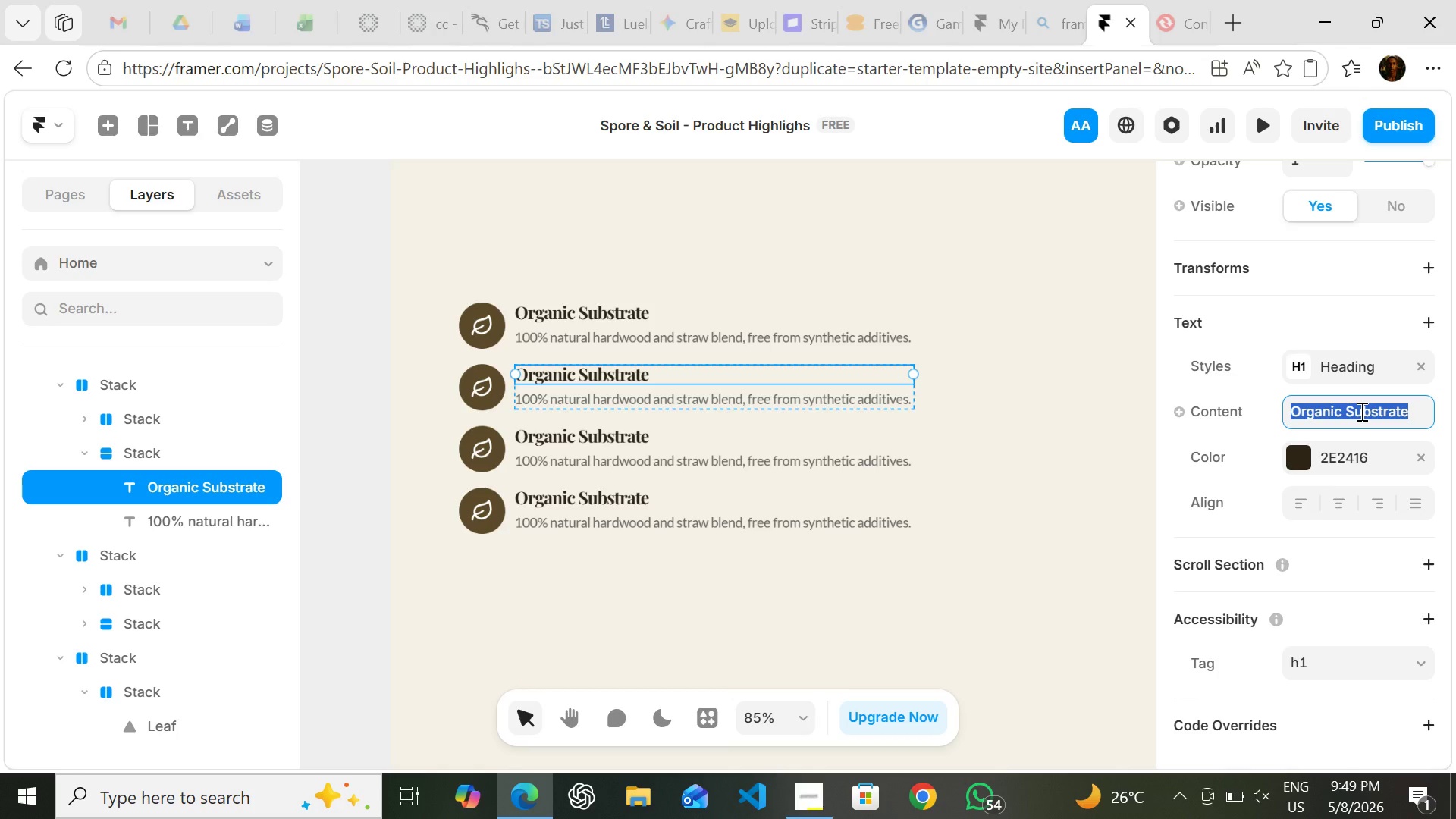 
key(Shift+G)
 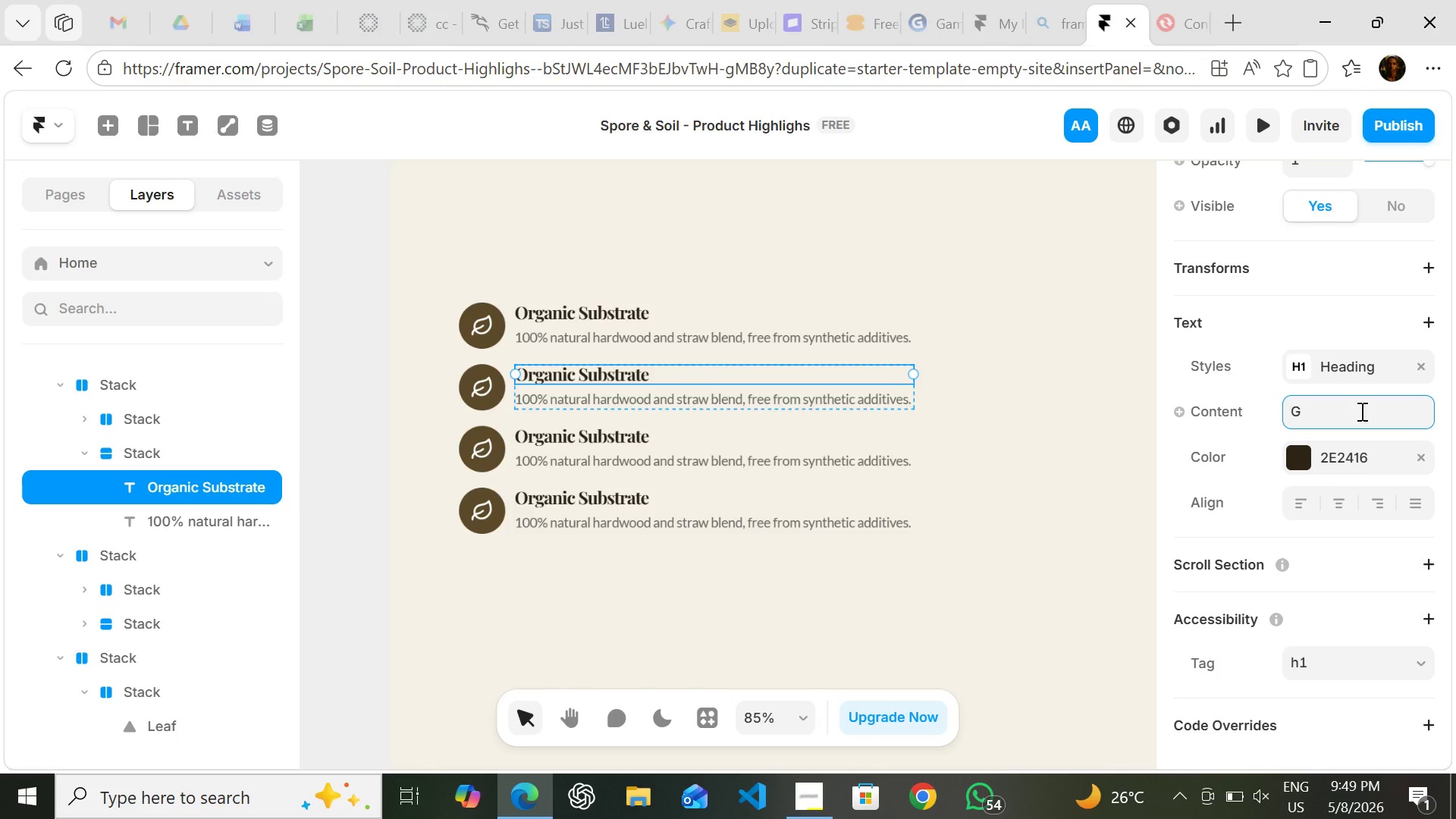 
type(uare)
key(Backspace)
type(anted )
 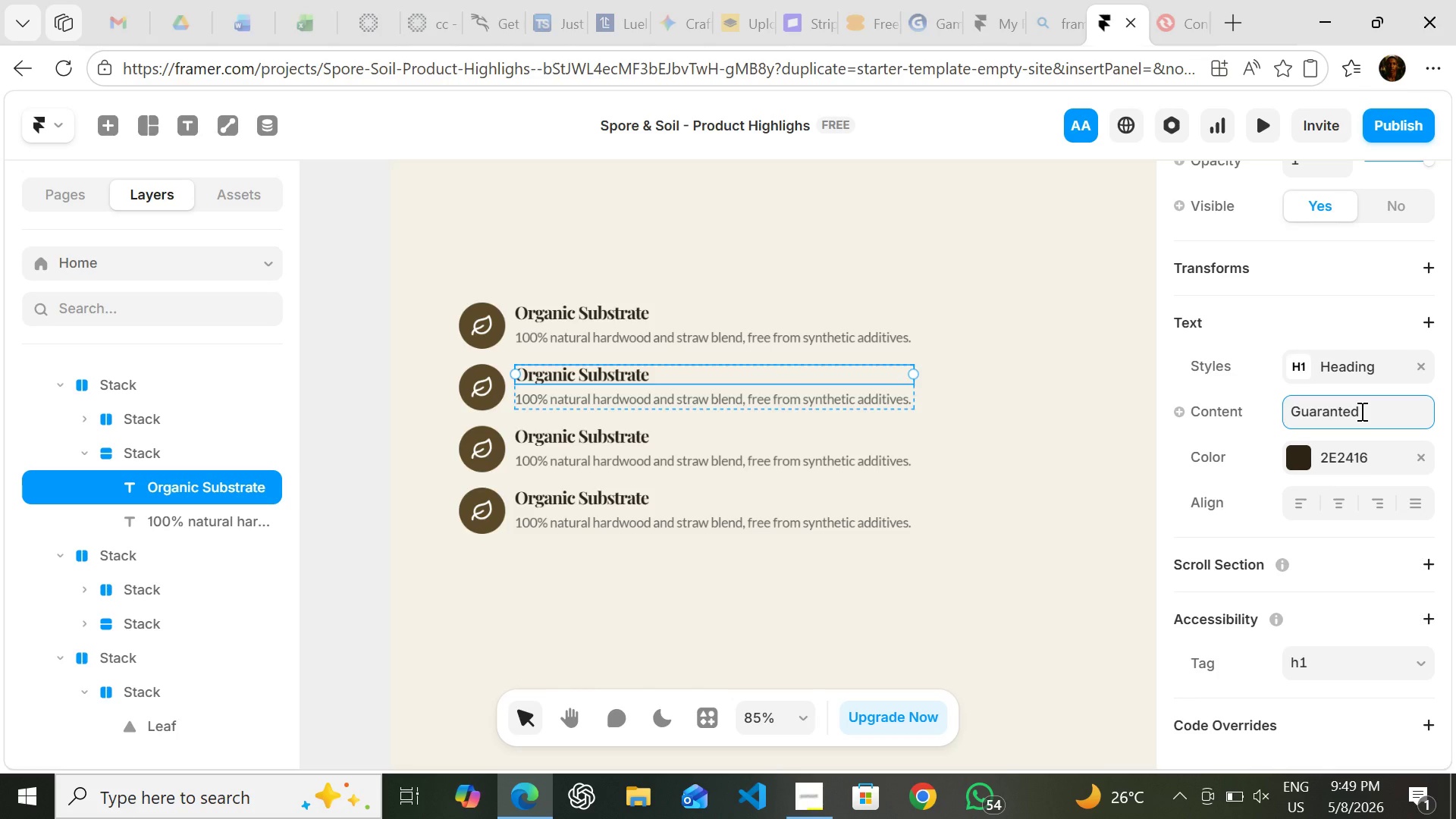 
type(Harvest)
 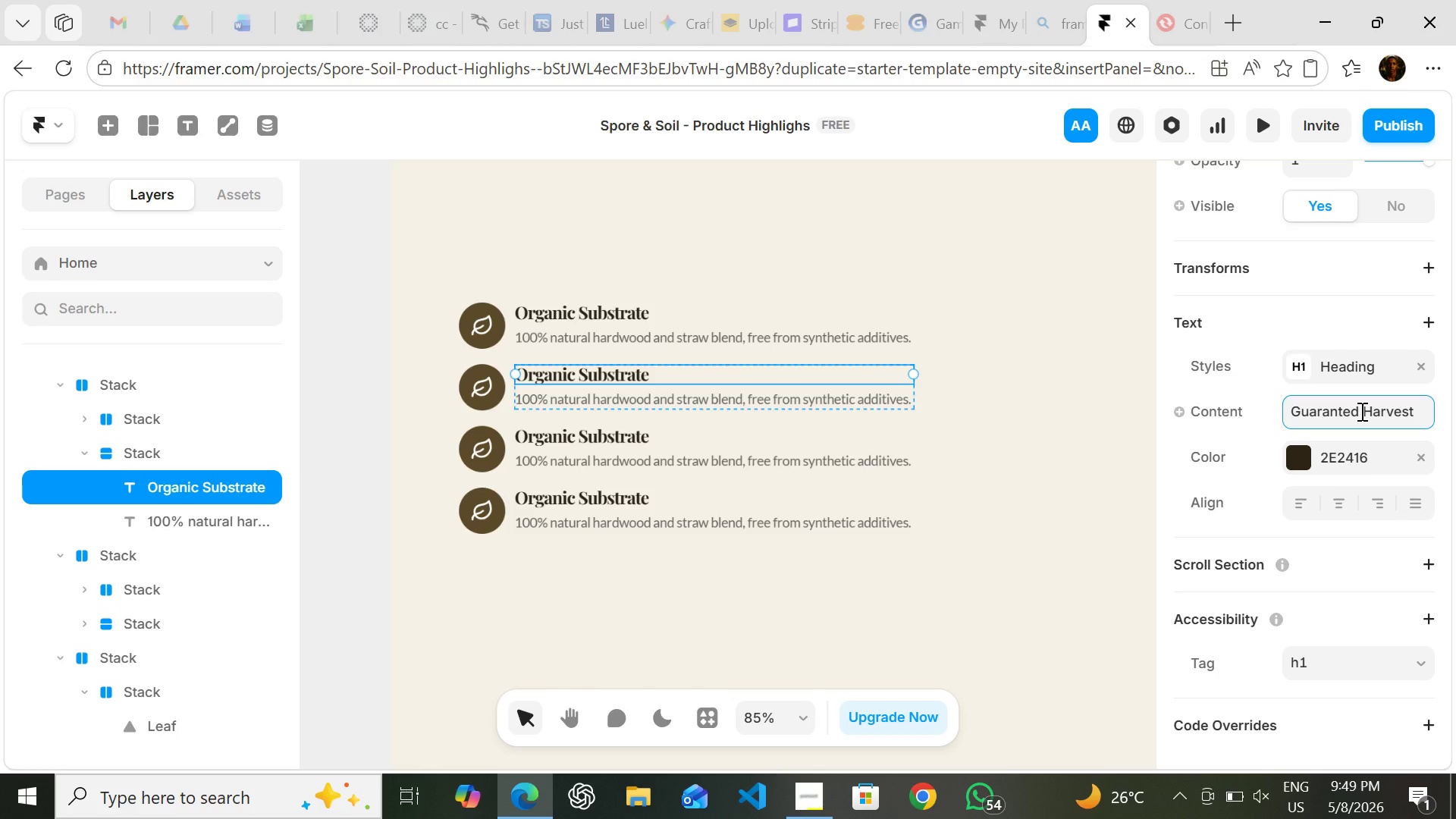 
key(Enter)
 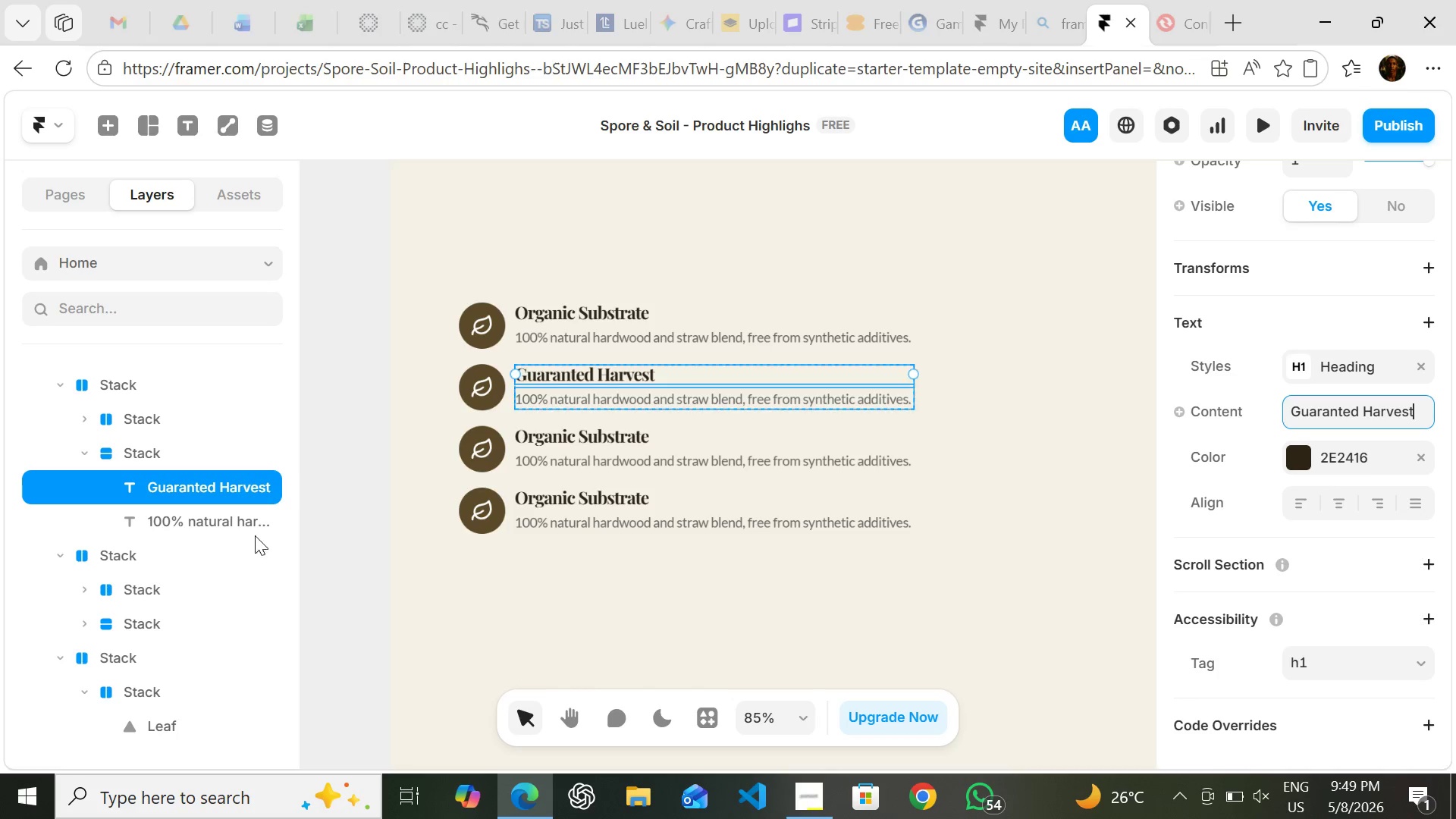 
left_click([231, 526])
 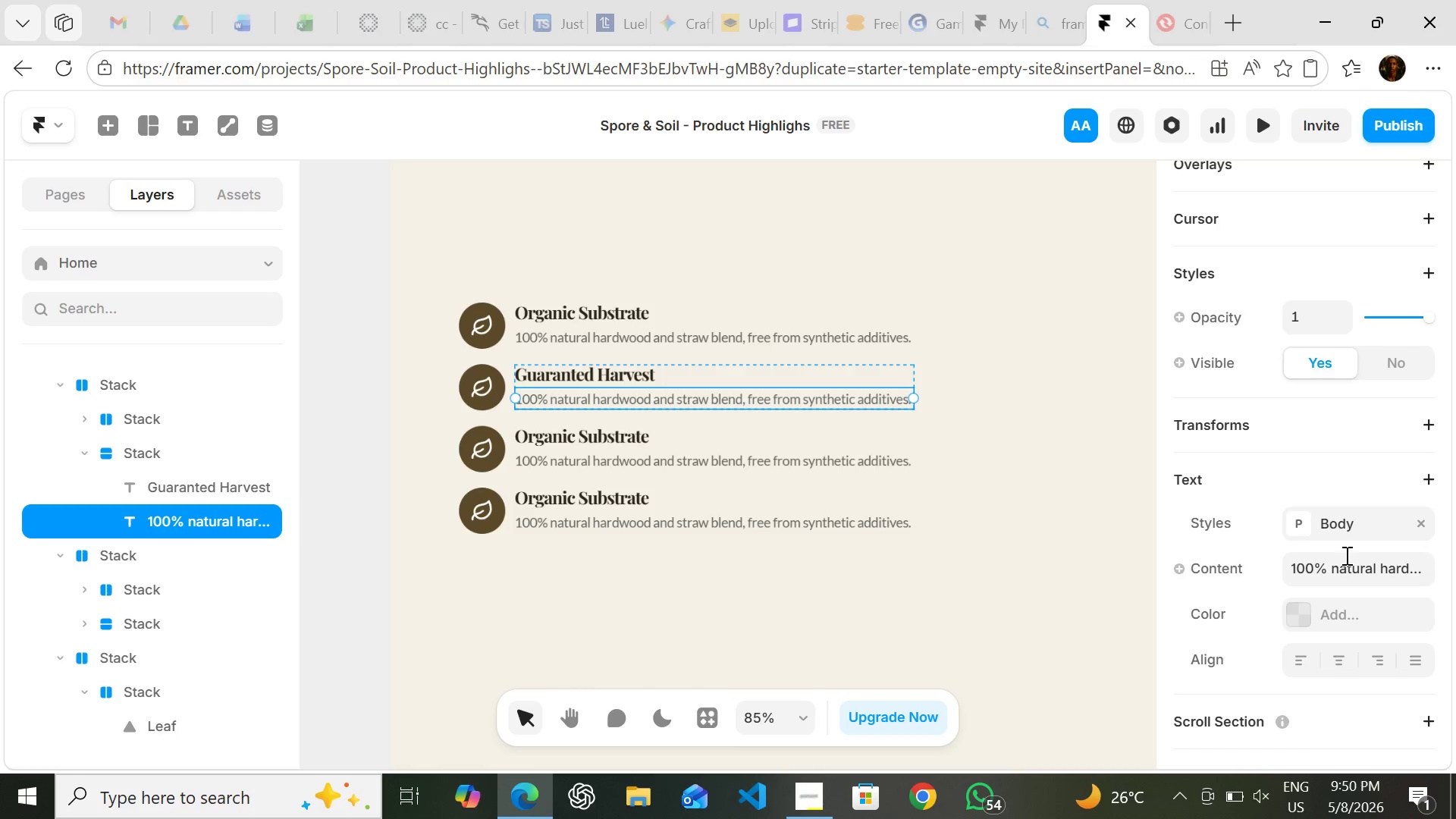 
left_click([1347, 564])
 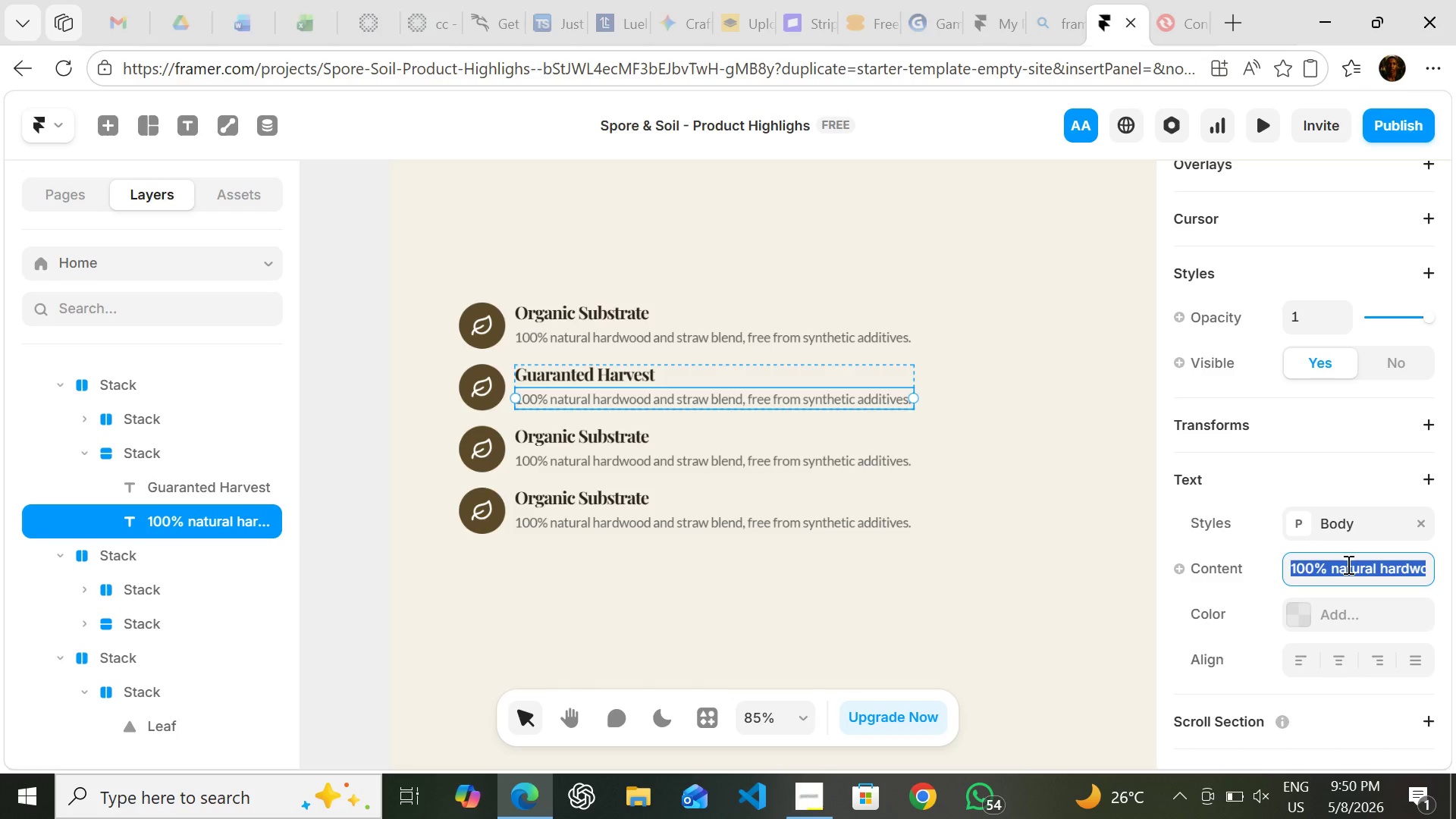 
wait(6.44)
 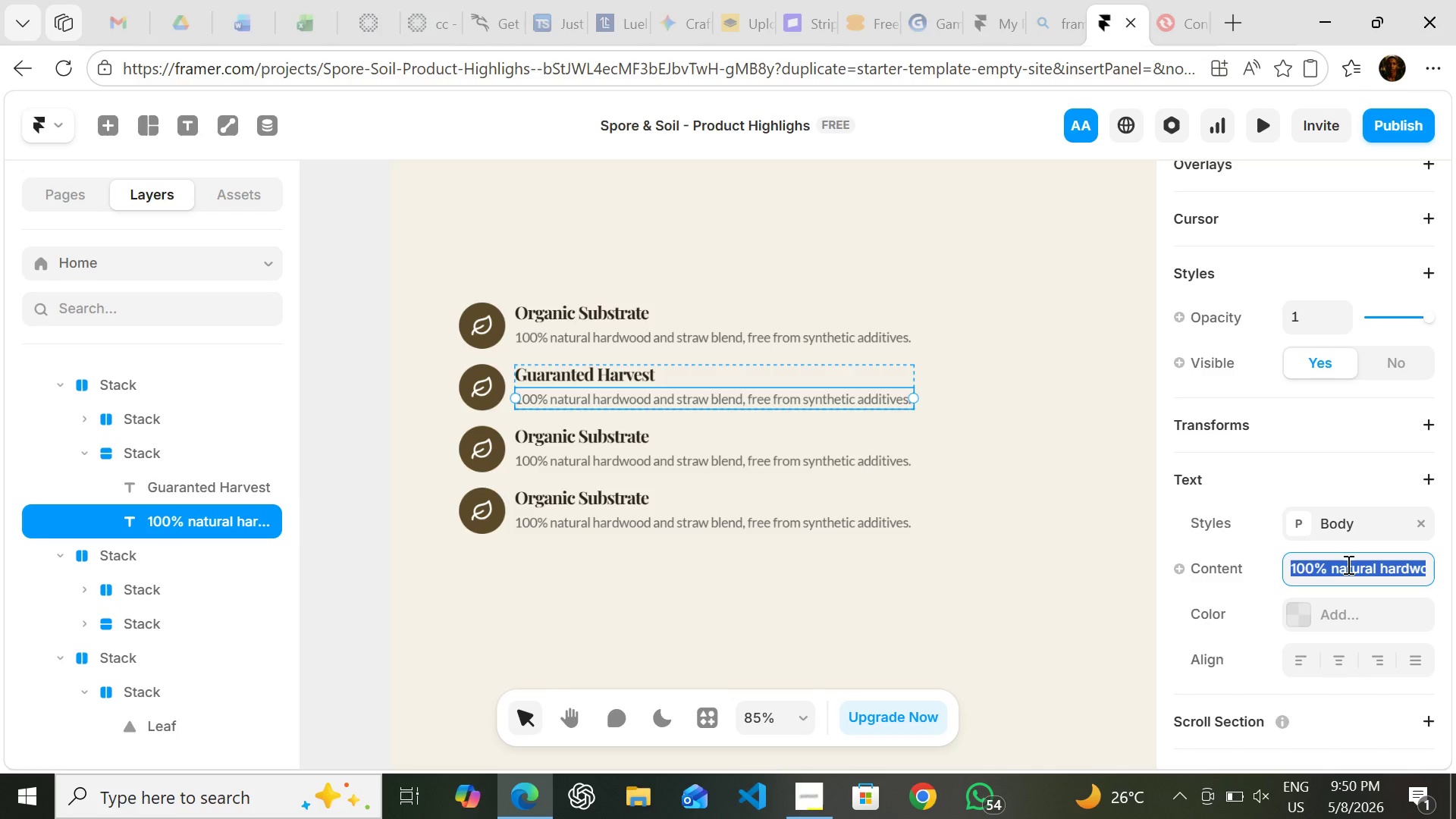 
type(Every )
 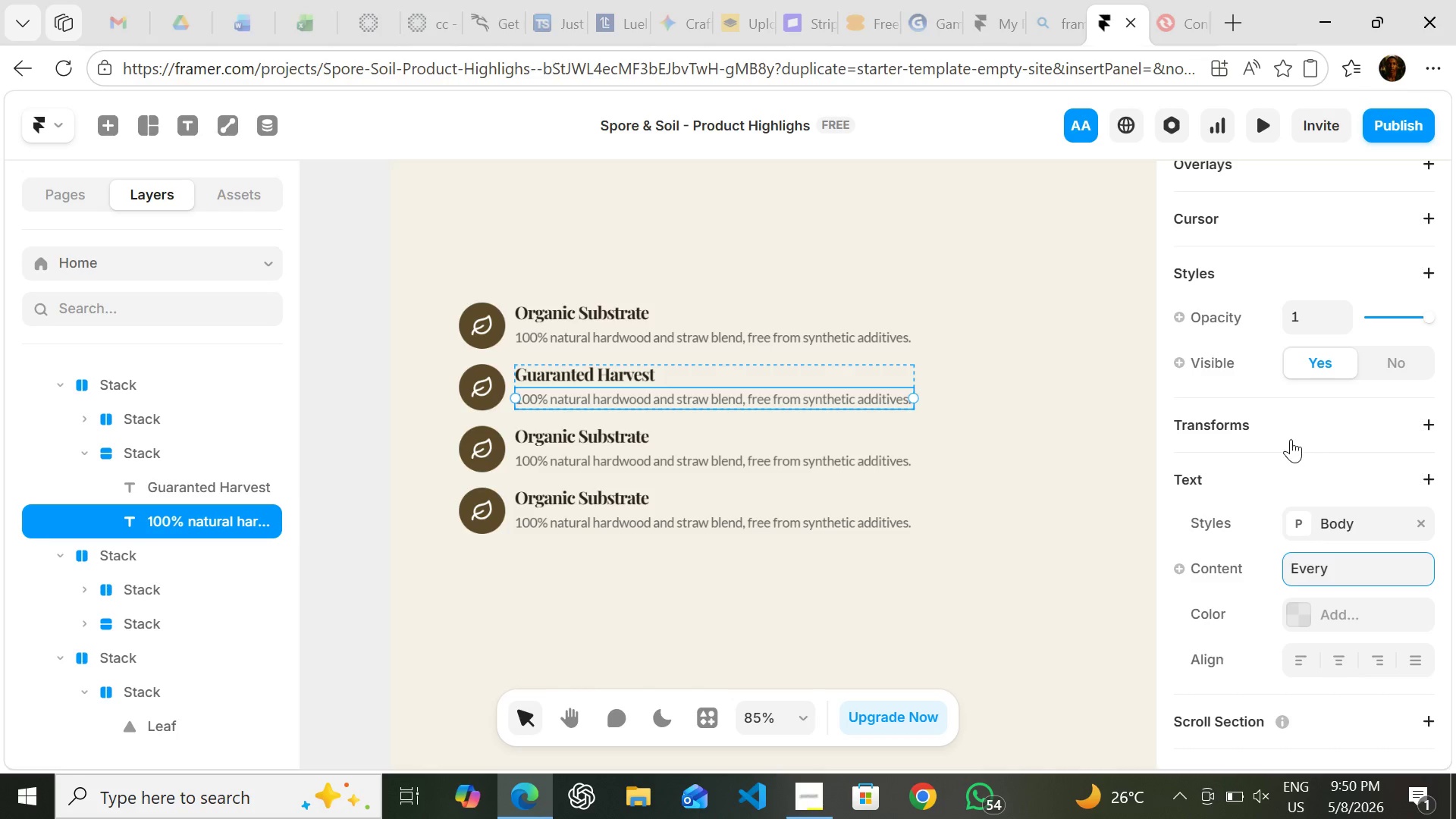 
type(Kit )
 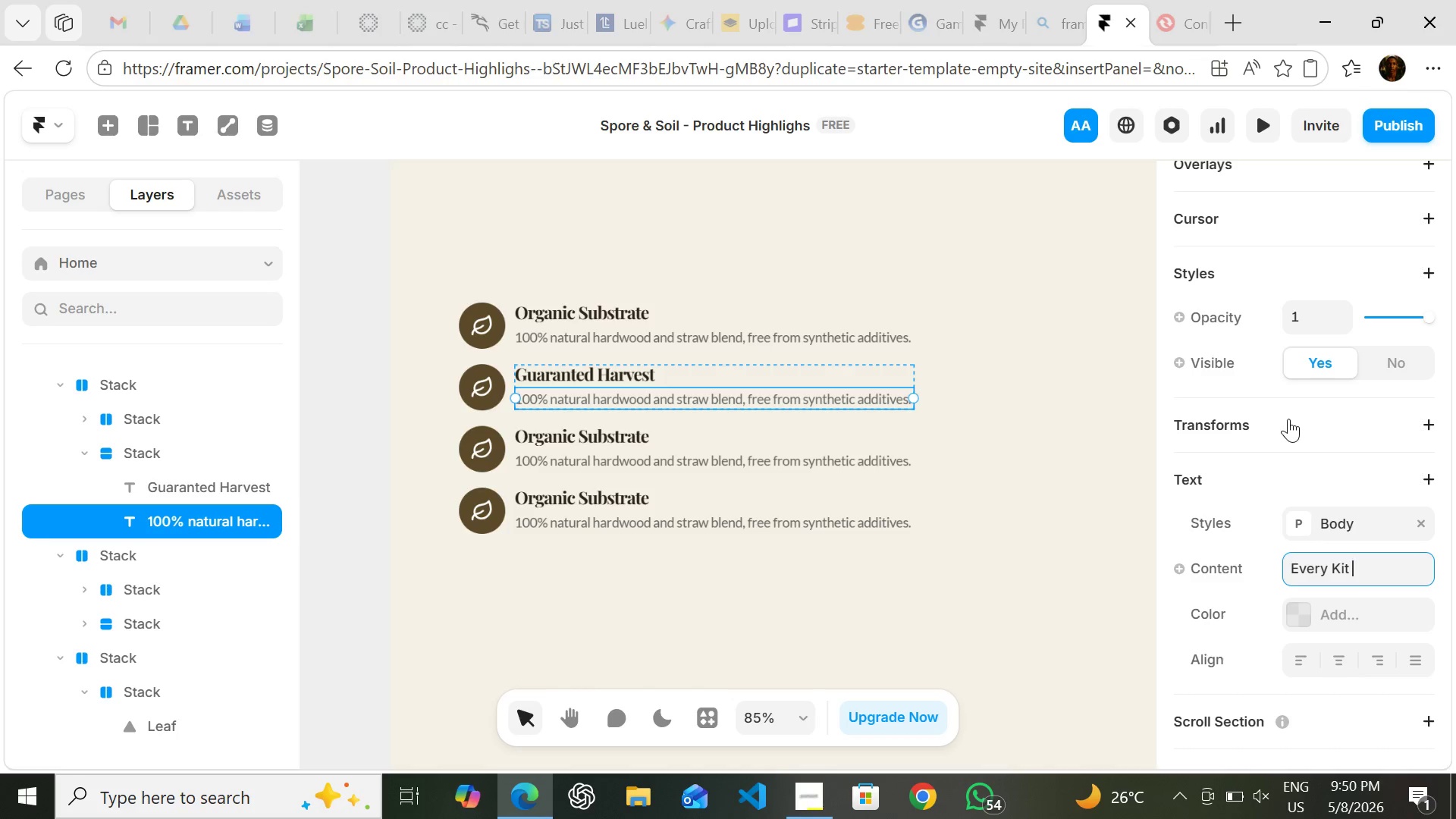 
type(is )
 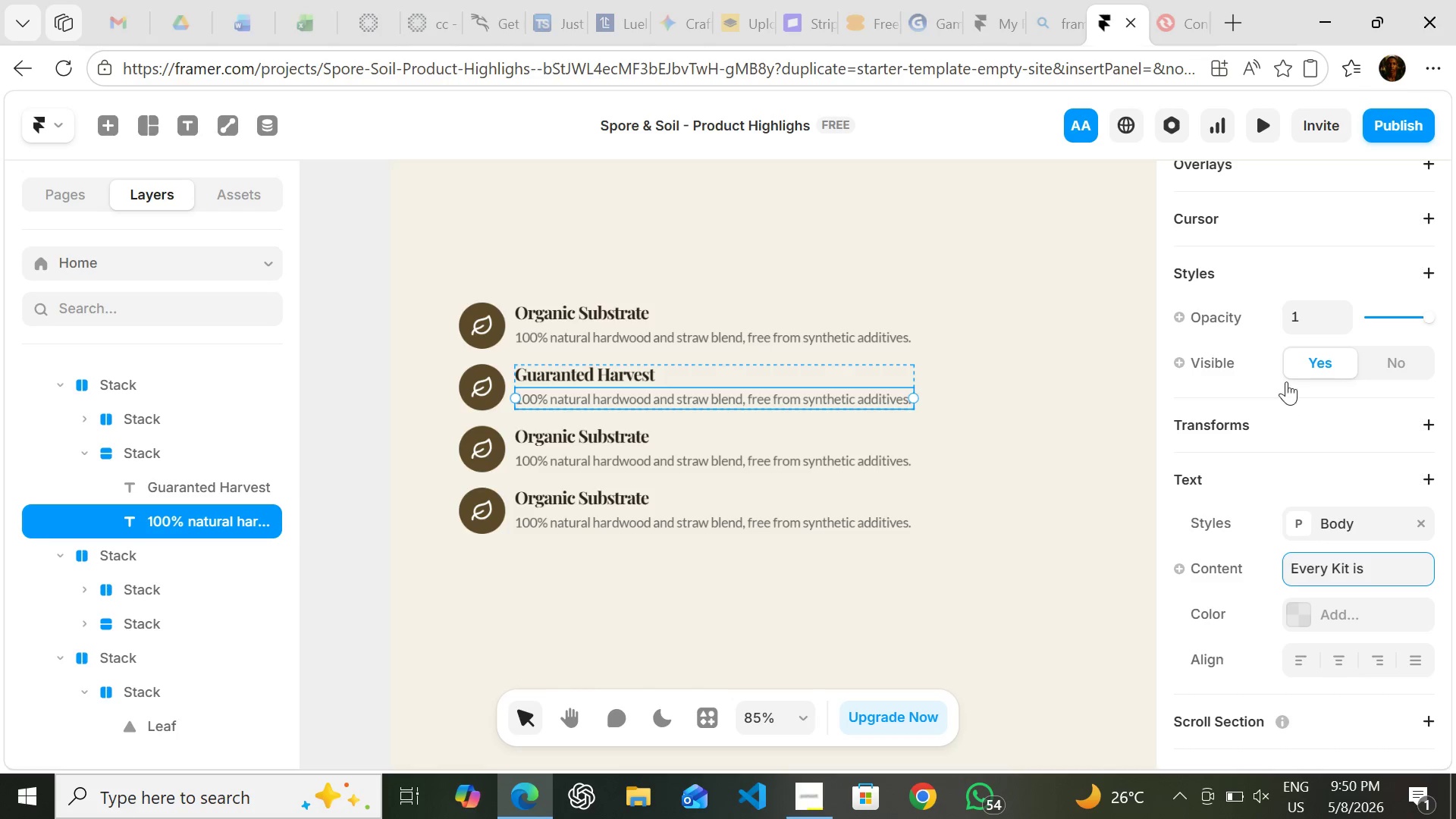 
type(lab-tested)
 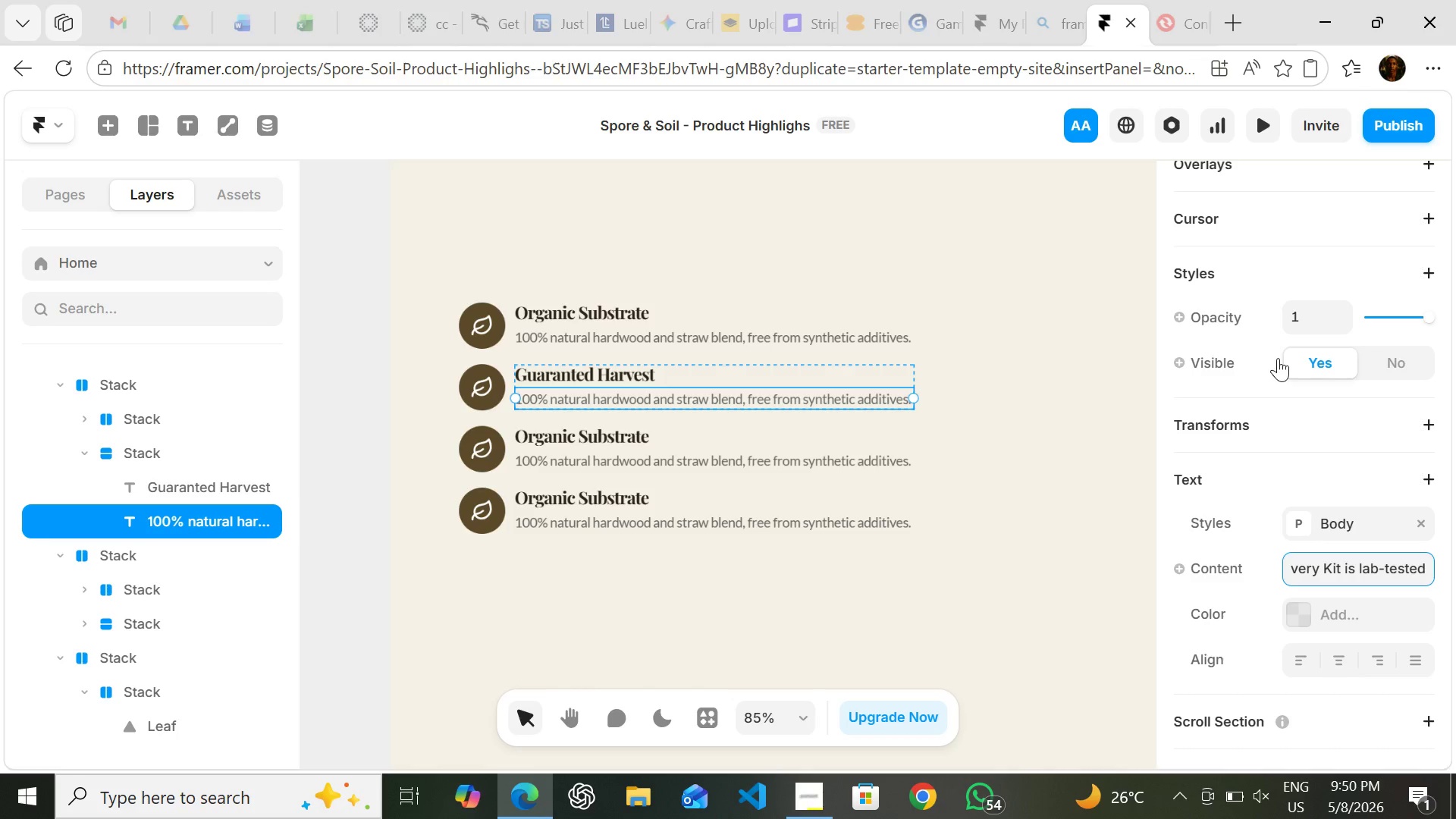 
type( for )
 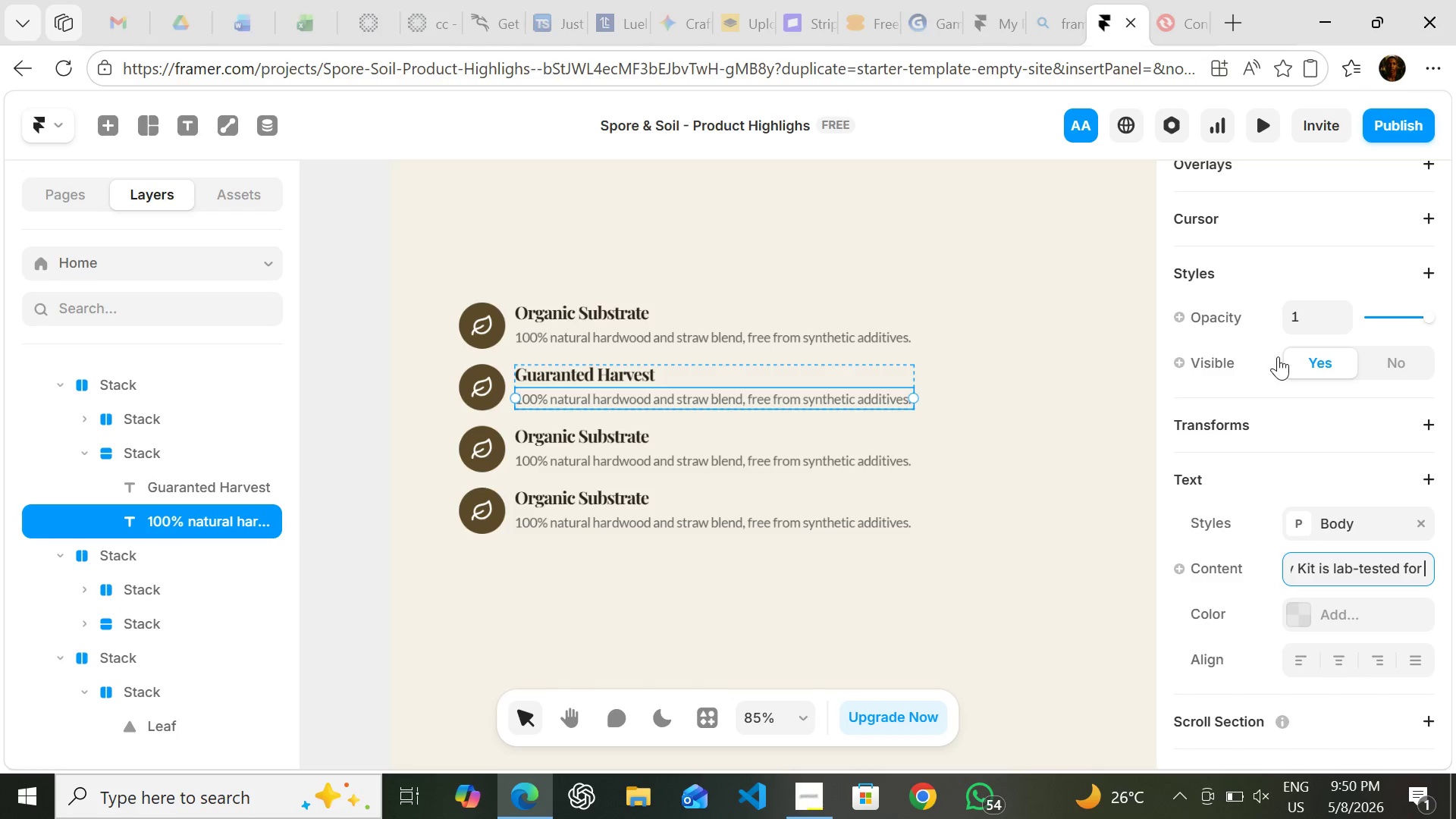 
wait(5.42)
 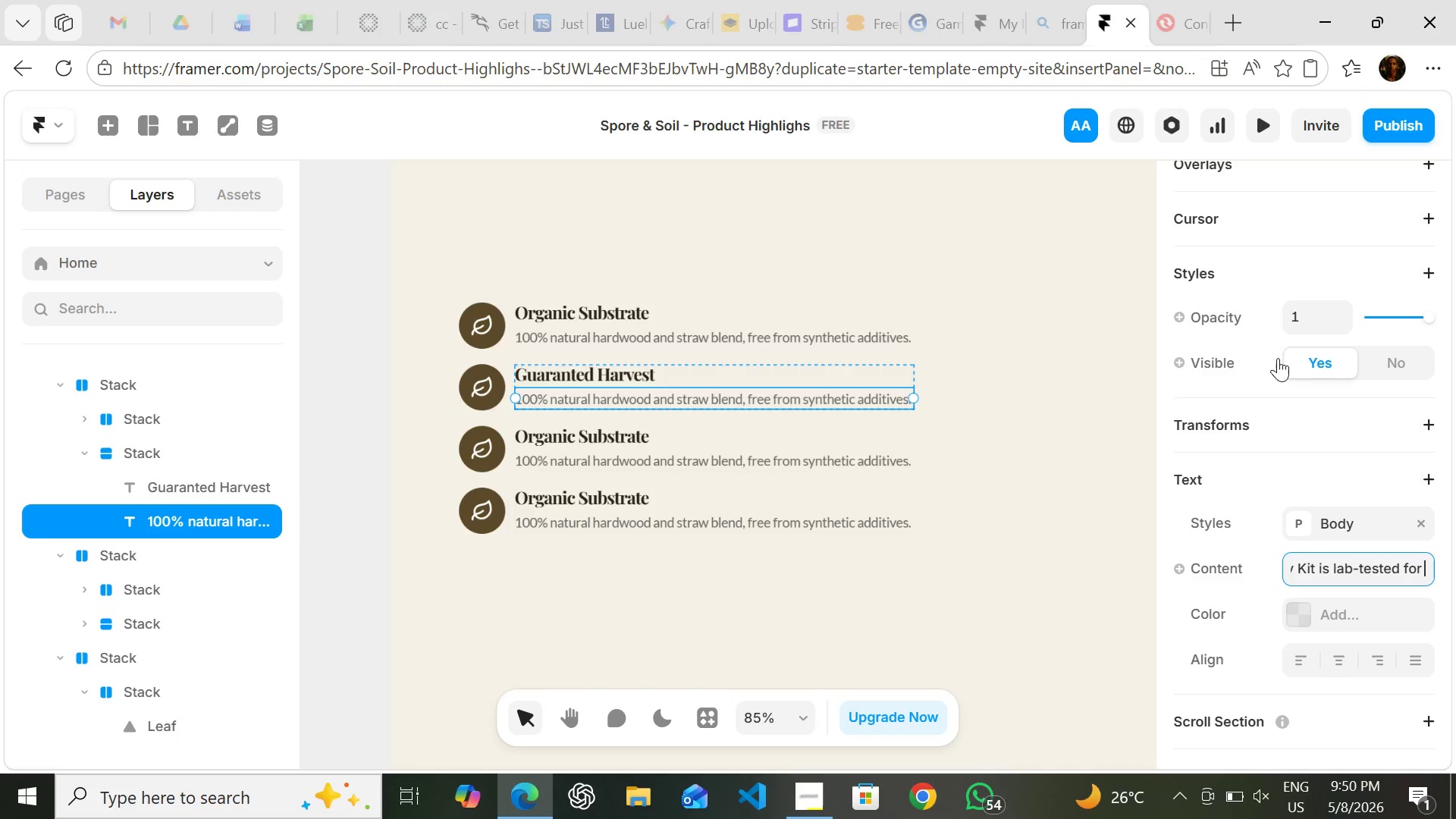 
hold_key(key=ShiftLeft, duration=0.31)
 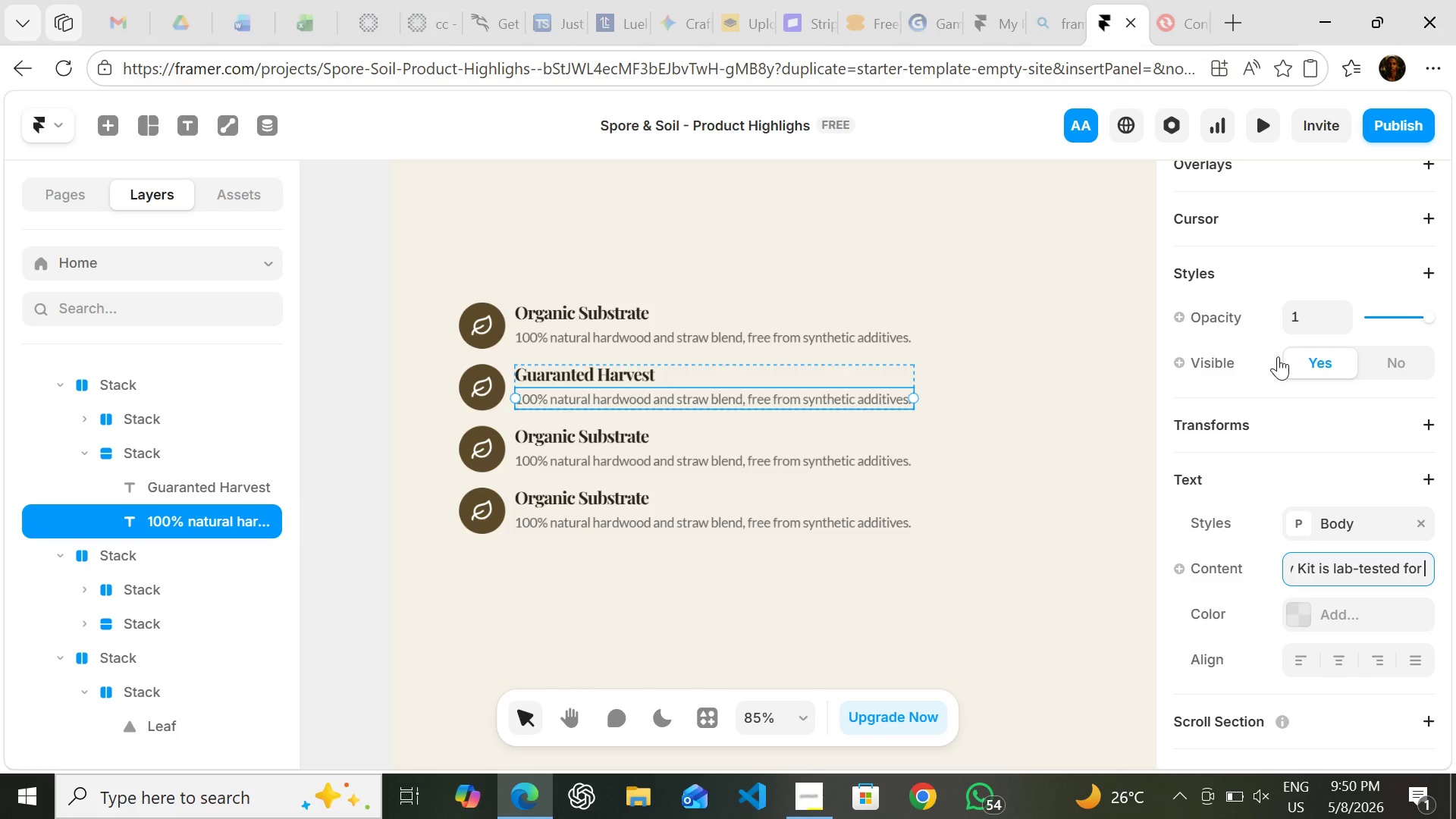 
type(contamination)
 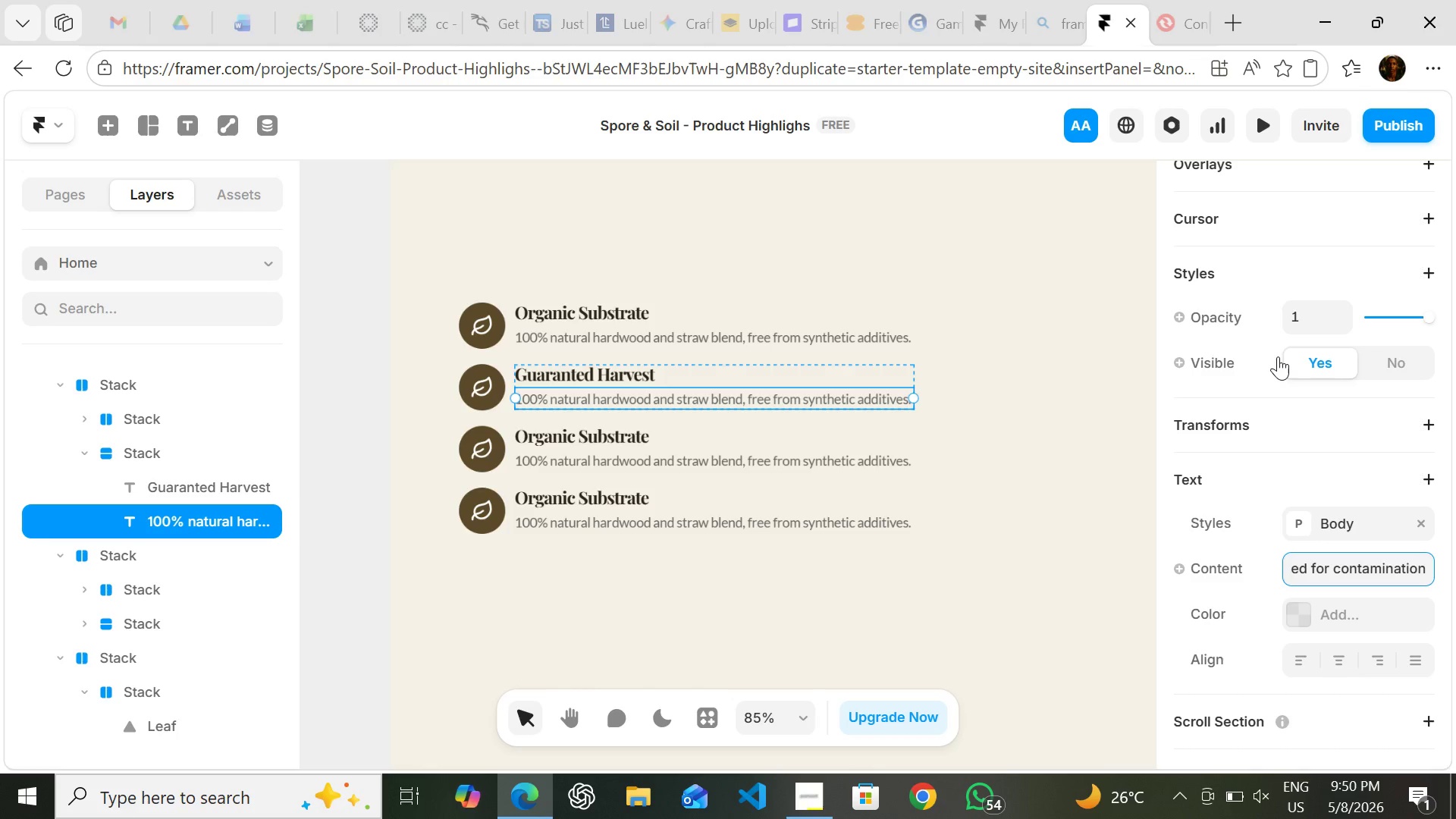 
wait(5.27)
 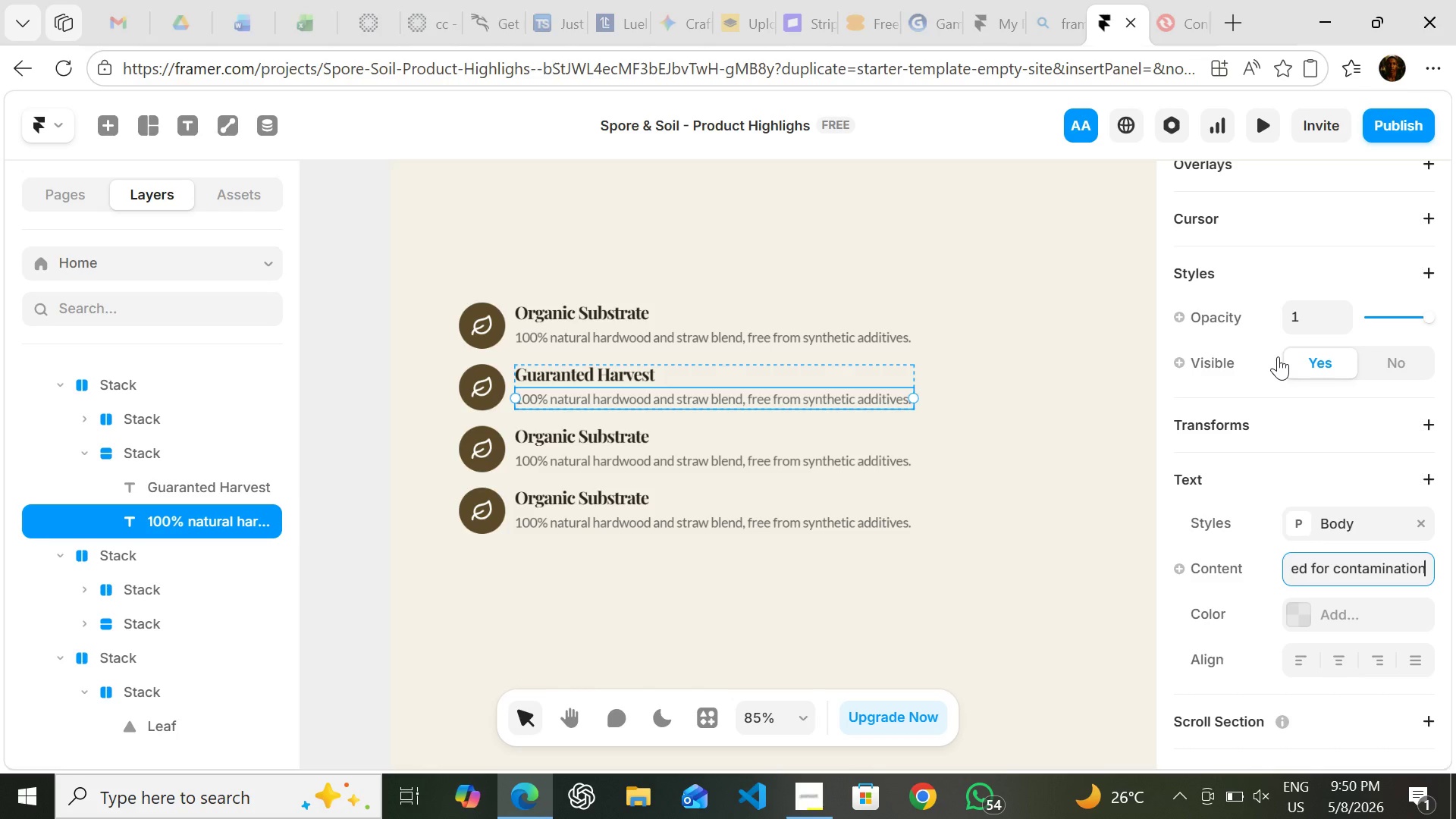 
key(Space)
 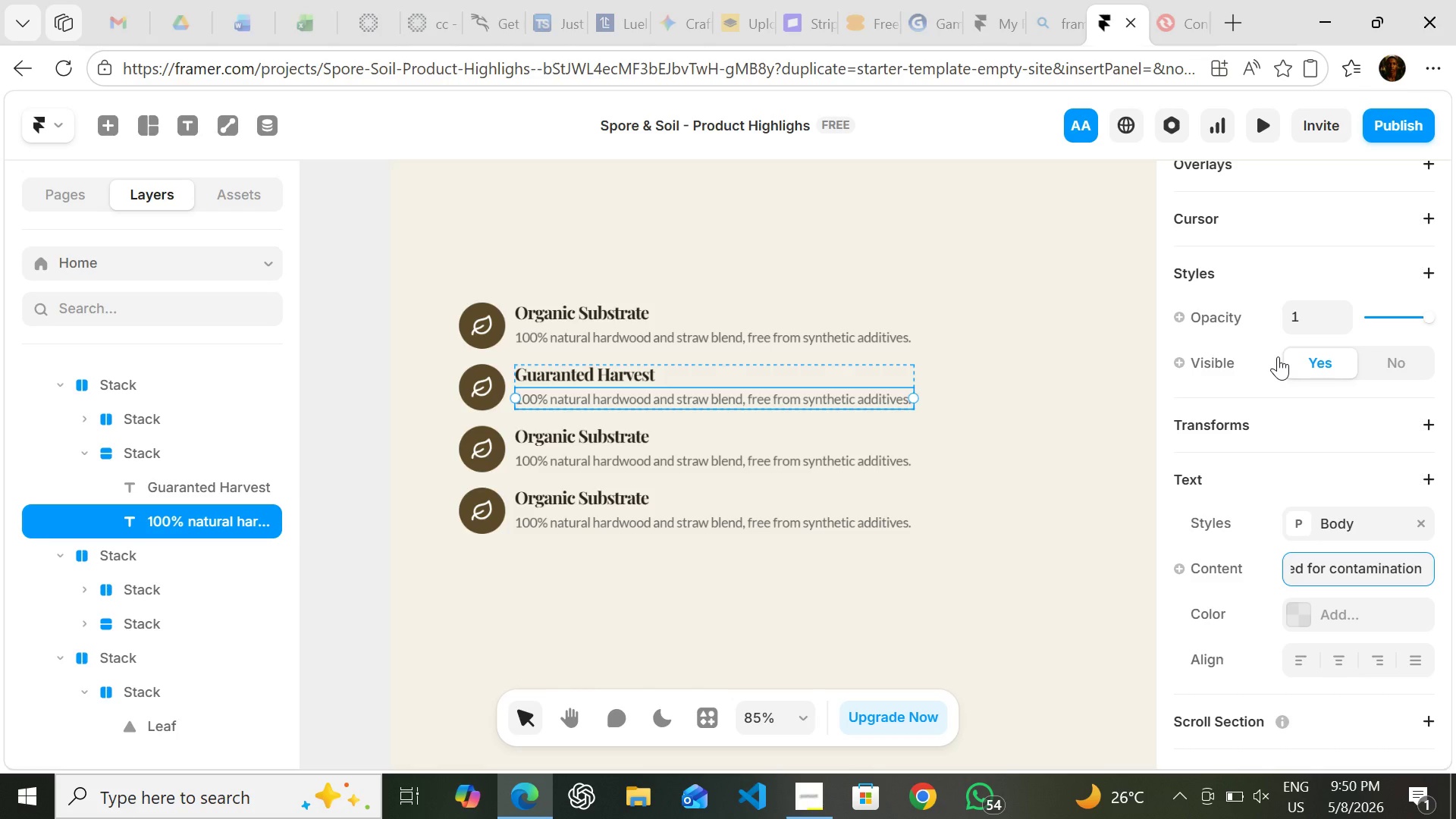 
key(Minus)
 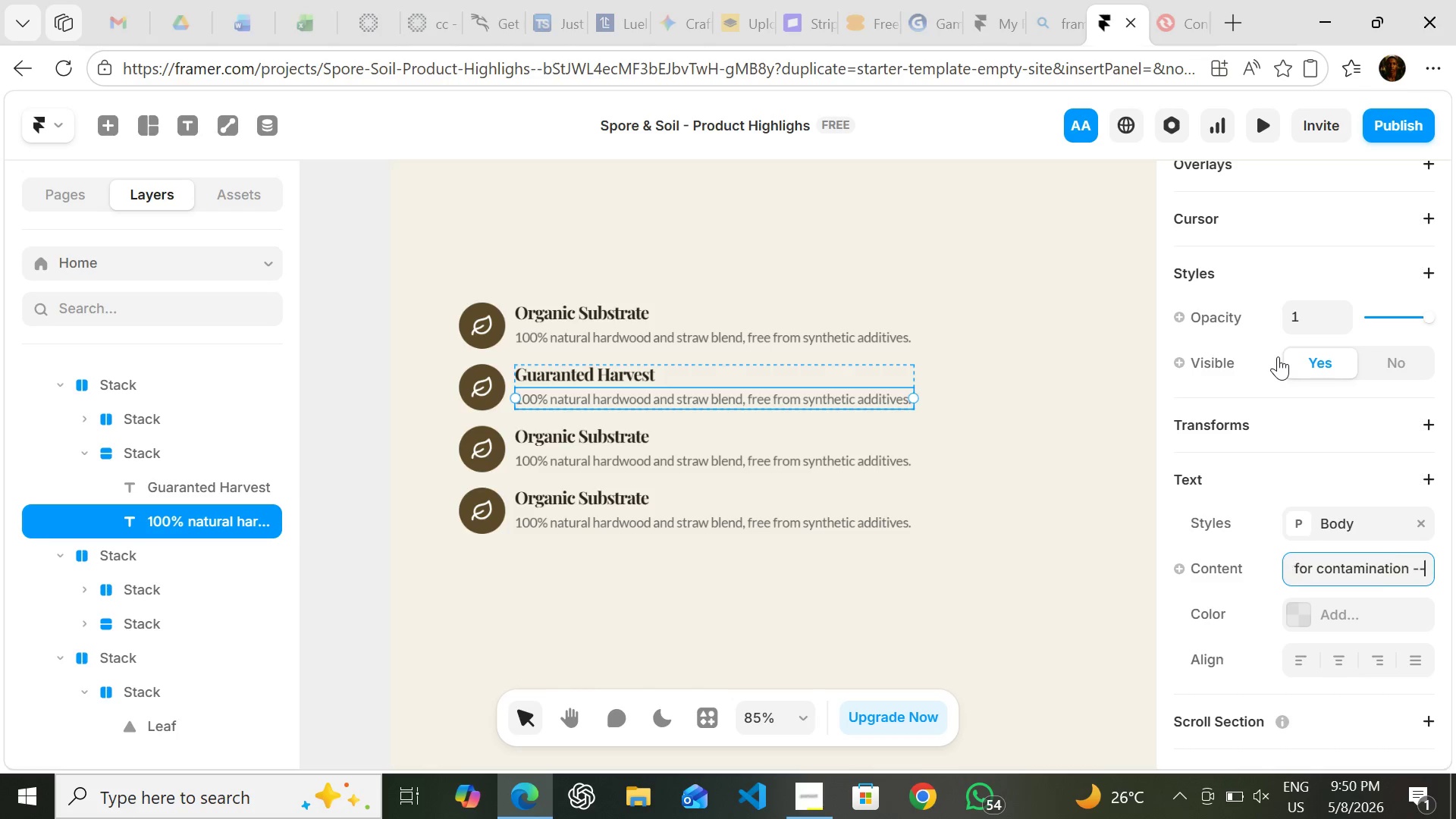 
key(Minus)
 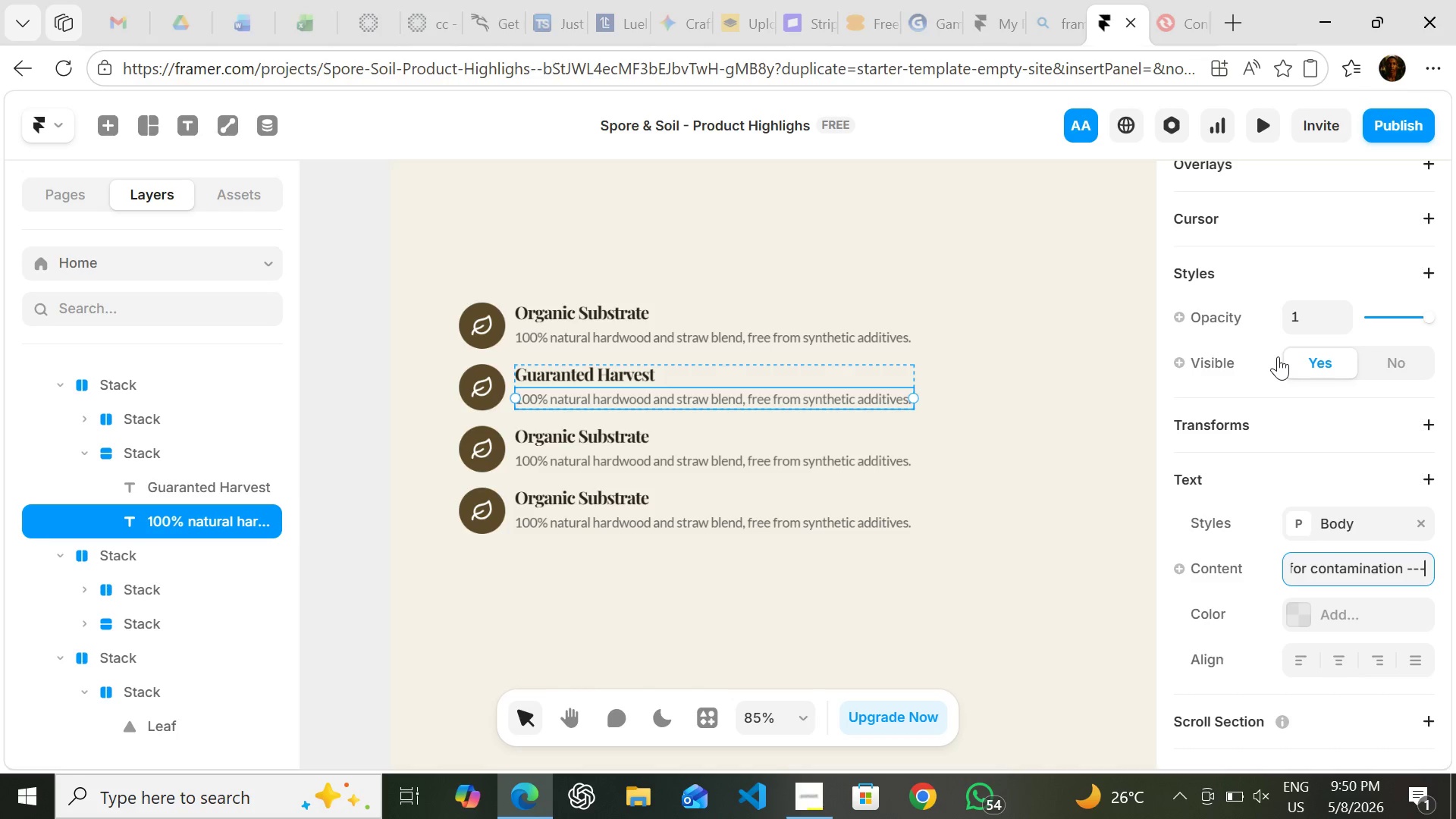 
key(Minus)
 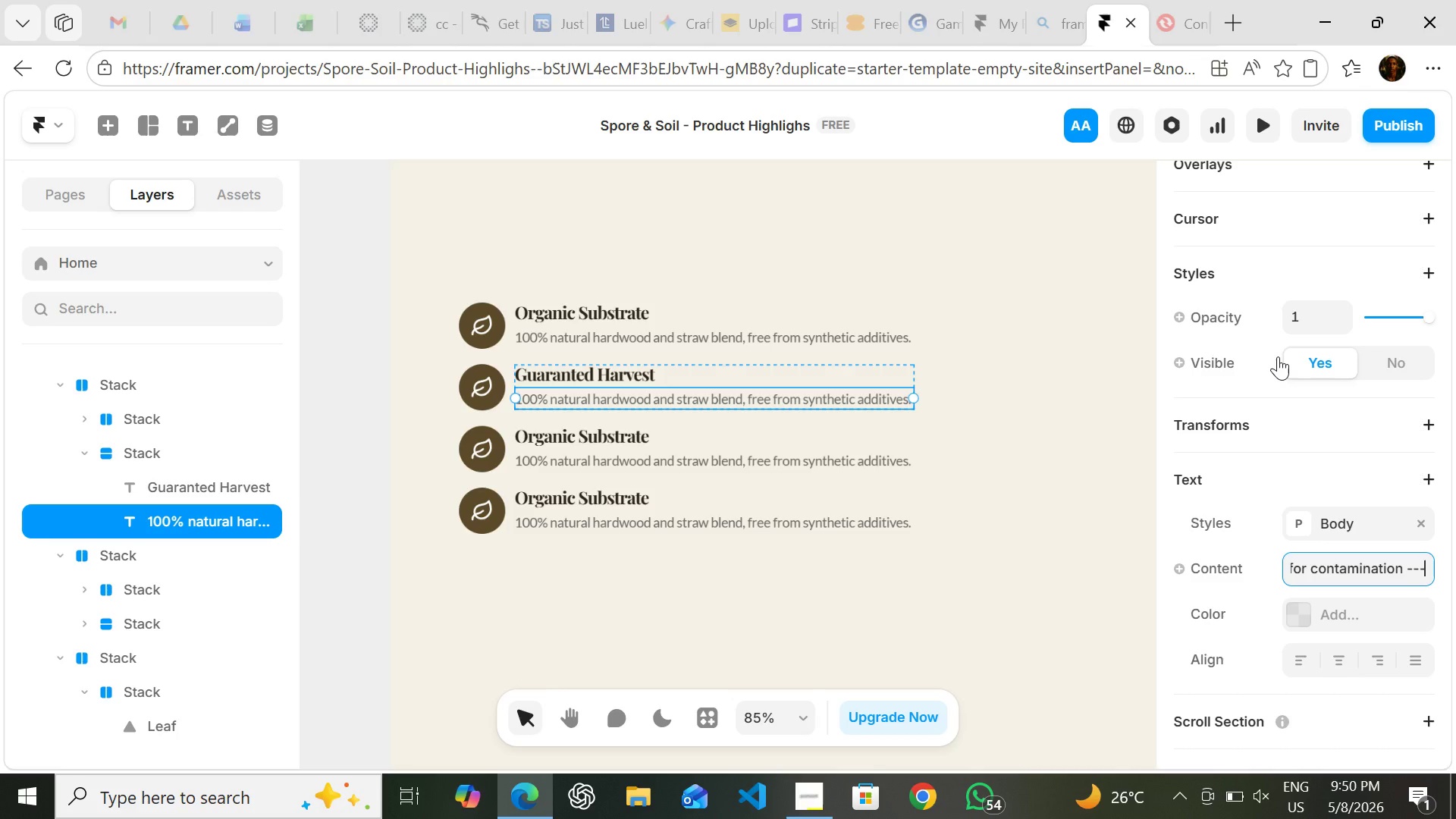 
key(Backspace)
 